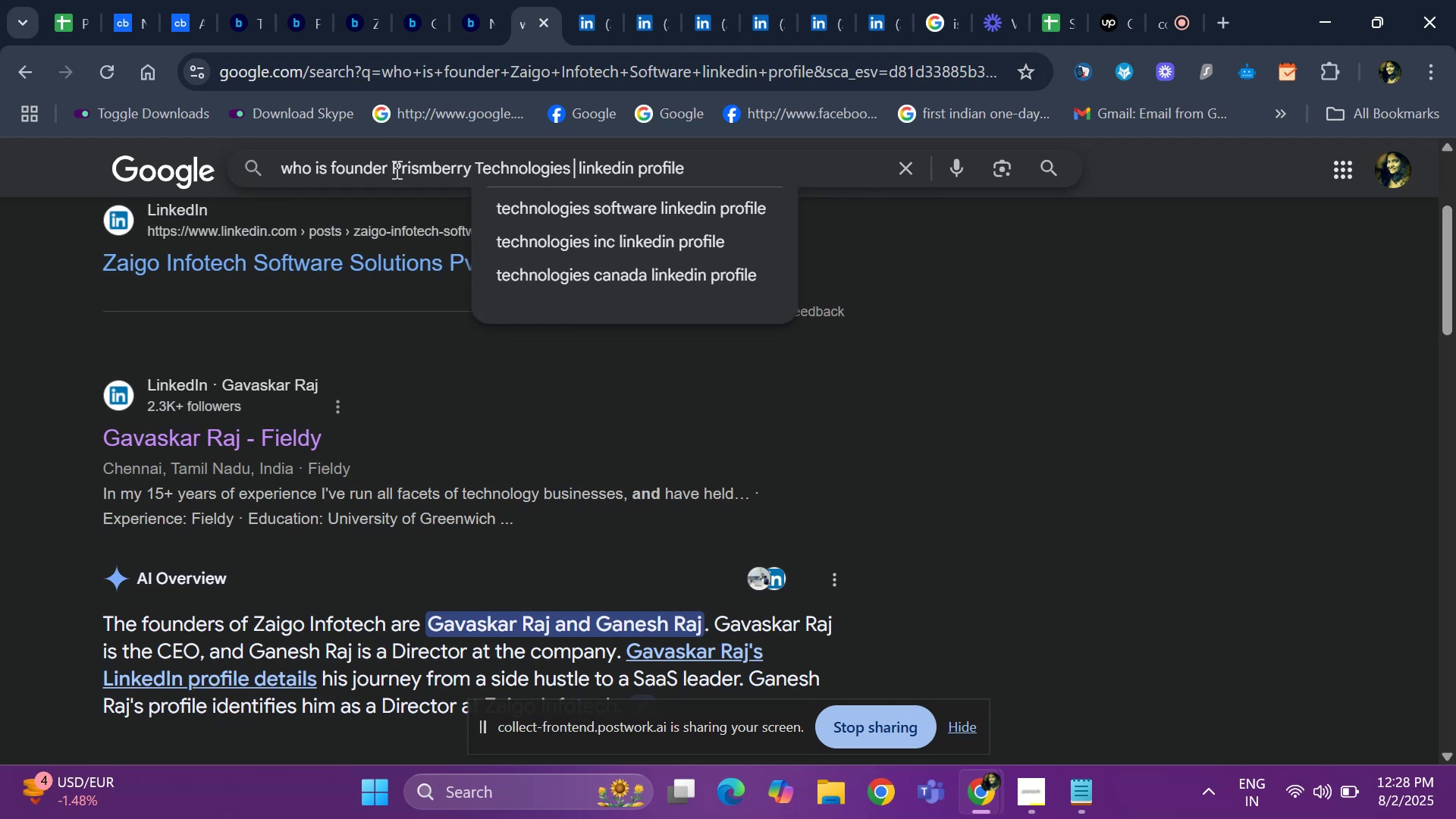 
key(Enter)
 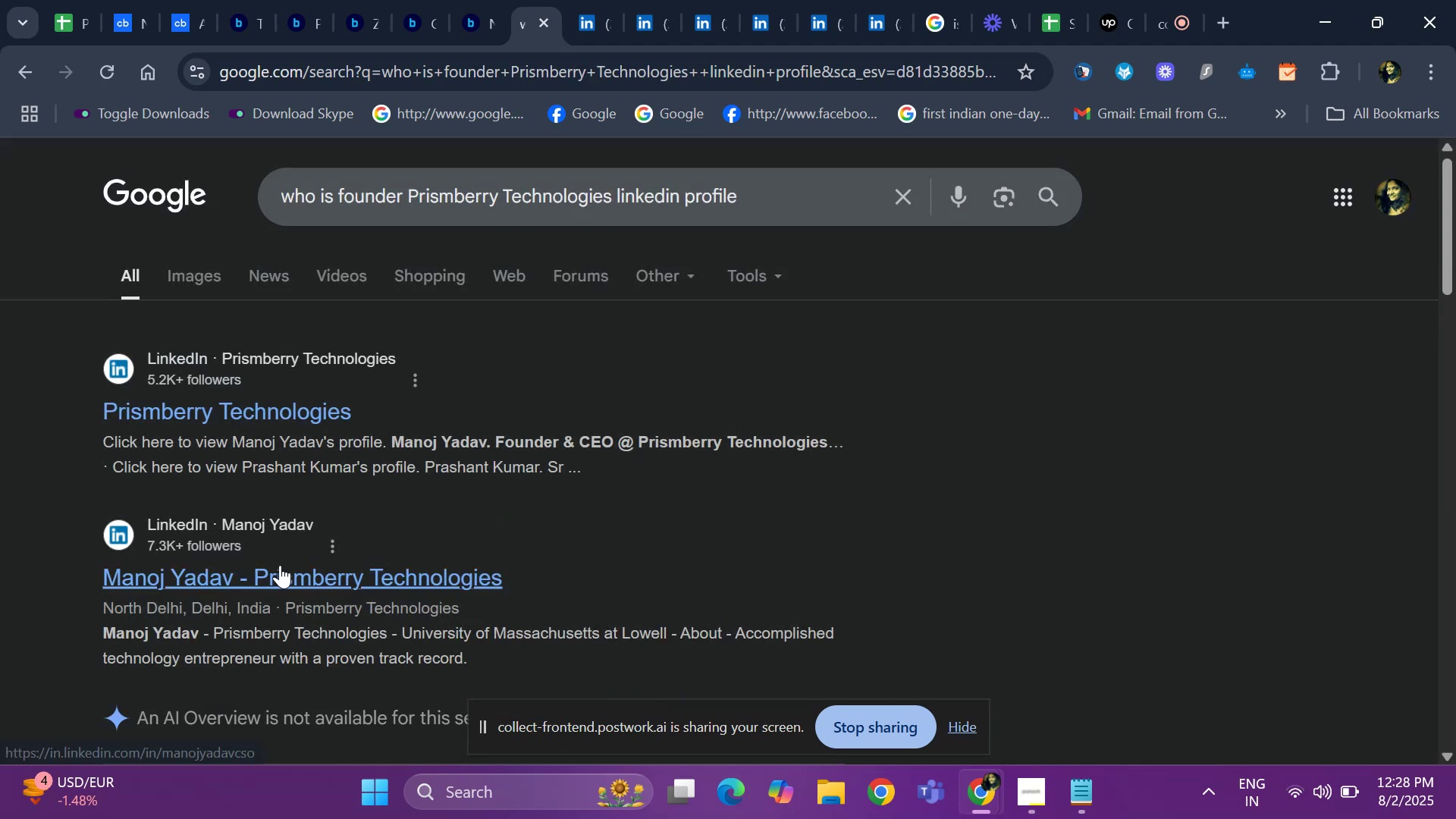 
right_click([278, 568])
 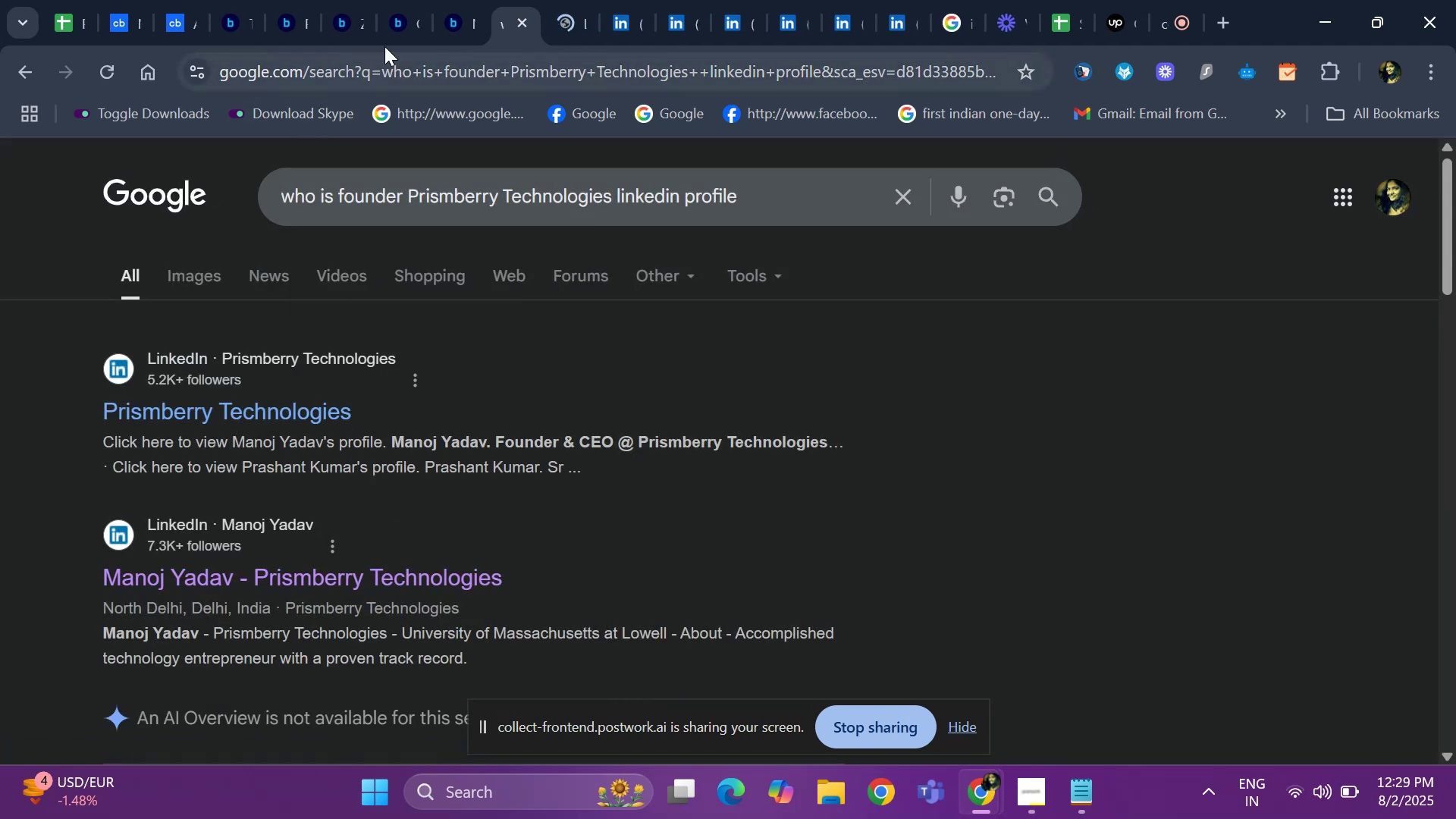 
left_click([573, 12])
 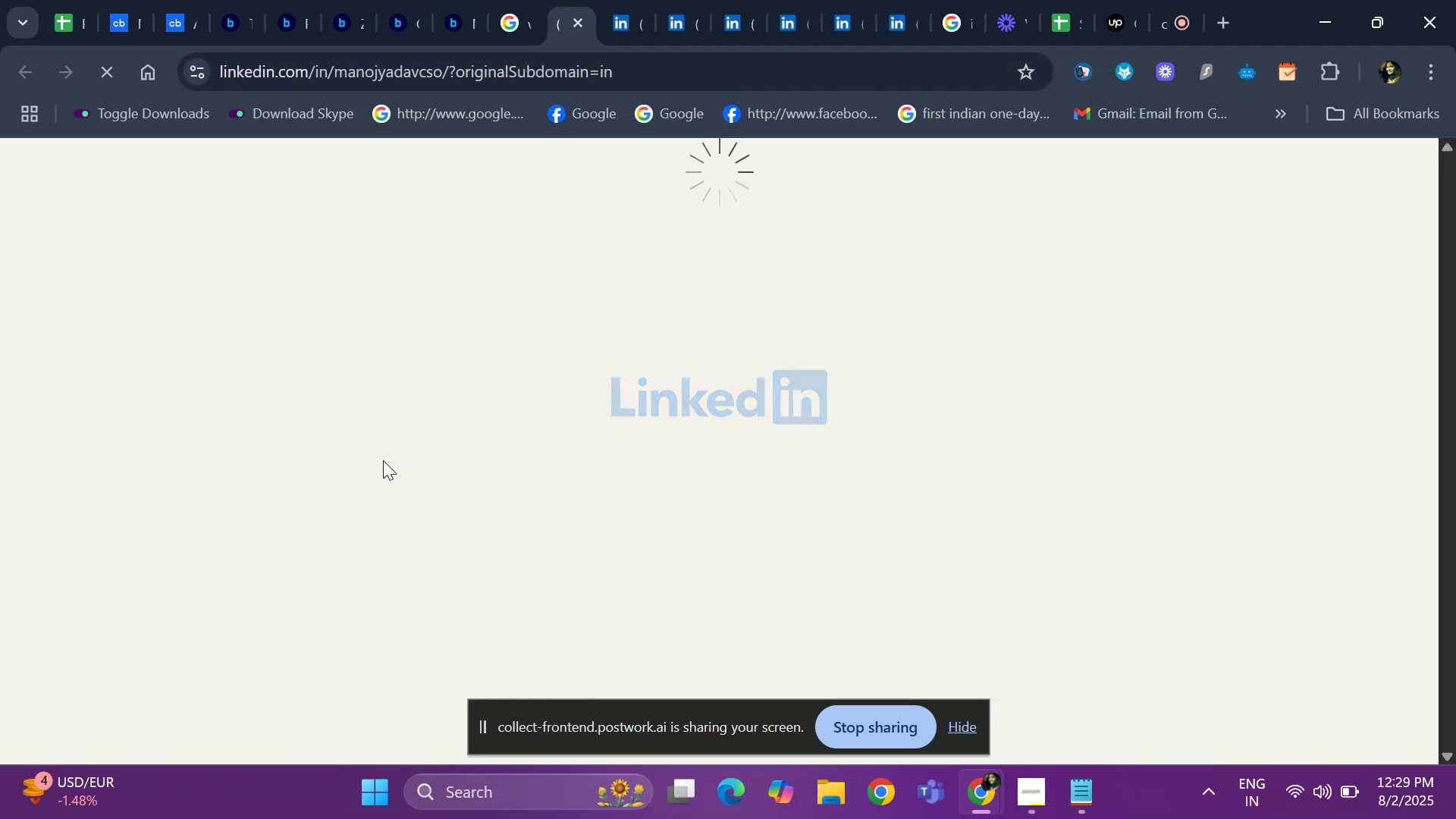 
mouse_move([173, 494])
 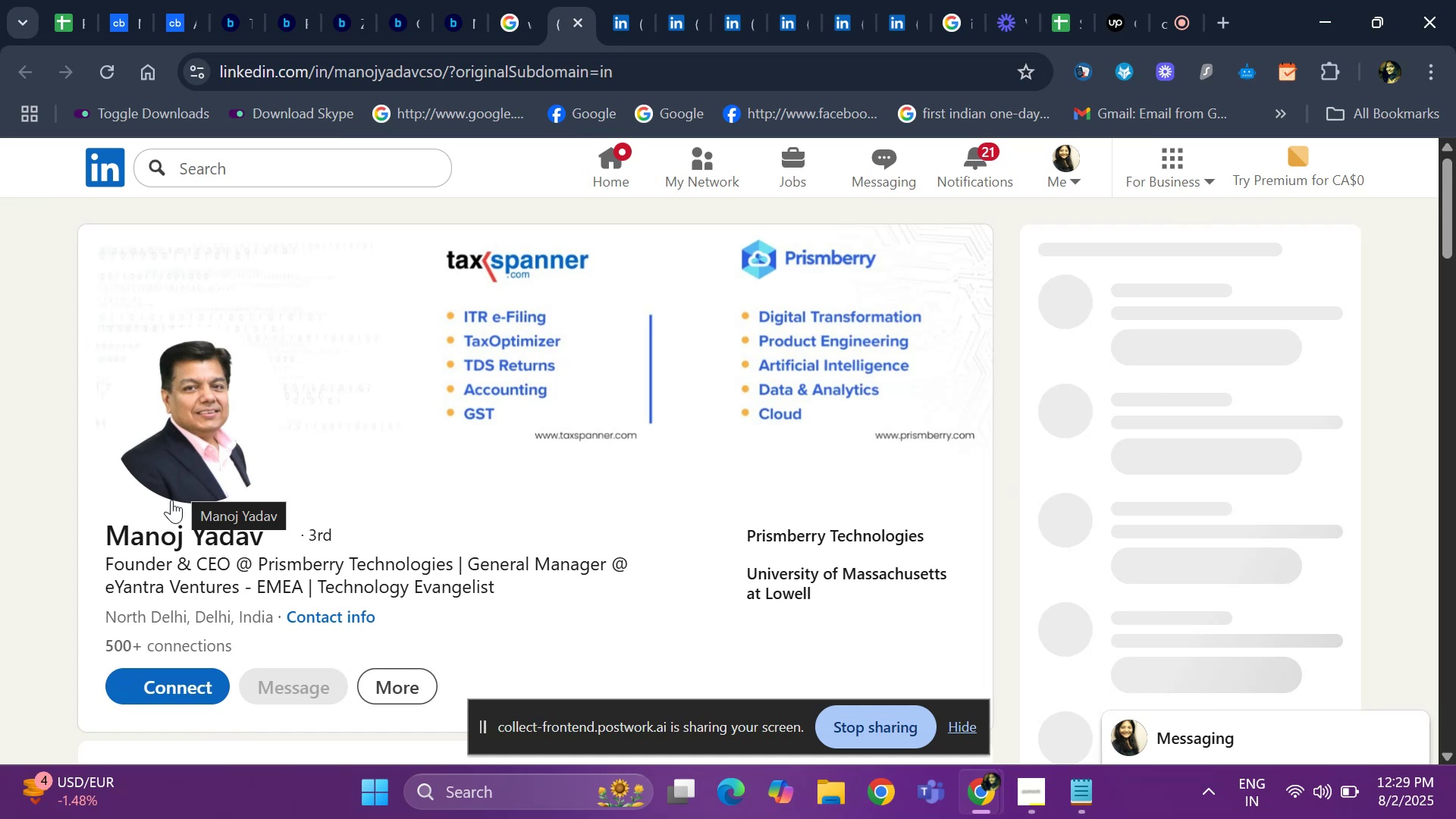 
scroll: coordinate [133, 524], scroll_direction: down, amount: 18.0
 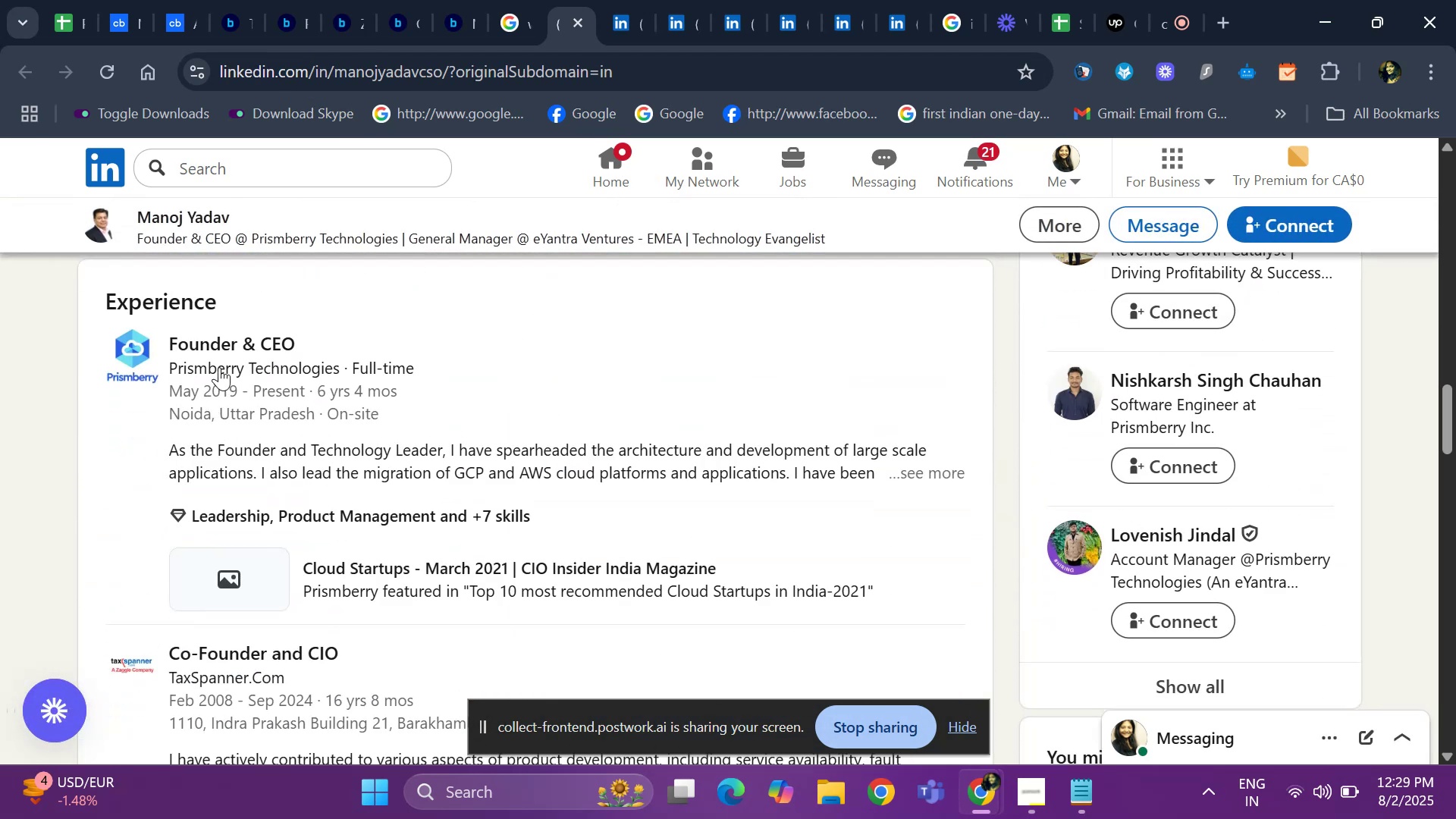 
right_click([229, 344])
 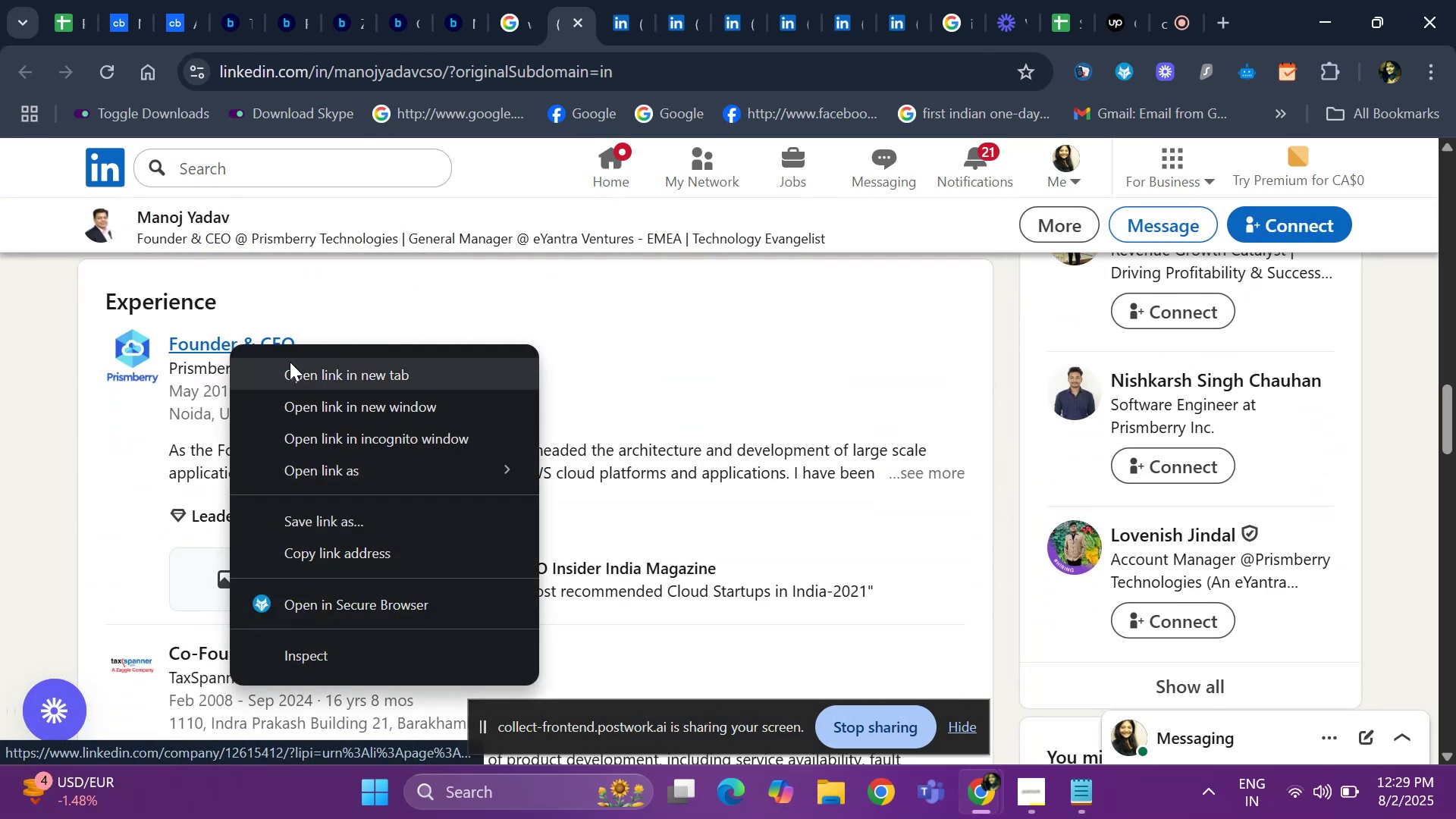 
left_click([298, 378])
 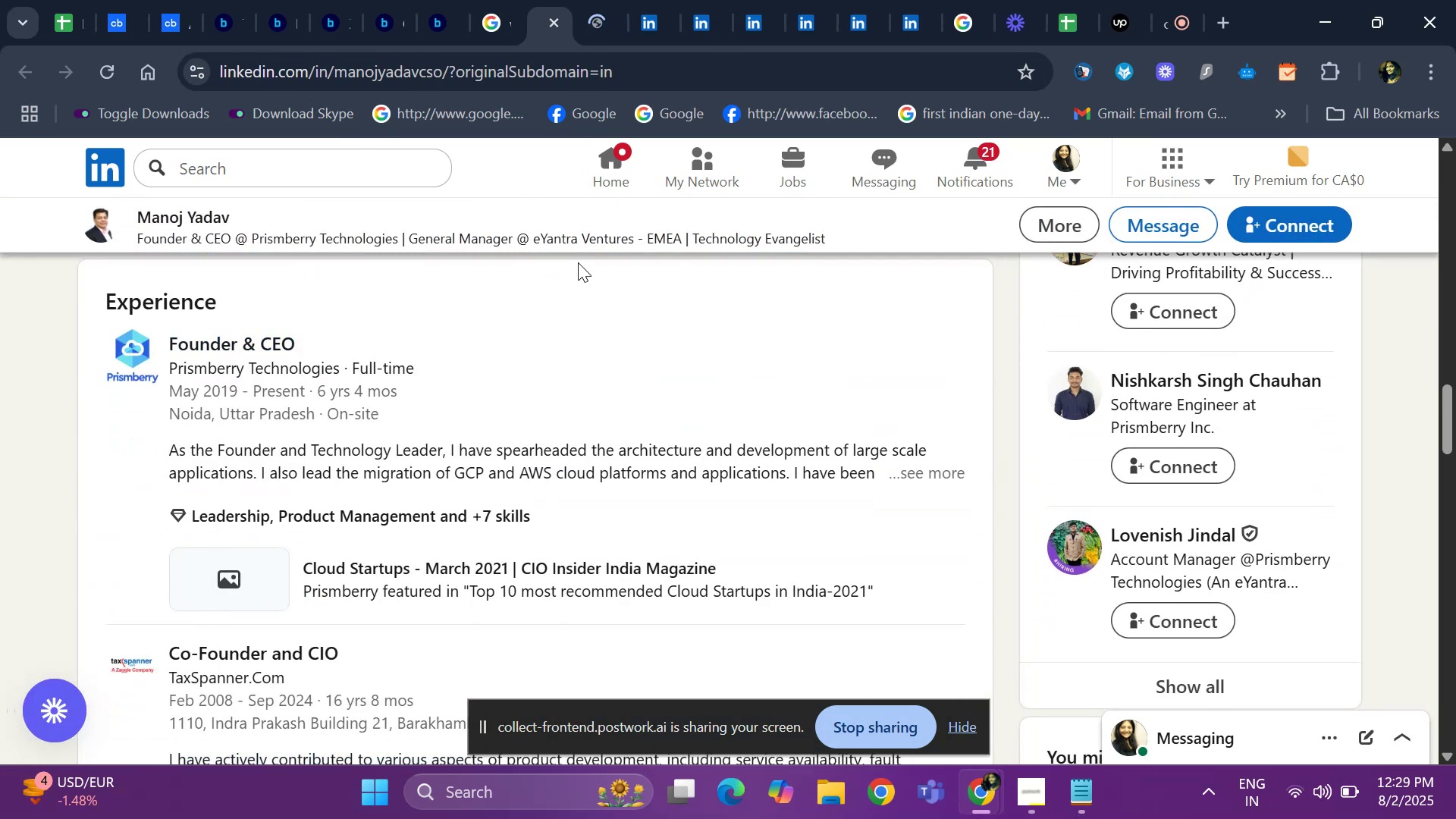 
left_click([596, 27])
 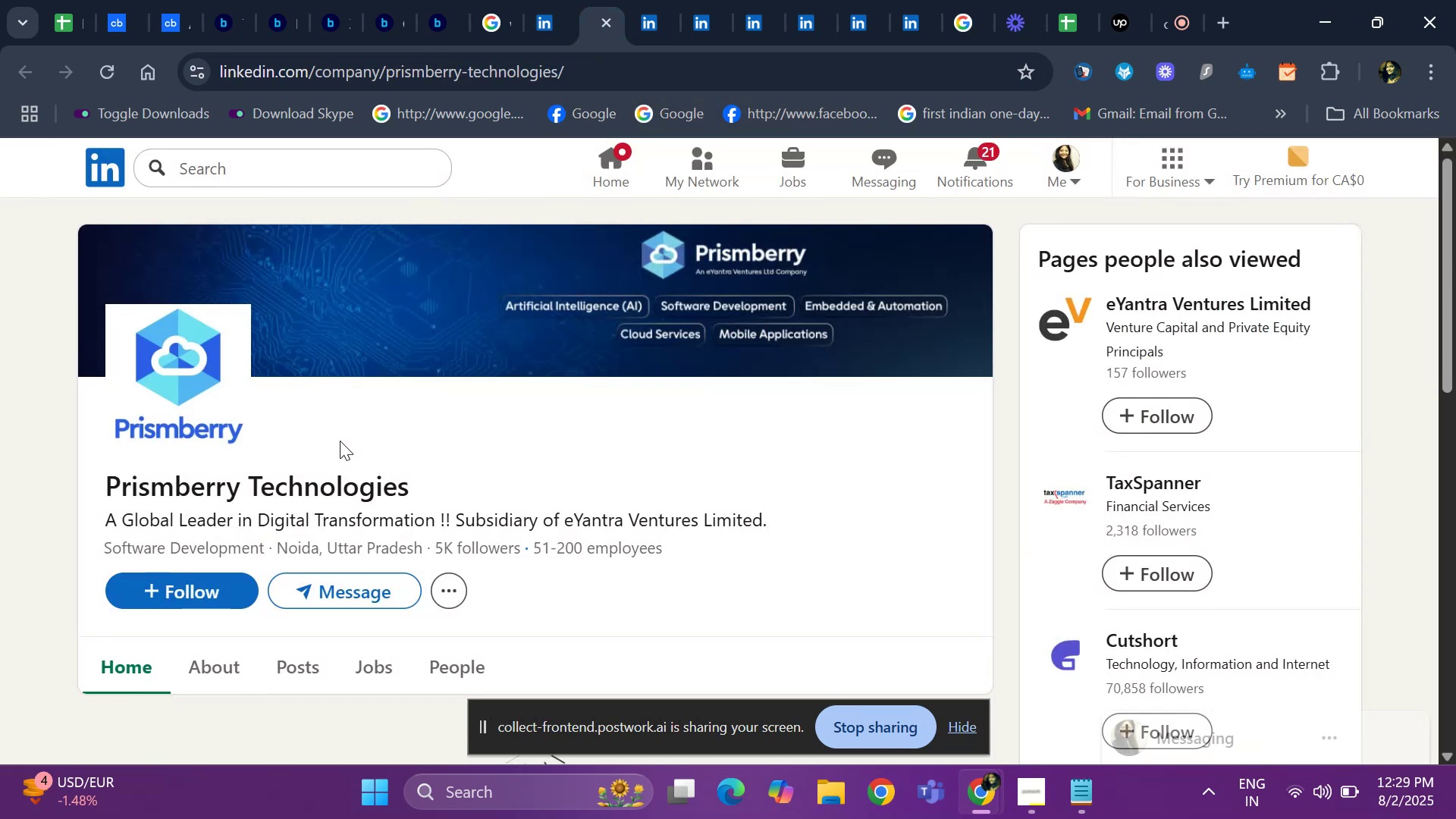 
left_click([541, 30])
 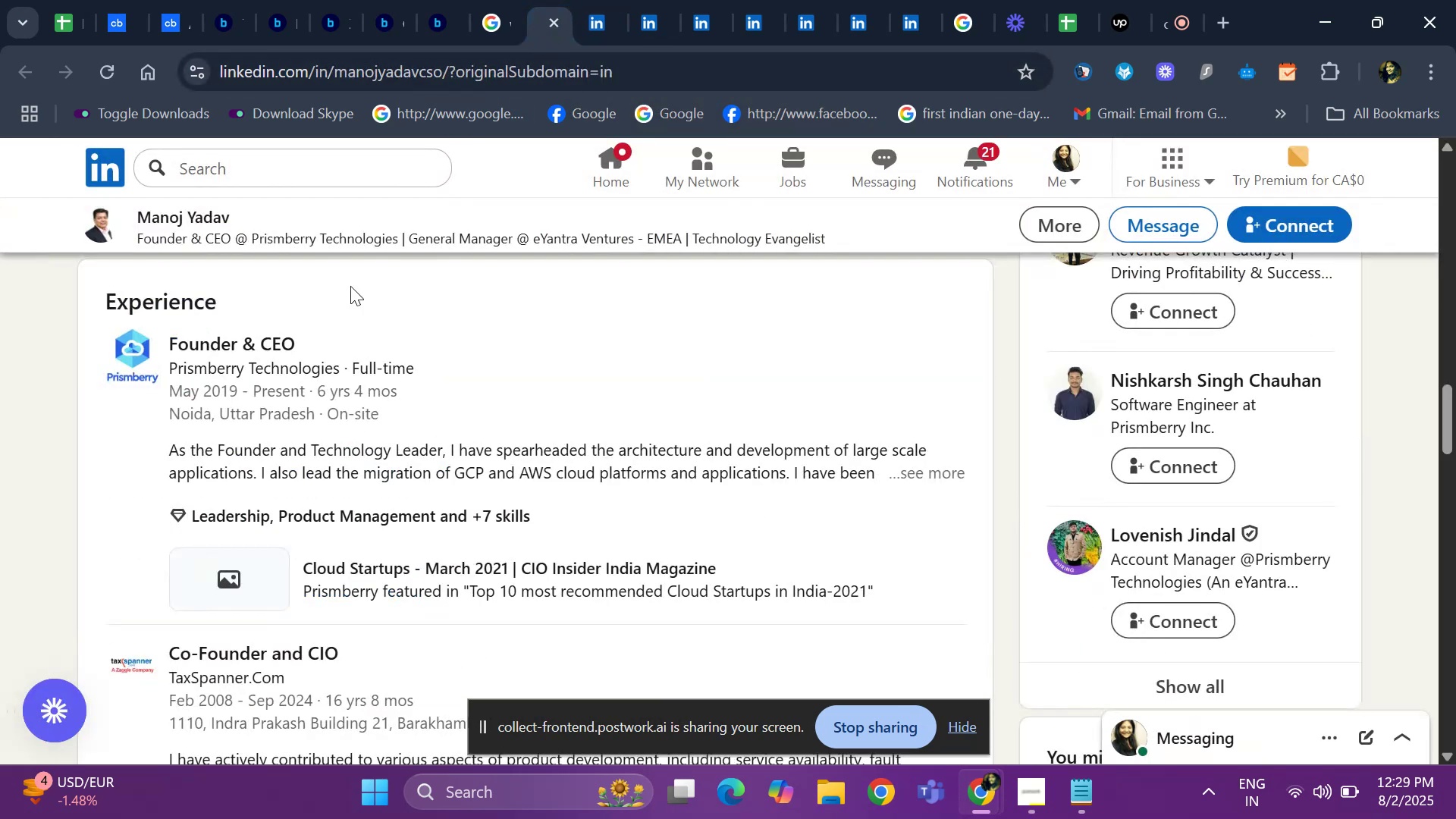 
scroll: coordinate [127, 427], scroll_direction: up, amount: 18.0
 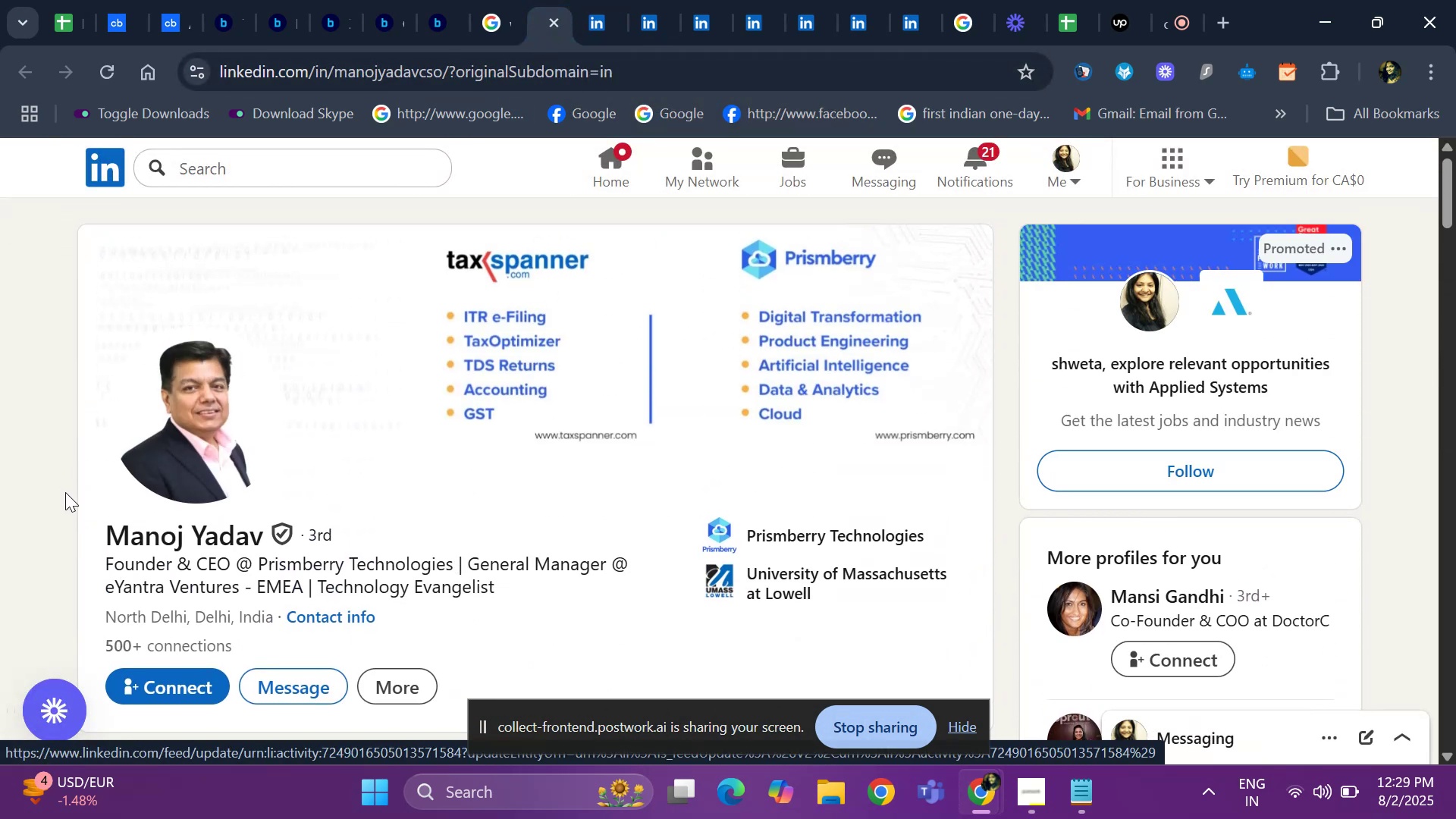 
left_click_drag(start_coordinate=[91, 527], to_coordinate=[273, 527])
 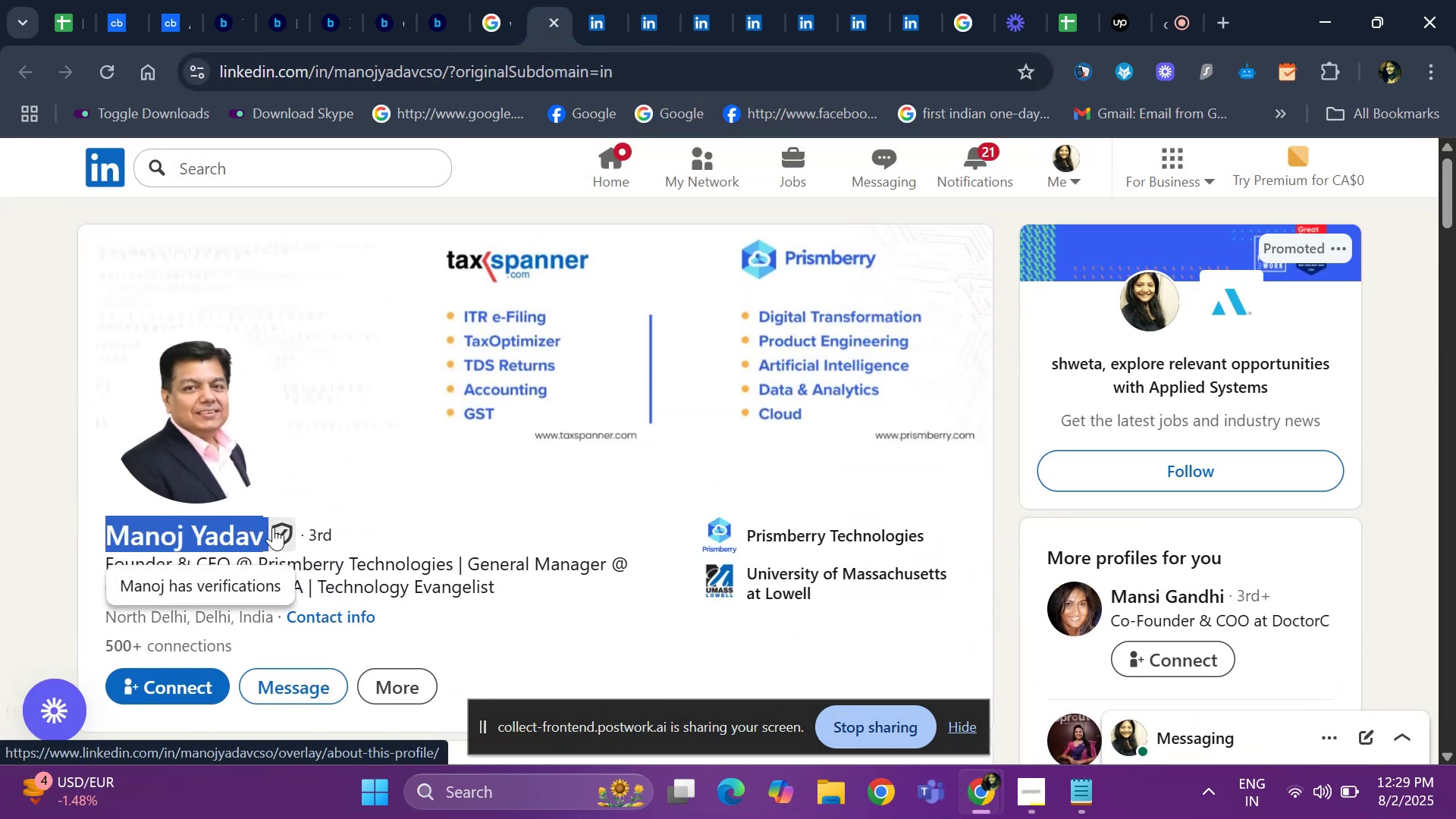 
key(Control+ControlLeft)
 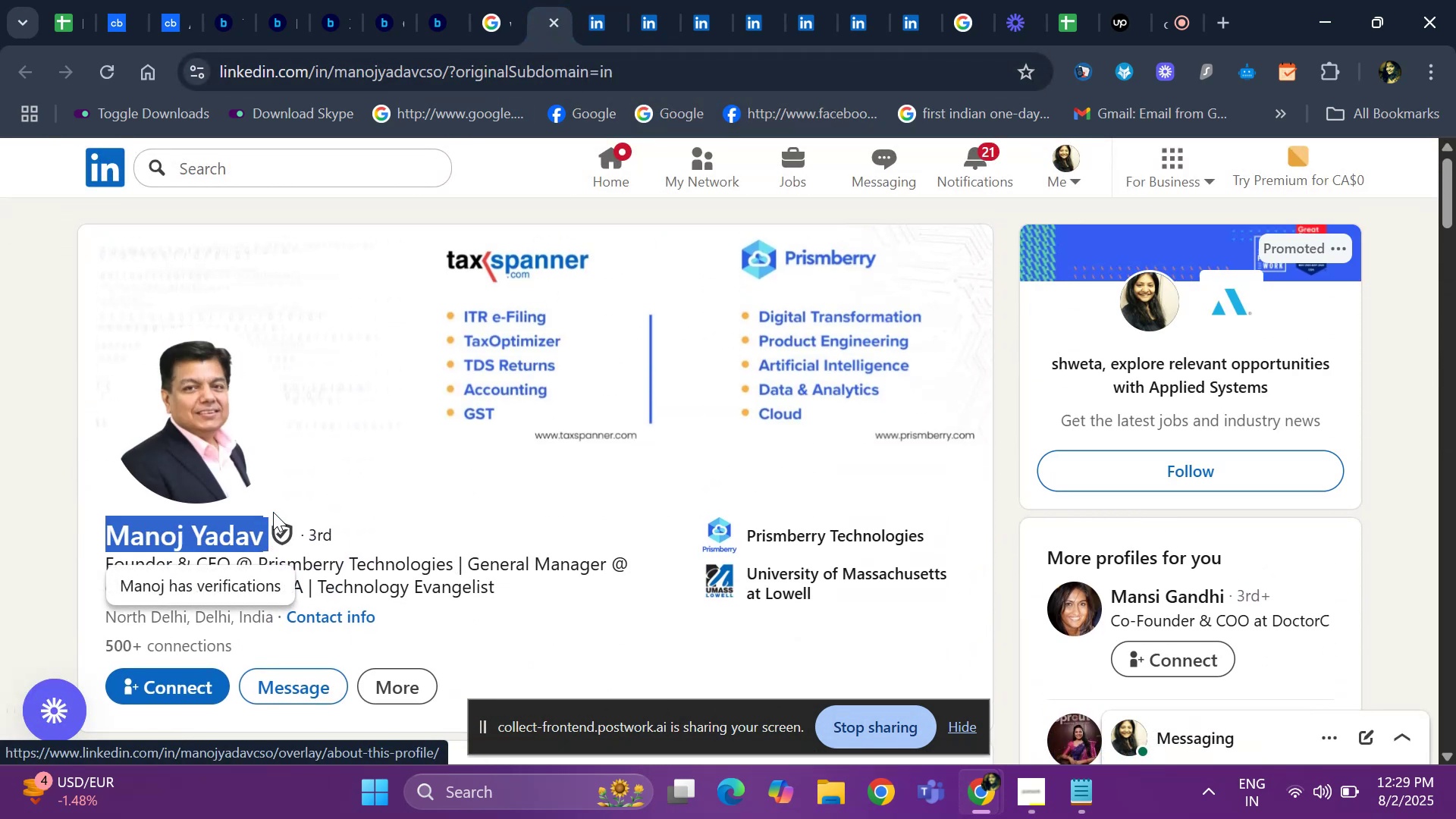 
key(Control+C)
 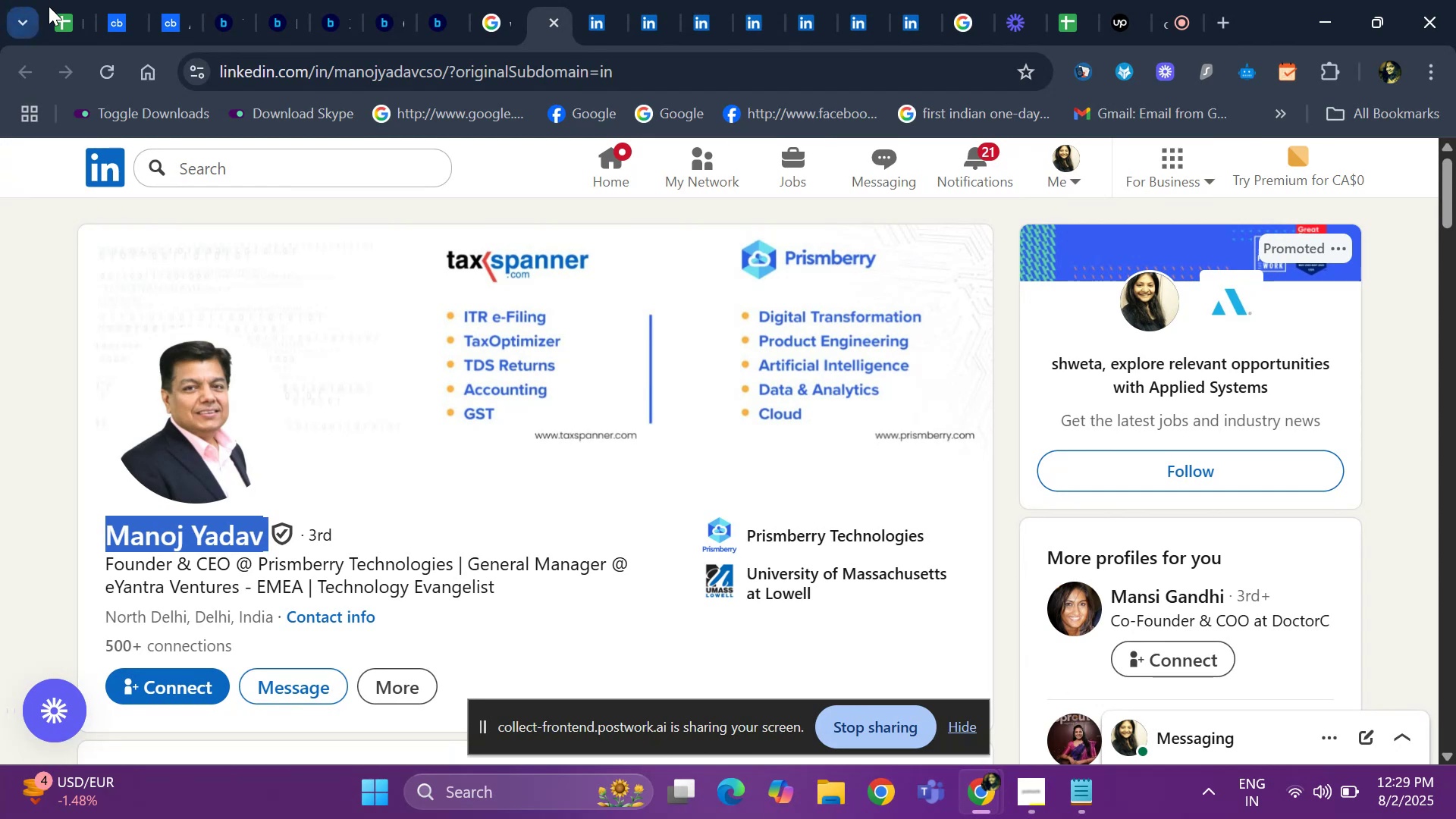 
mouse_move([78, 37])
 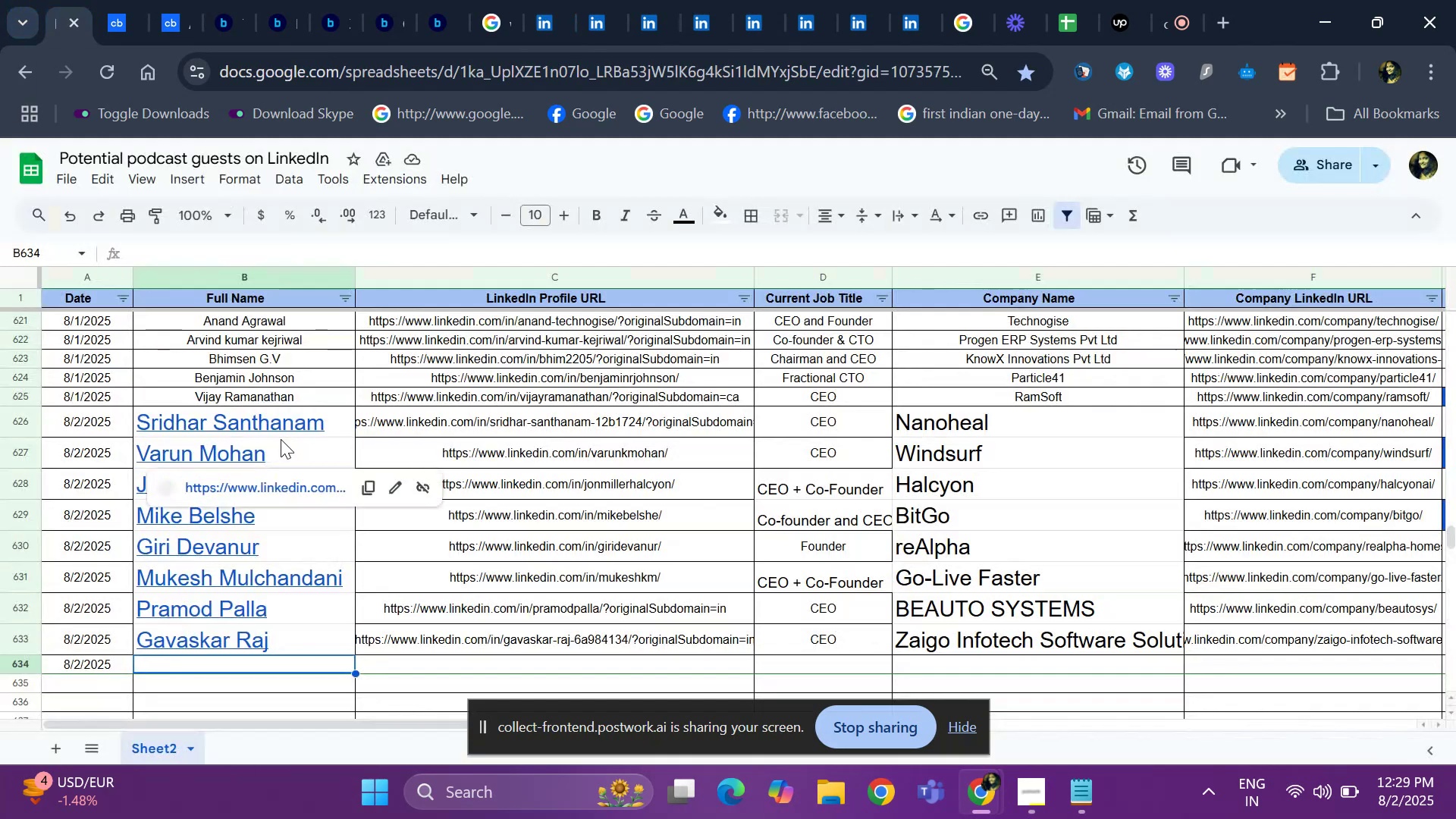 
key(Control+ControlLeft)
 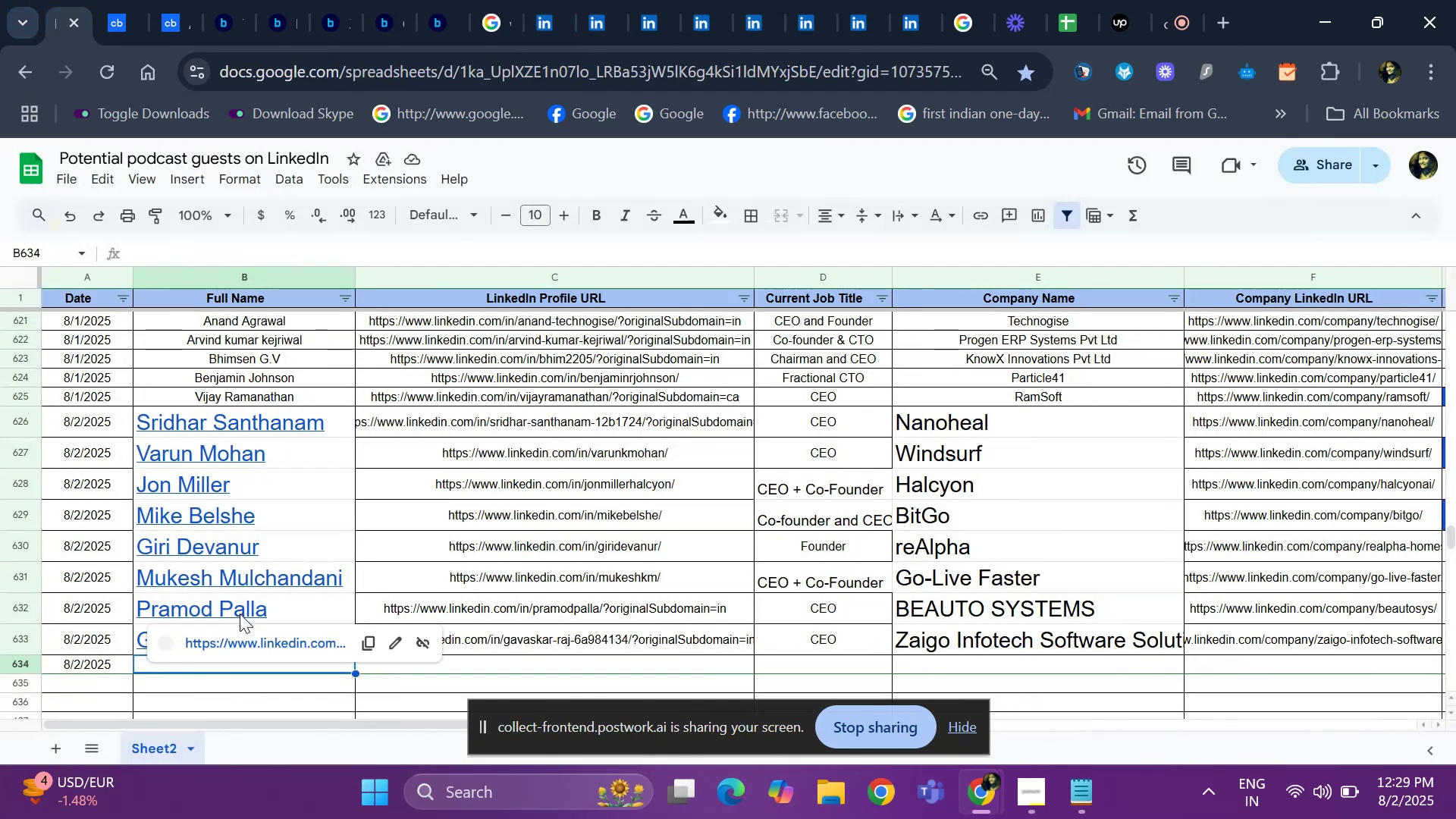 
key(Control+V)
 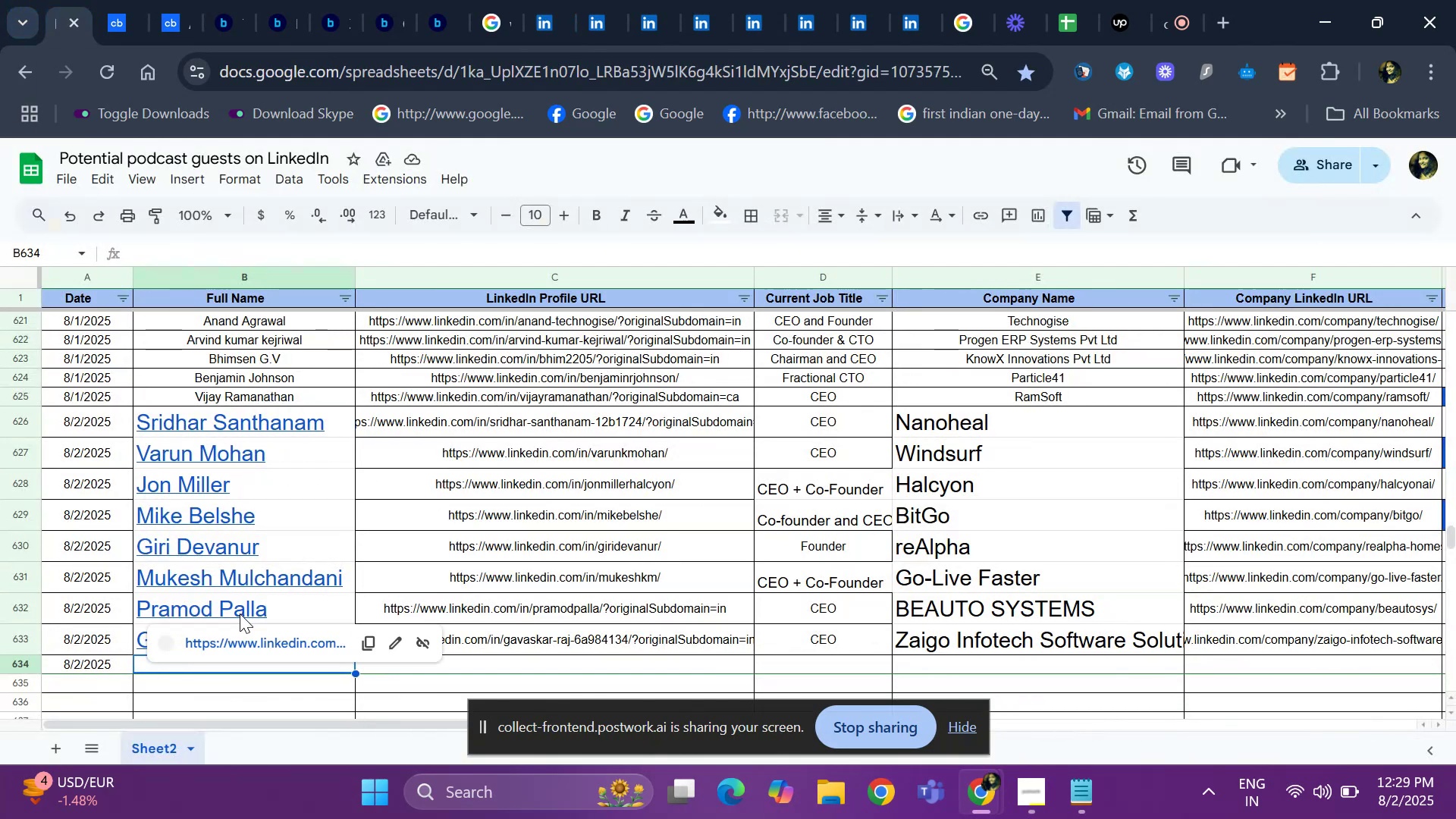 
key(ArrowDown)
 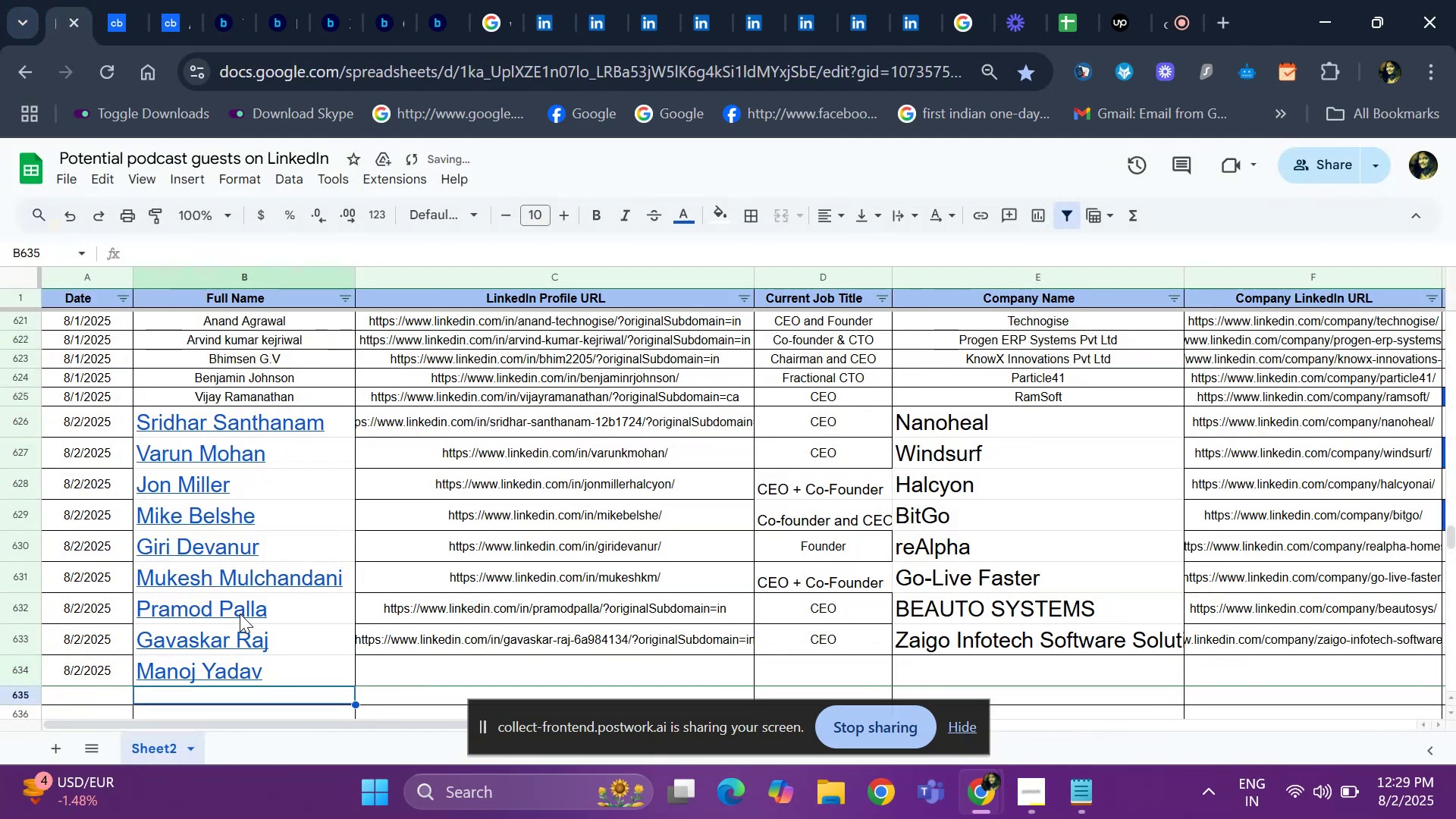 
key(ArrowDown)
 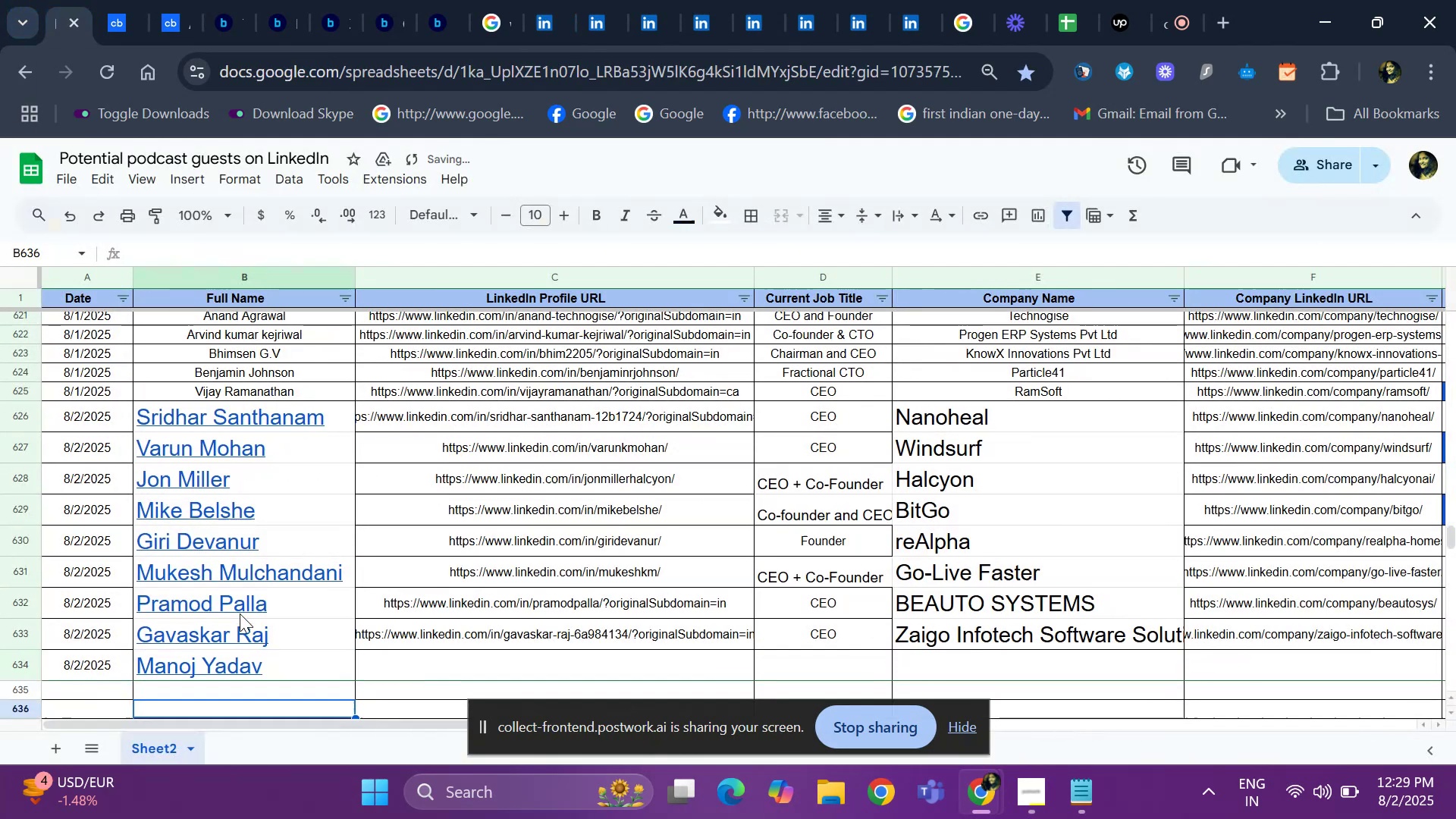 
key(ArrowDown)
 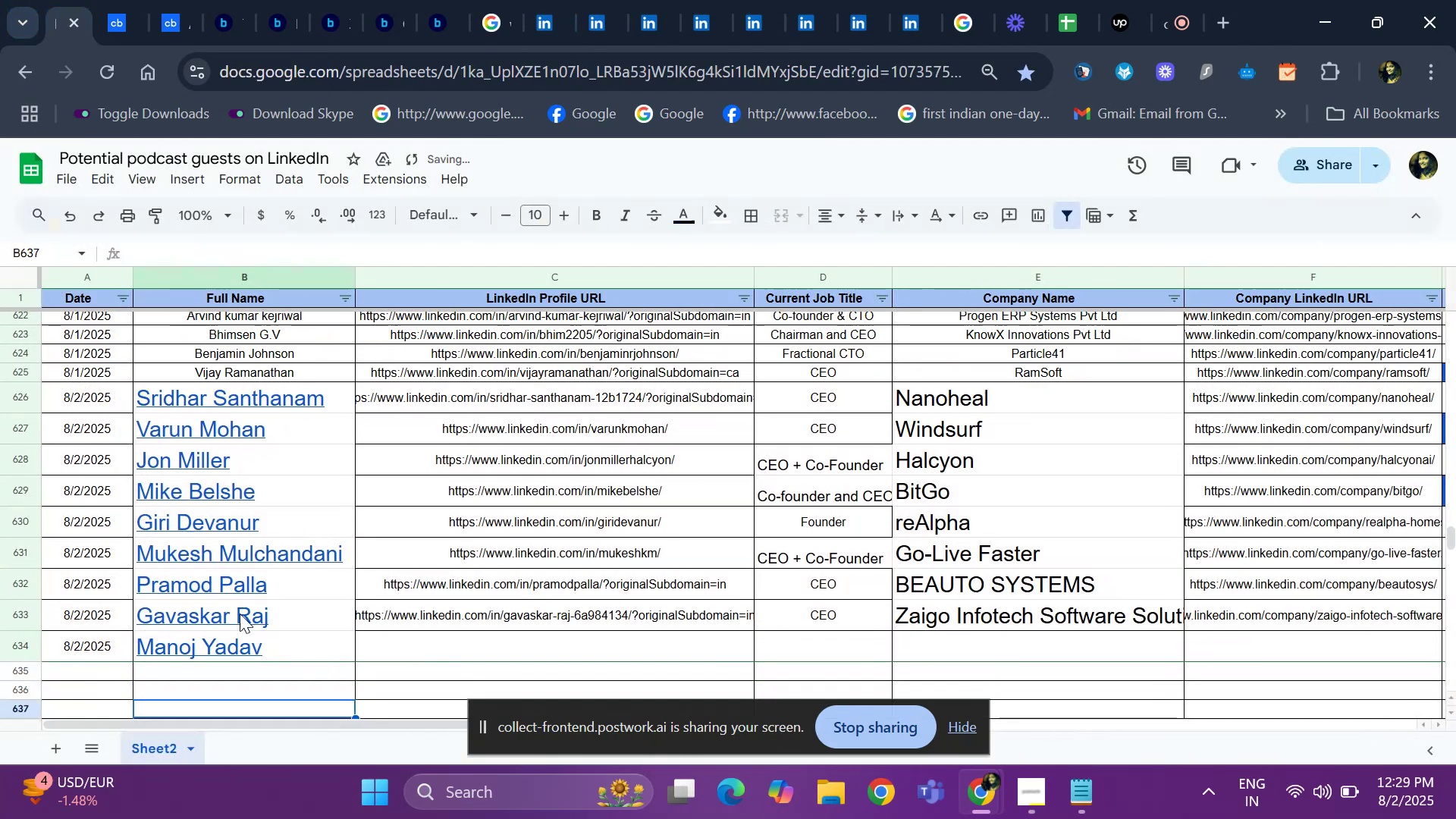 
key(ArrowDown)
 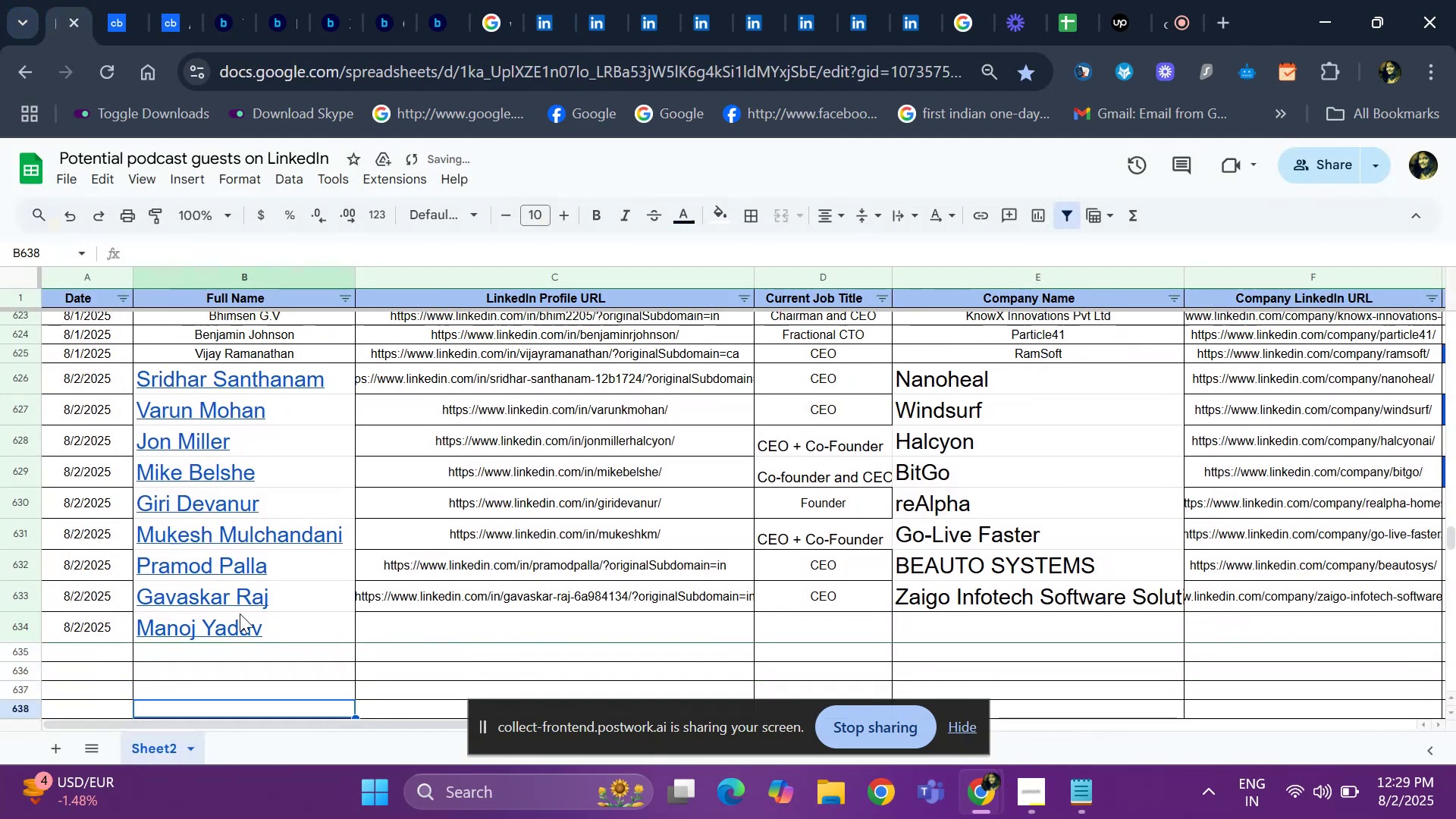 
key(ArrowDown)
 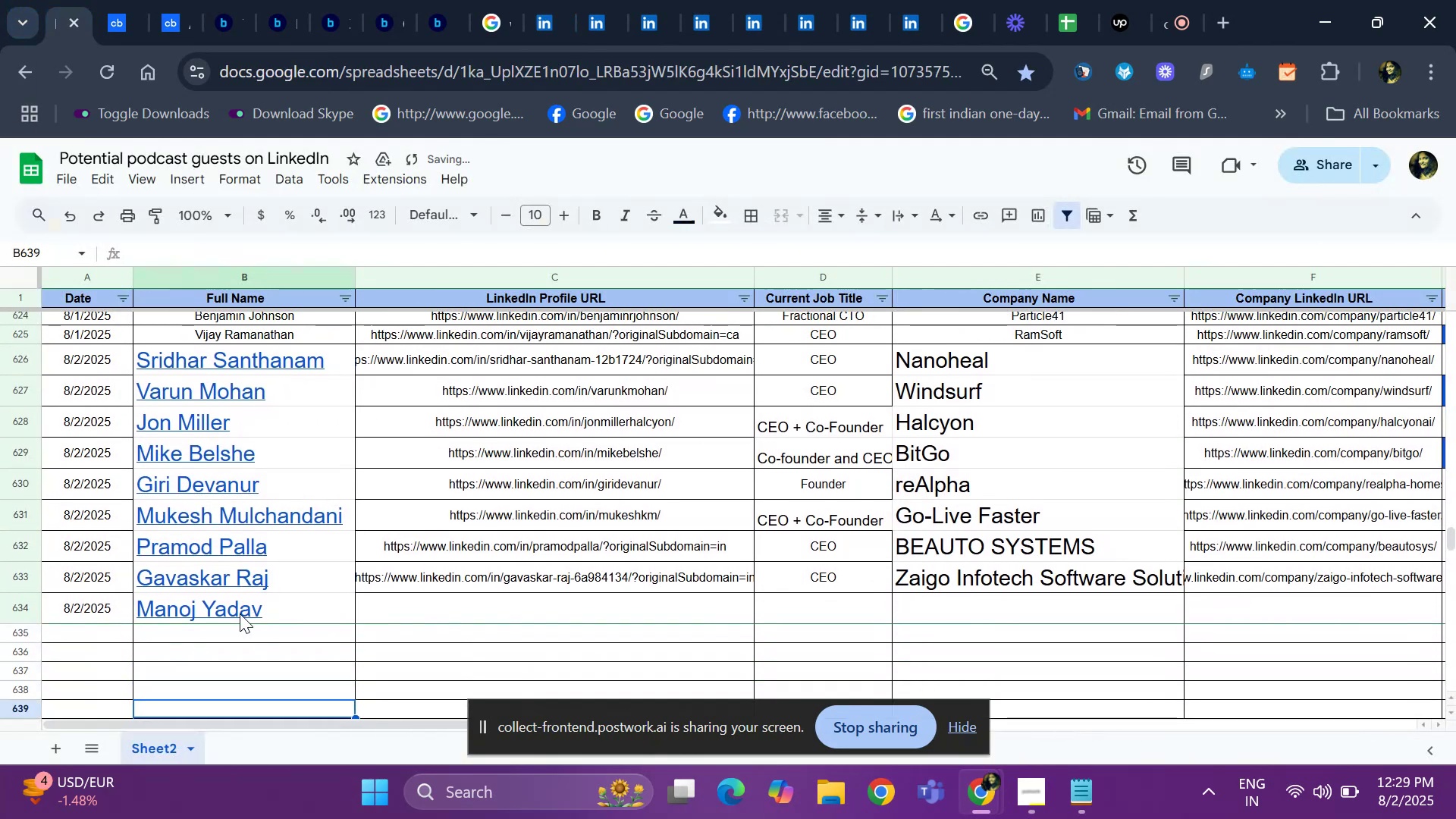 
key(ArrowUp)
 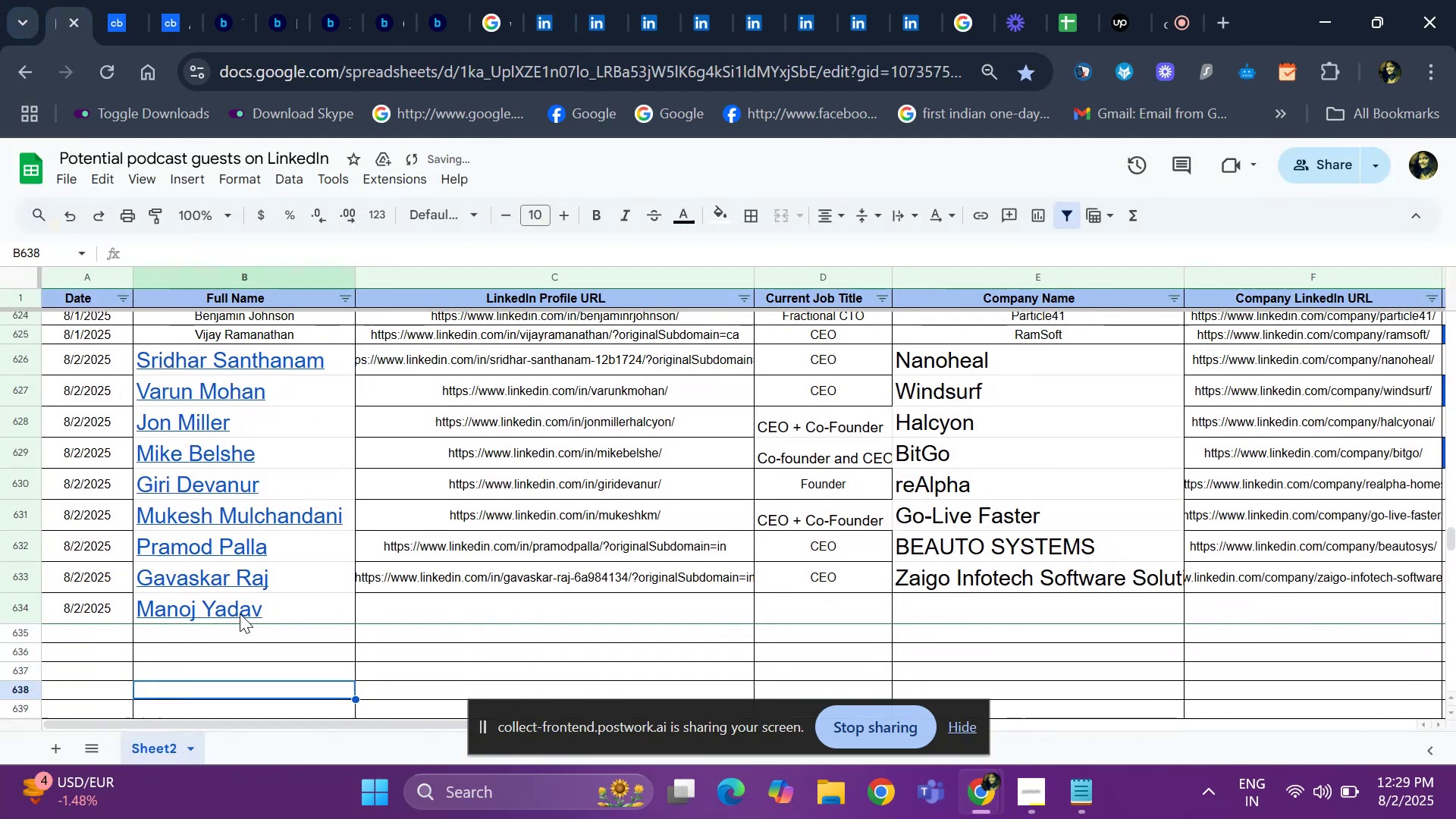 
key(ArrowUp)
 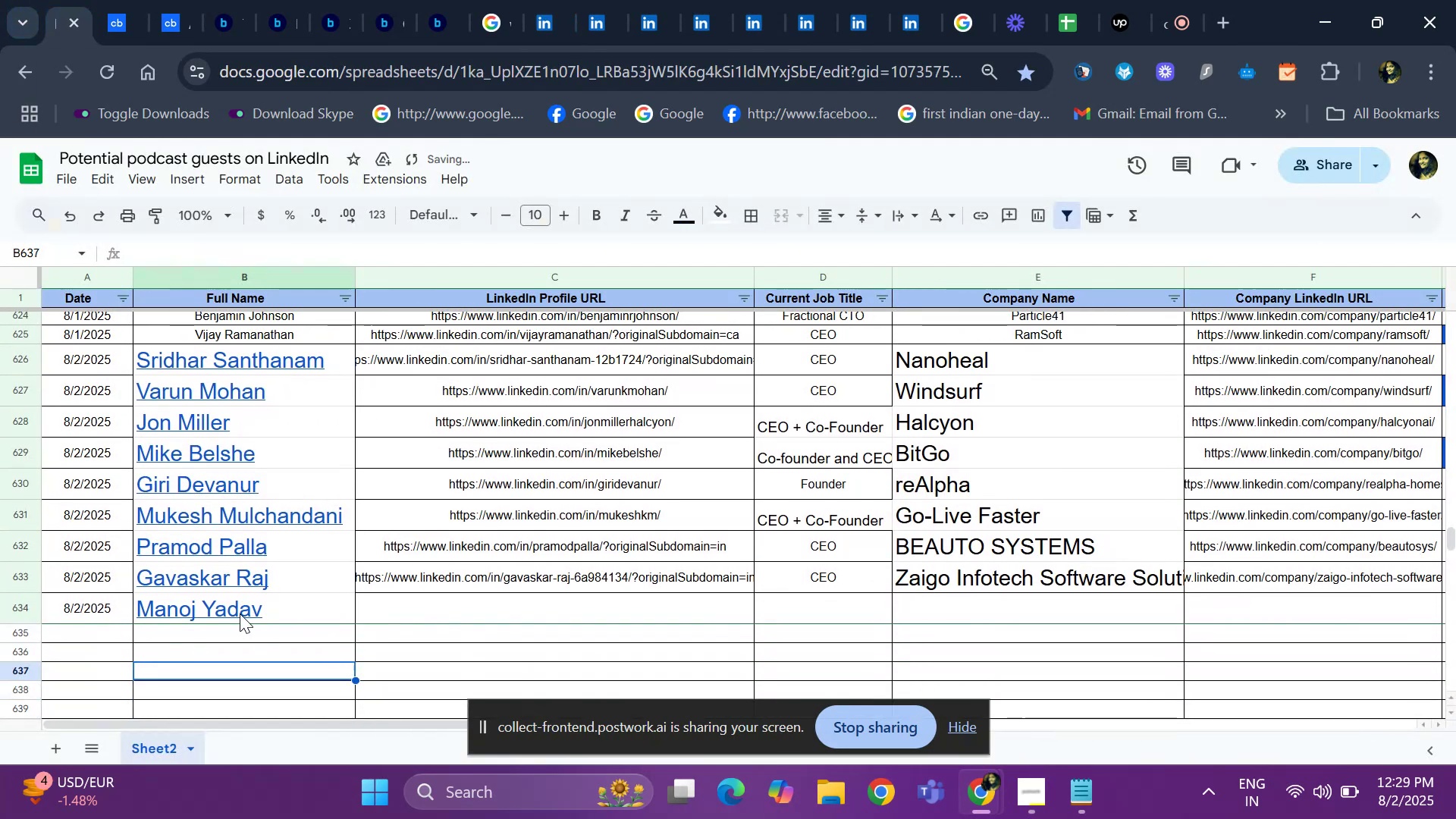 
key(ArrowUp)
 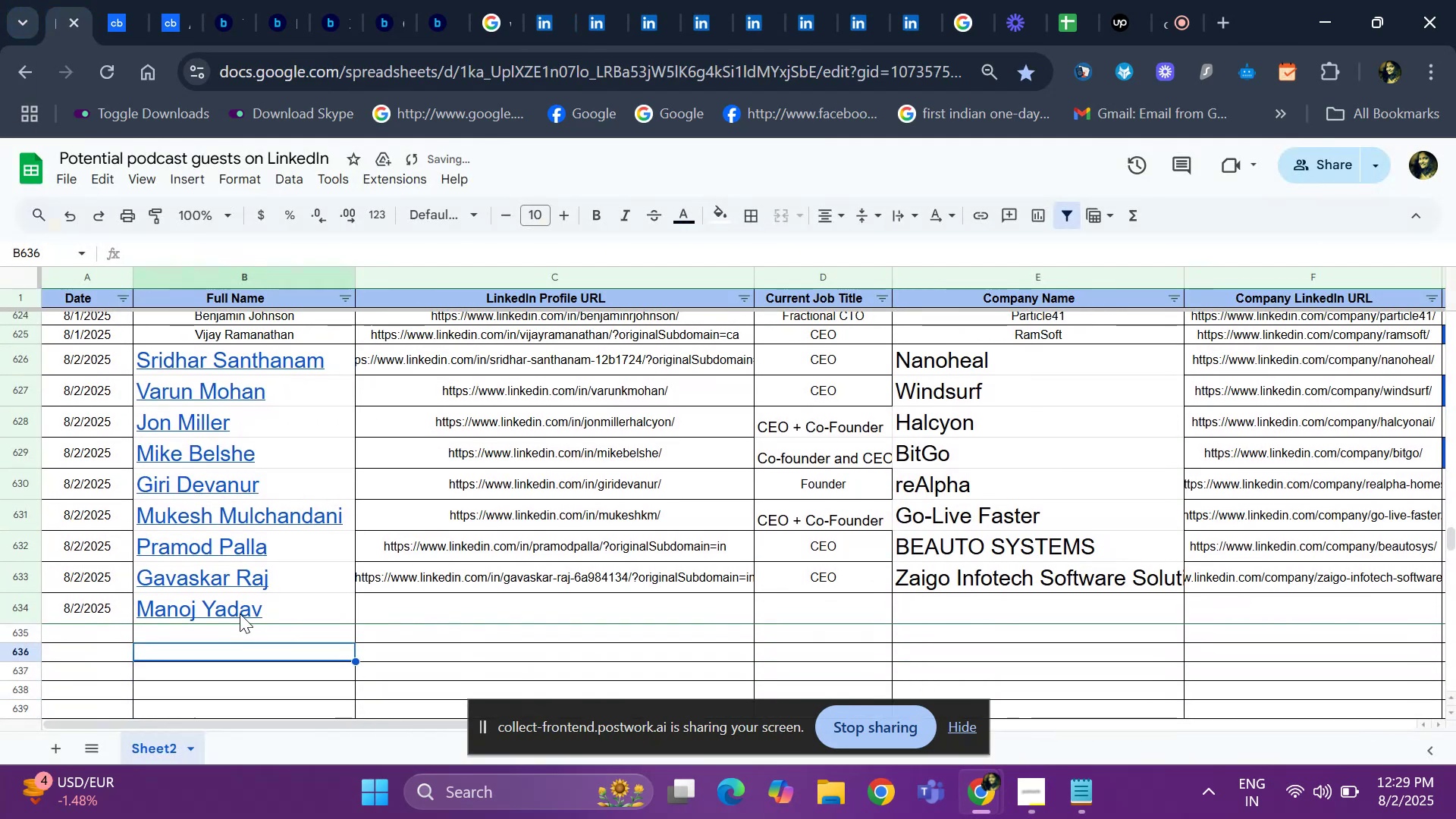 
key(ArrowUp)
 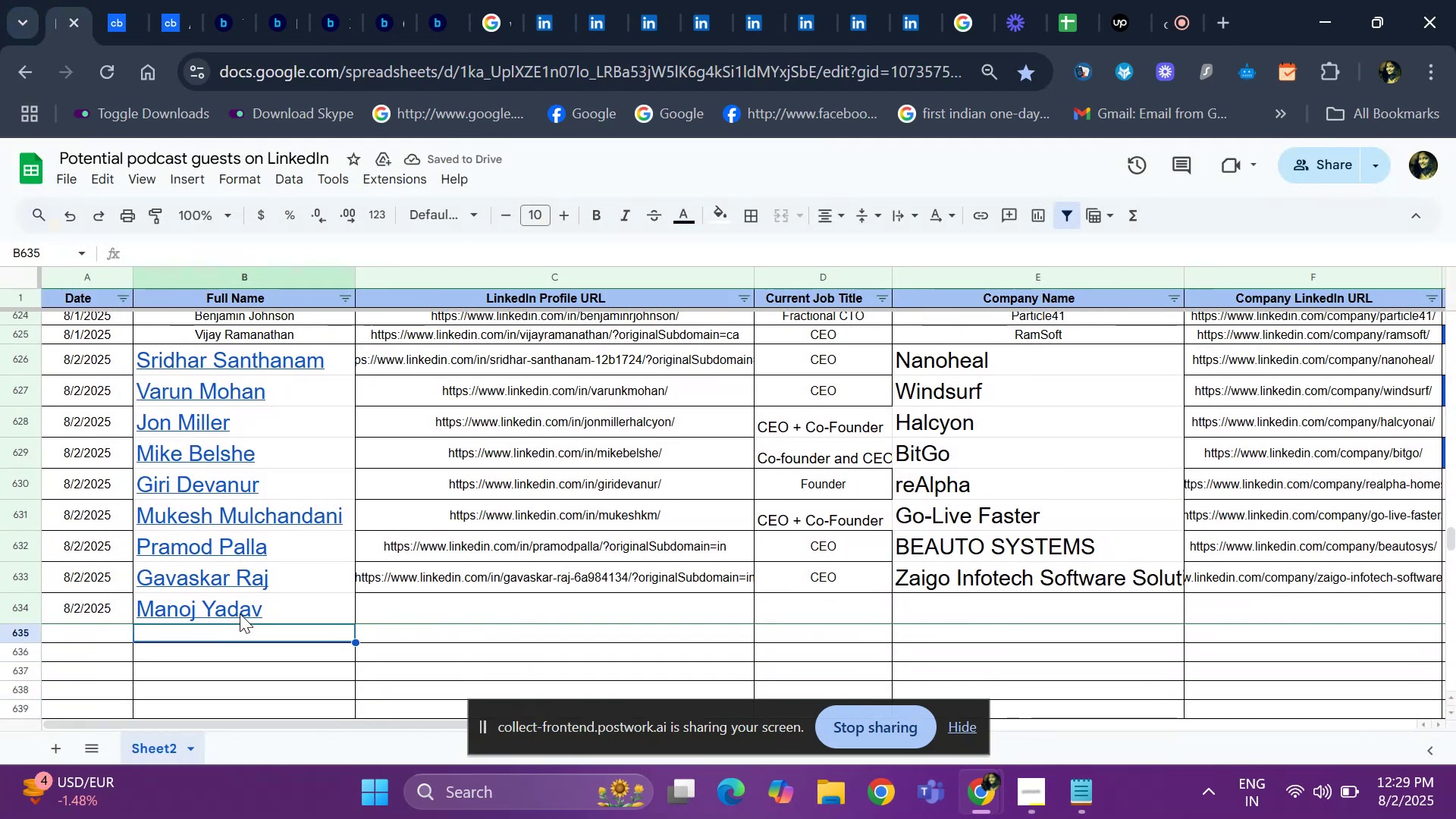 
key(ArrowUp)
 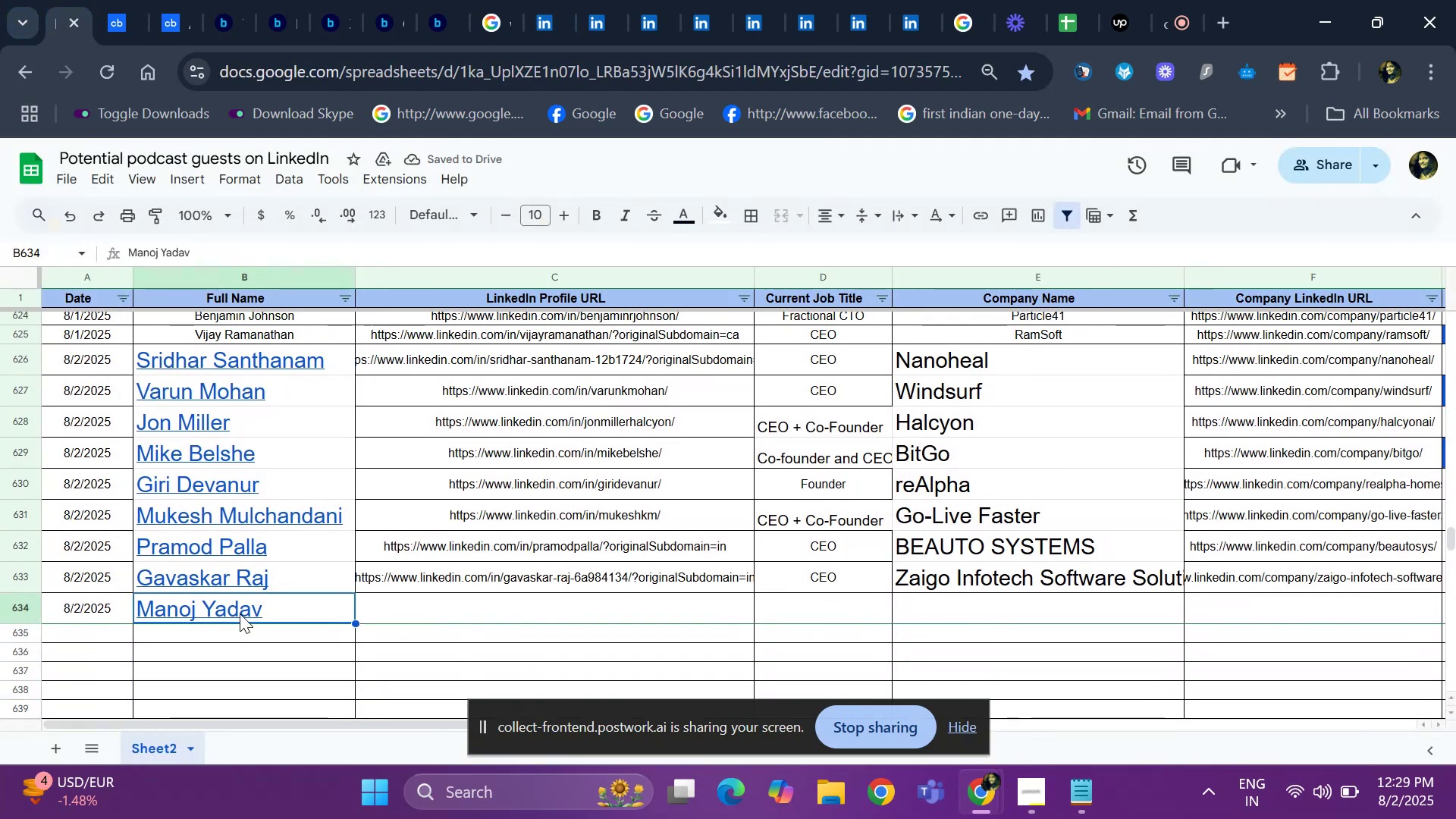 
key(ArrowUp)
 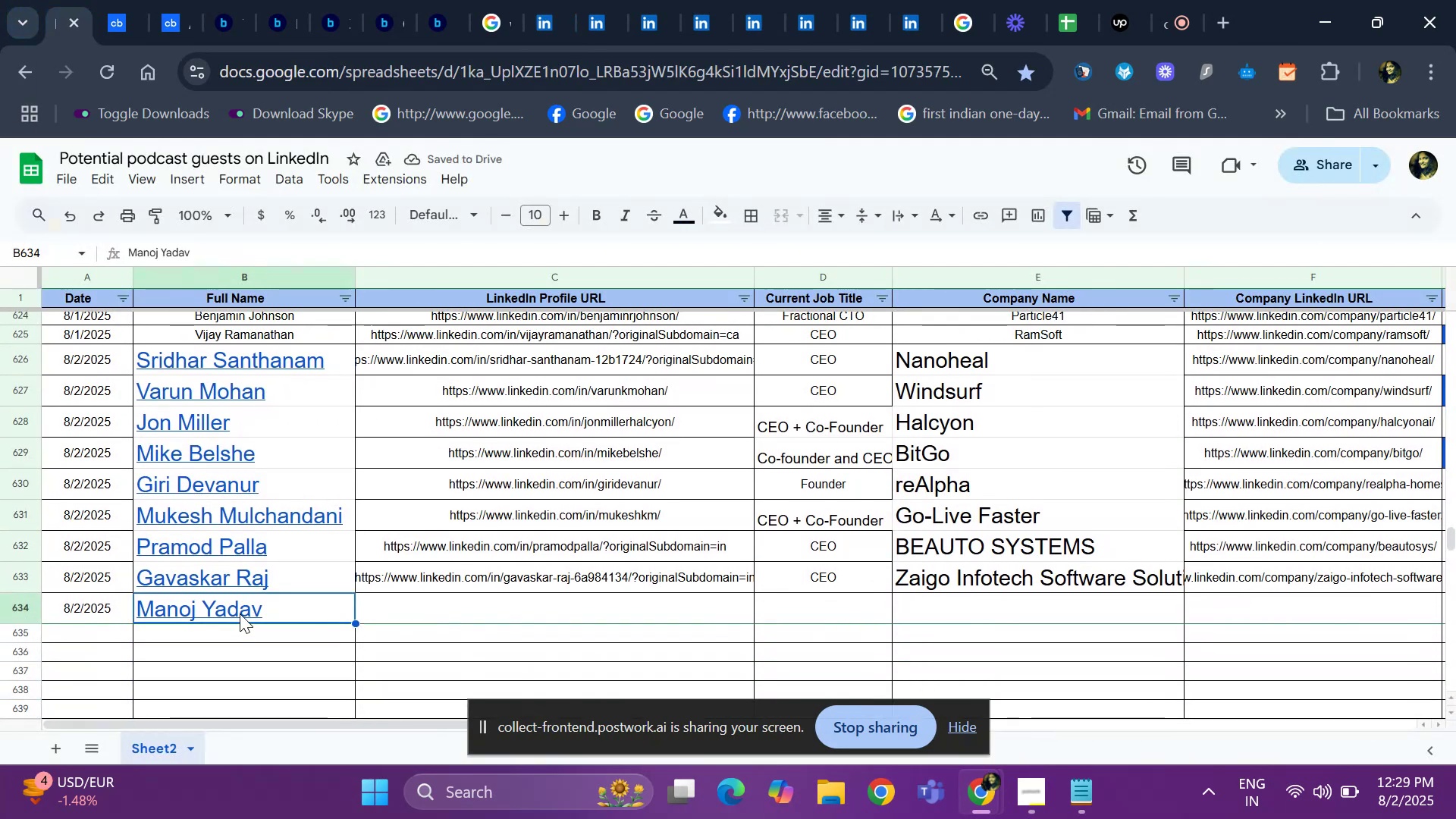 
key(ArrowRight)
 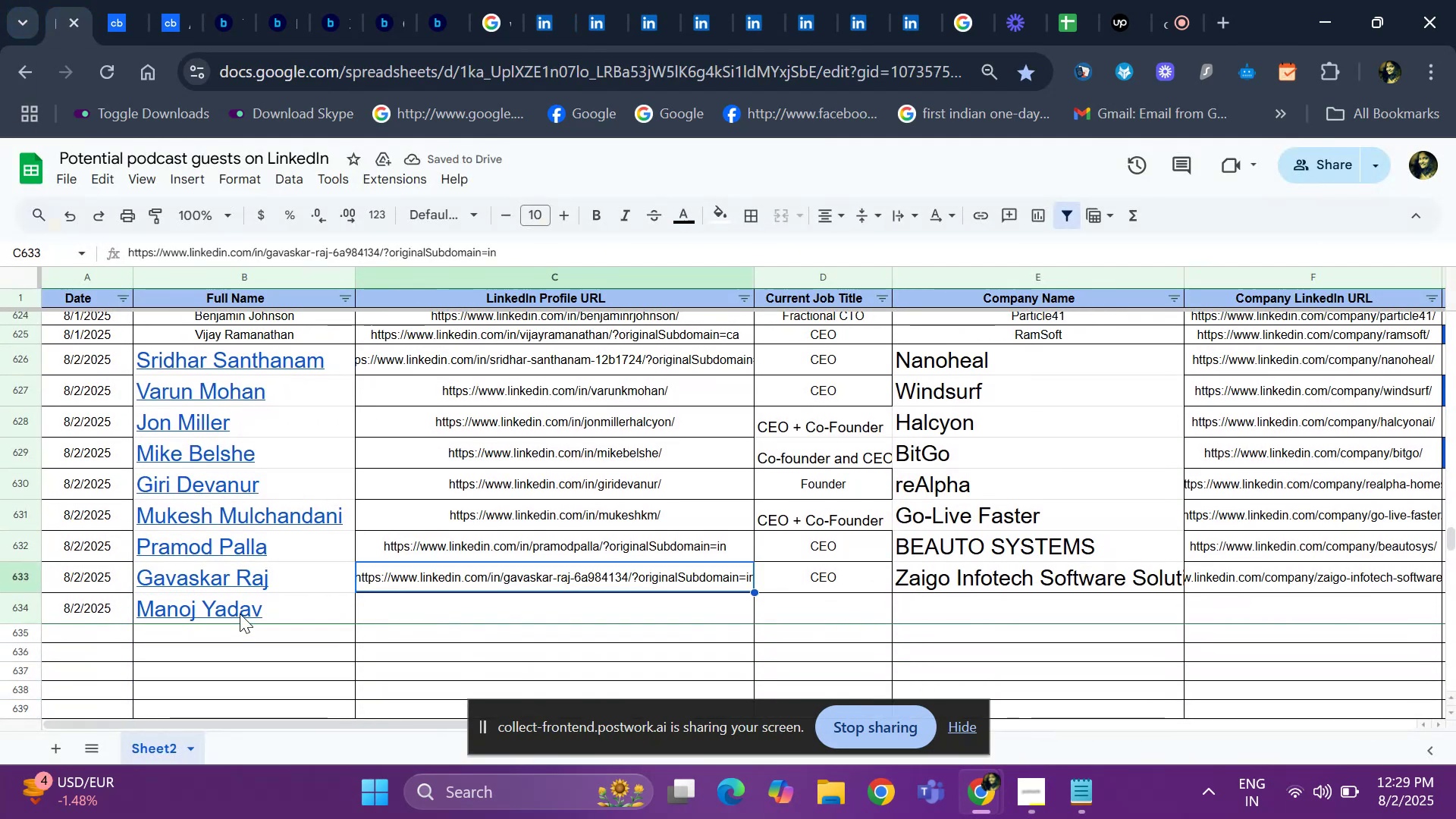 
key(ArrowDown)
 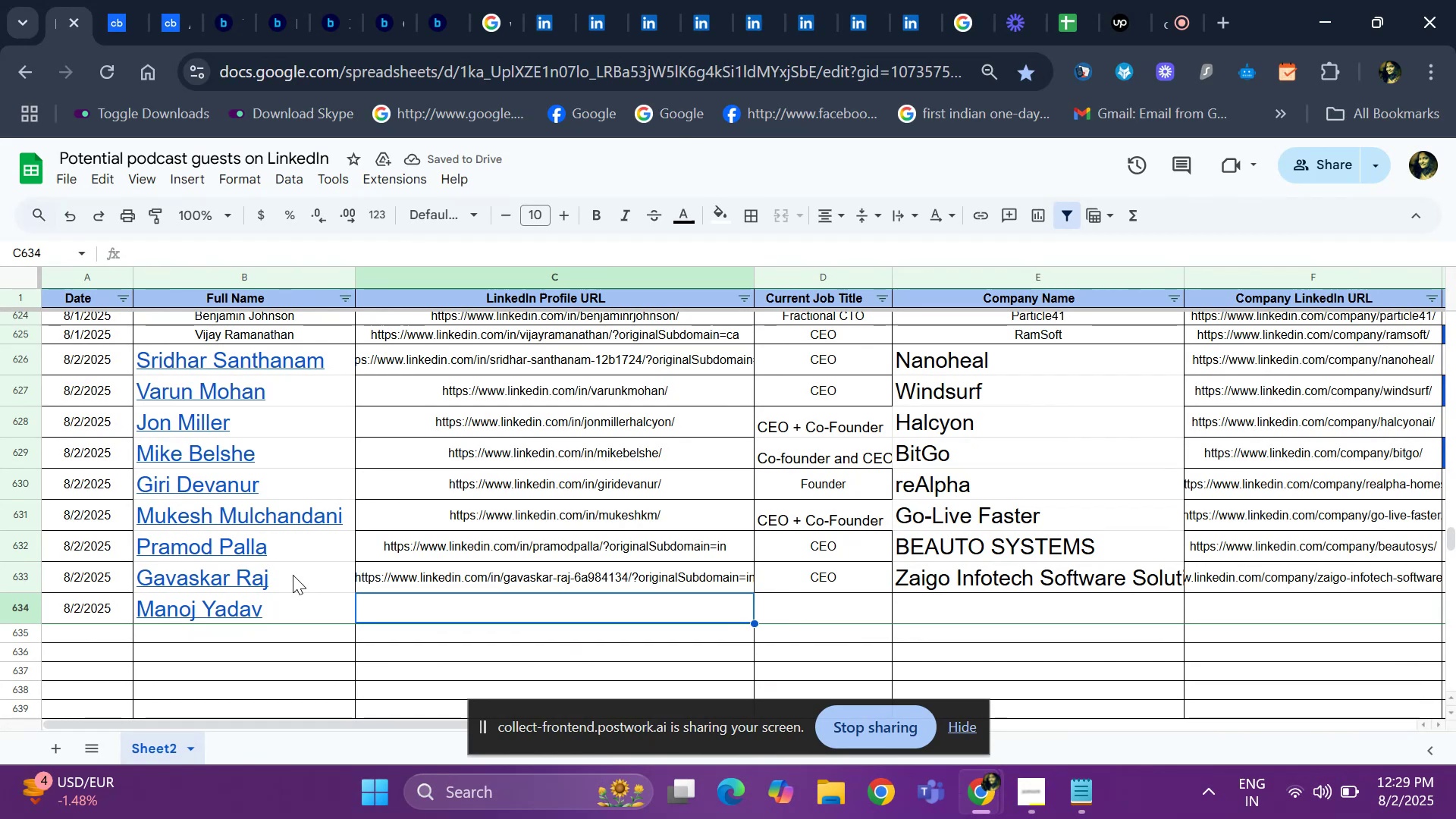 
mouse_move([540, 33])
 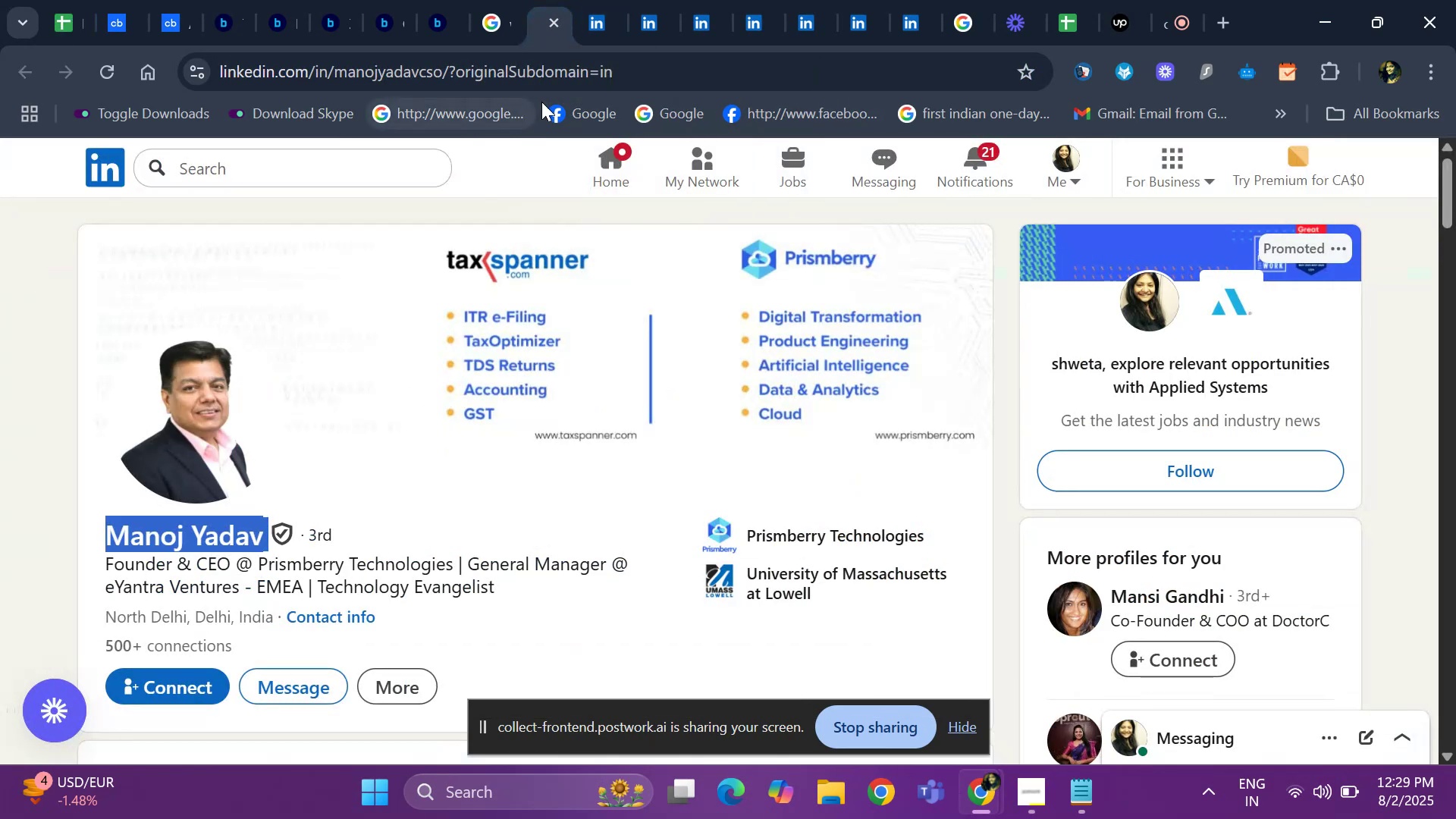 
left_click([607, 78])
 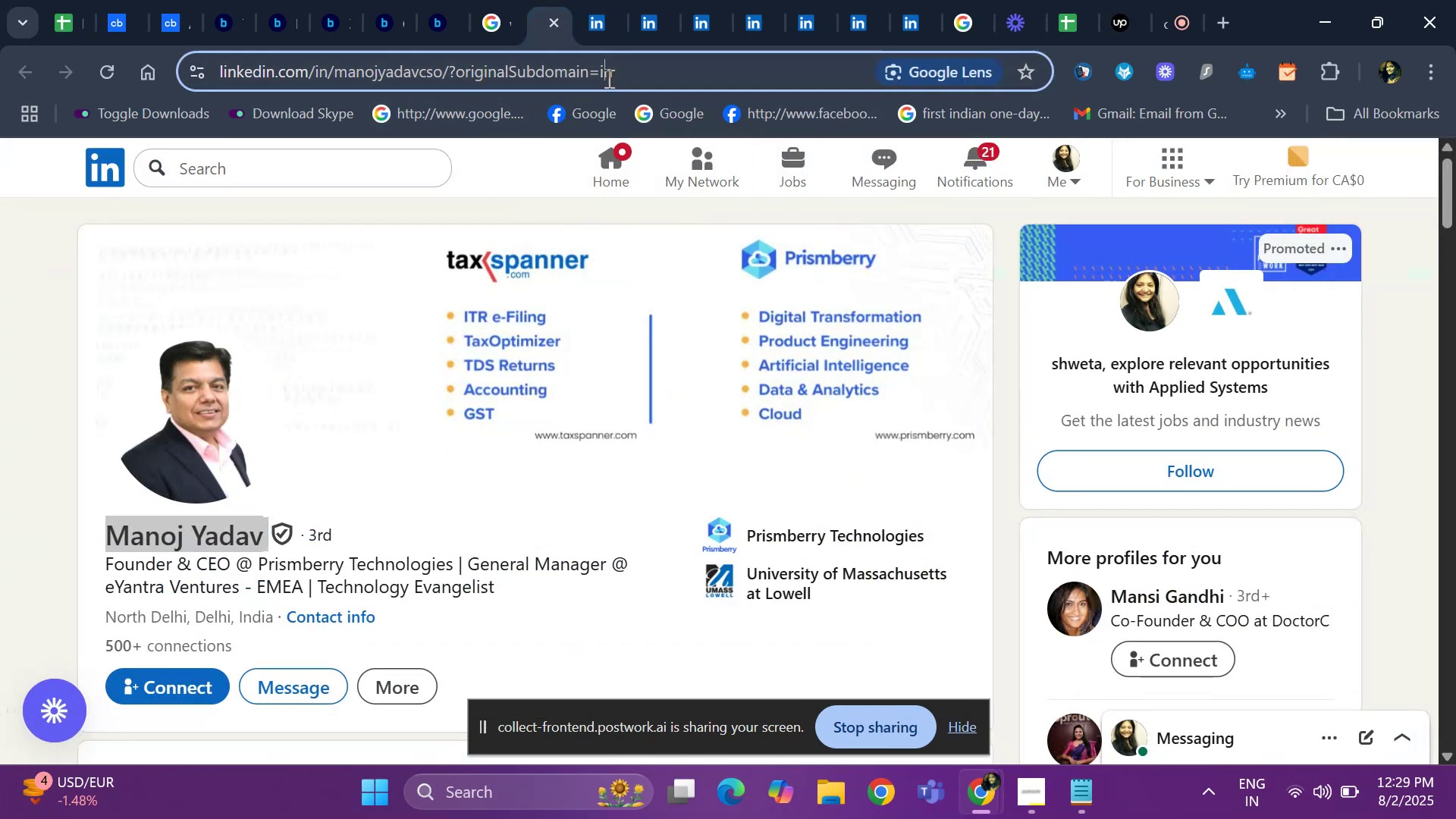 
key(Control+C)
 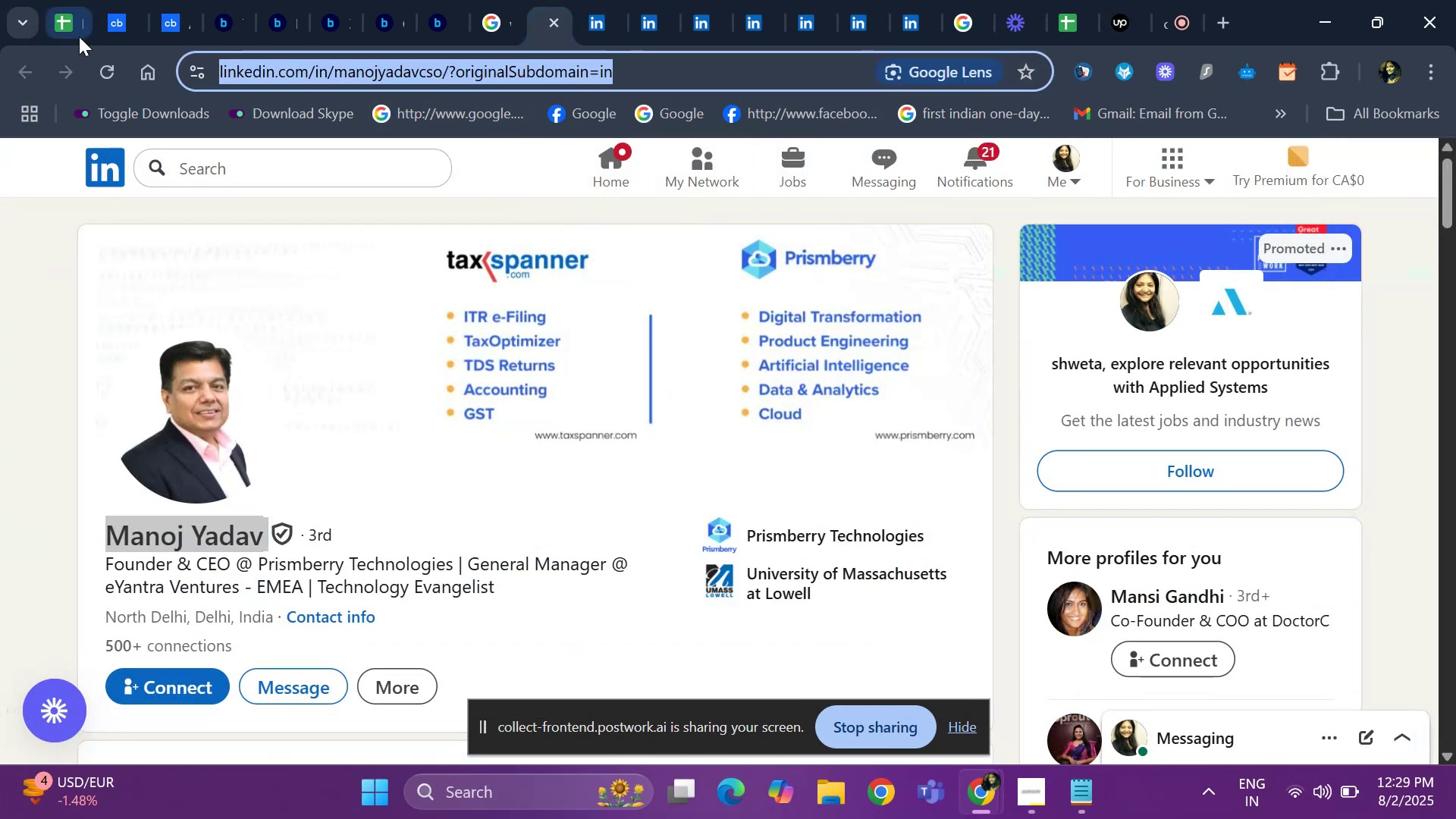 
left_click([73, 23])
 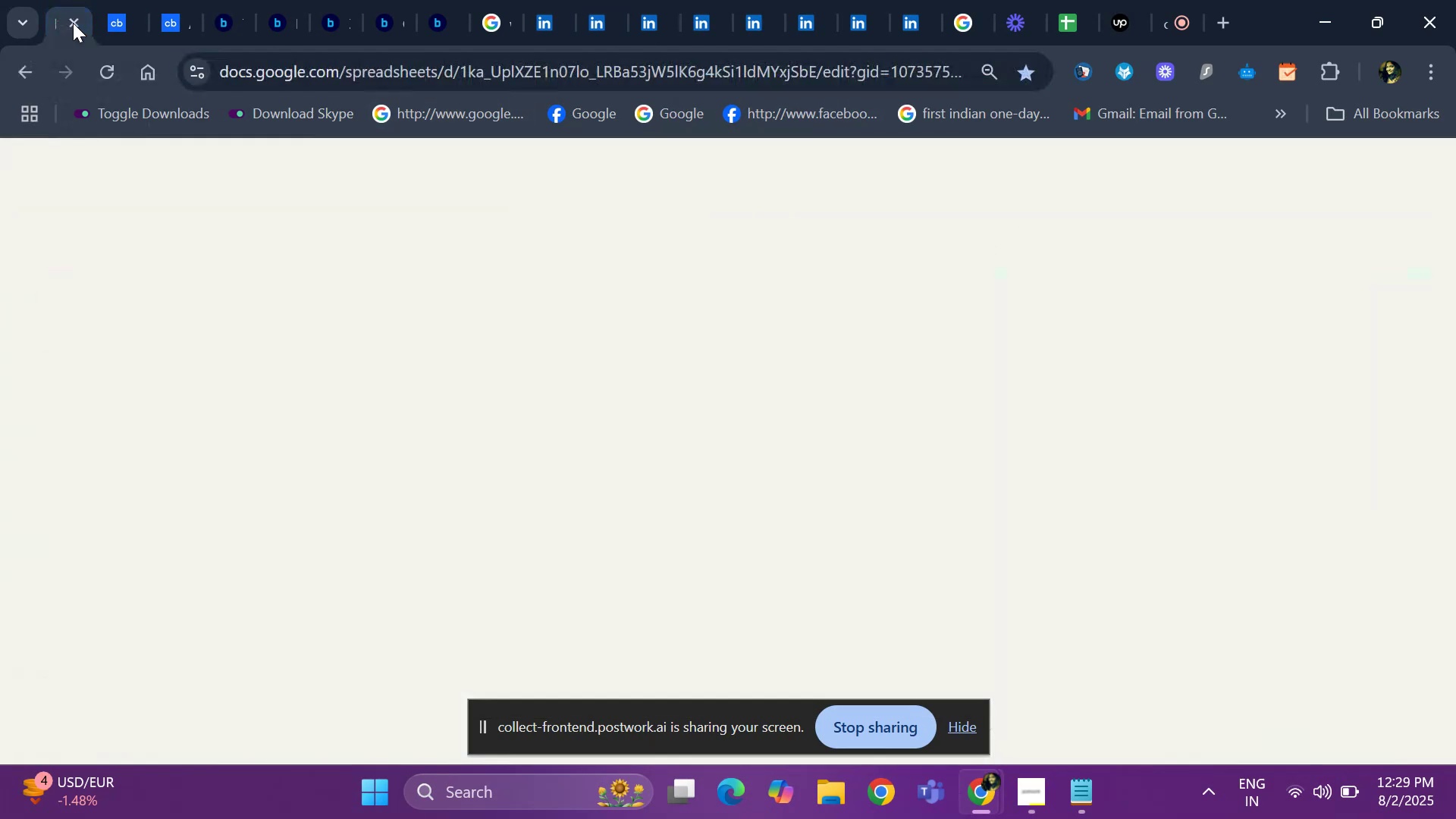 
key(Control+ControlLeft)
 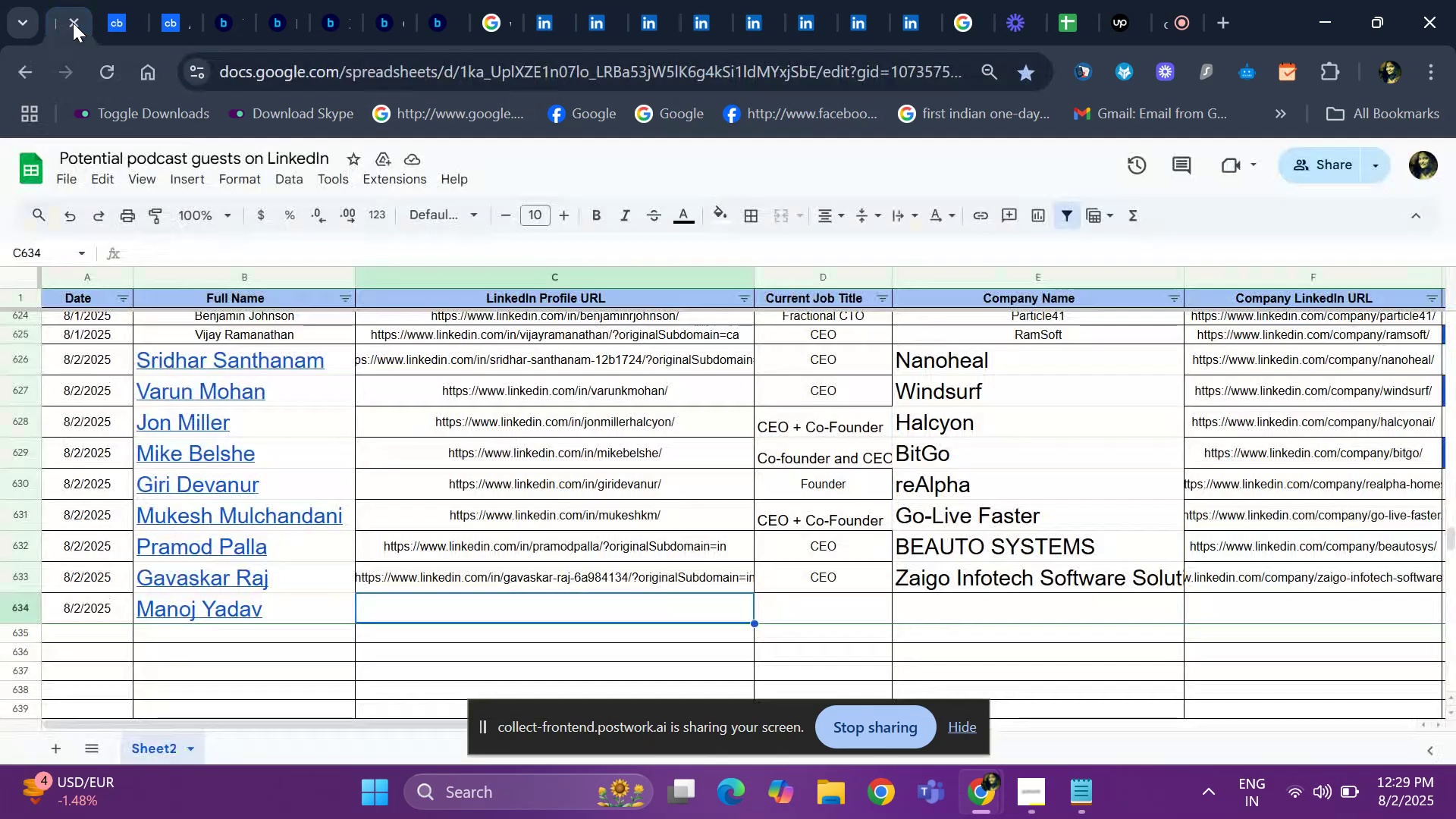 
key(Control+V)
 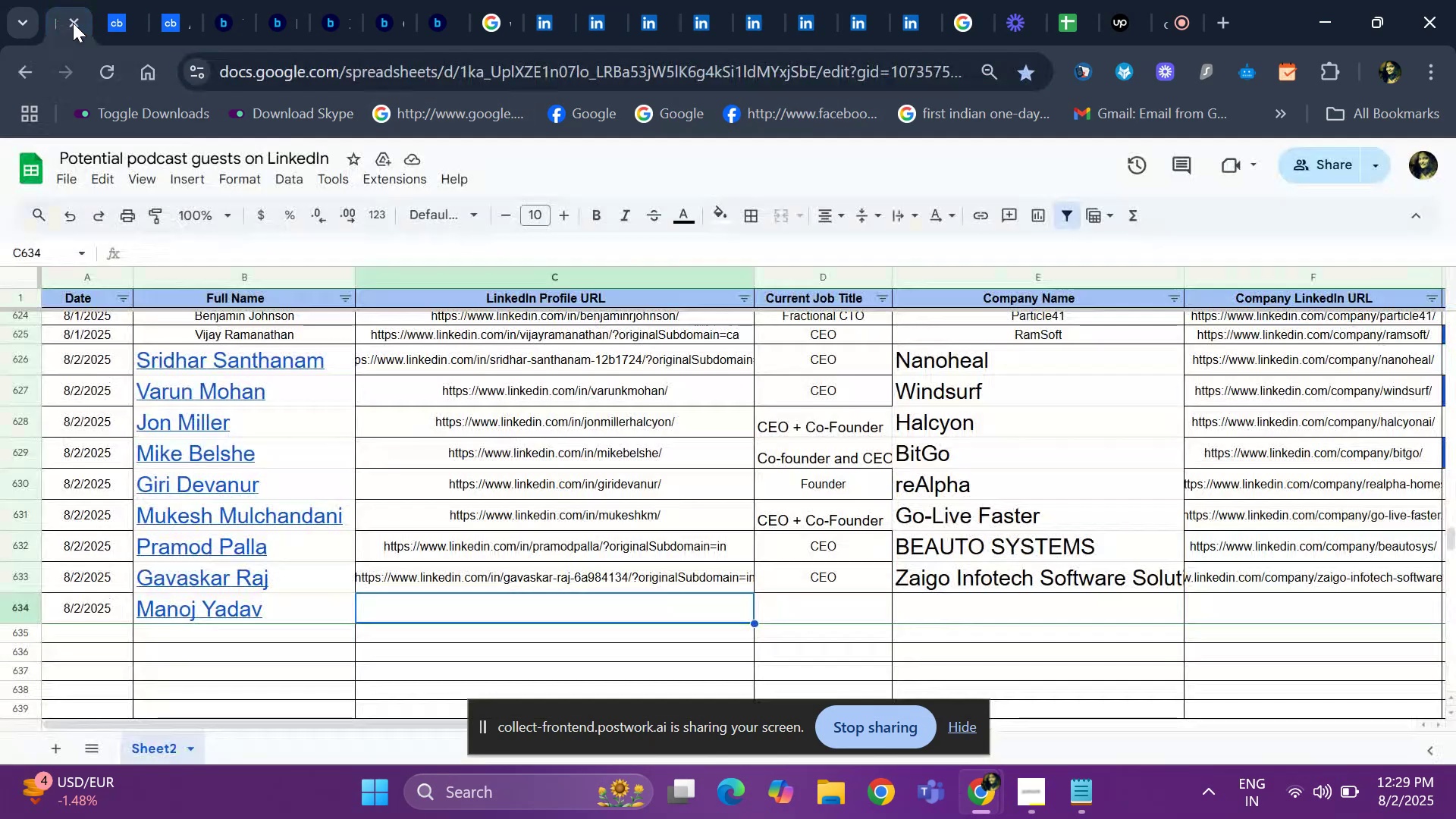 
key(ArrowRight)
 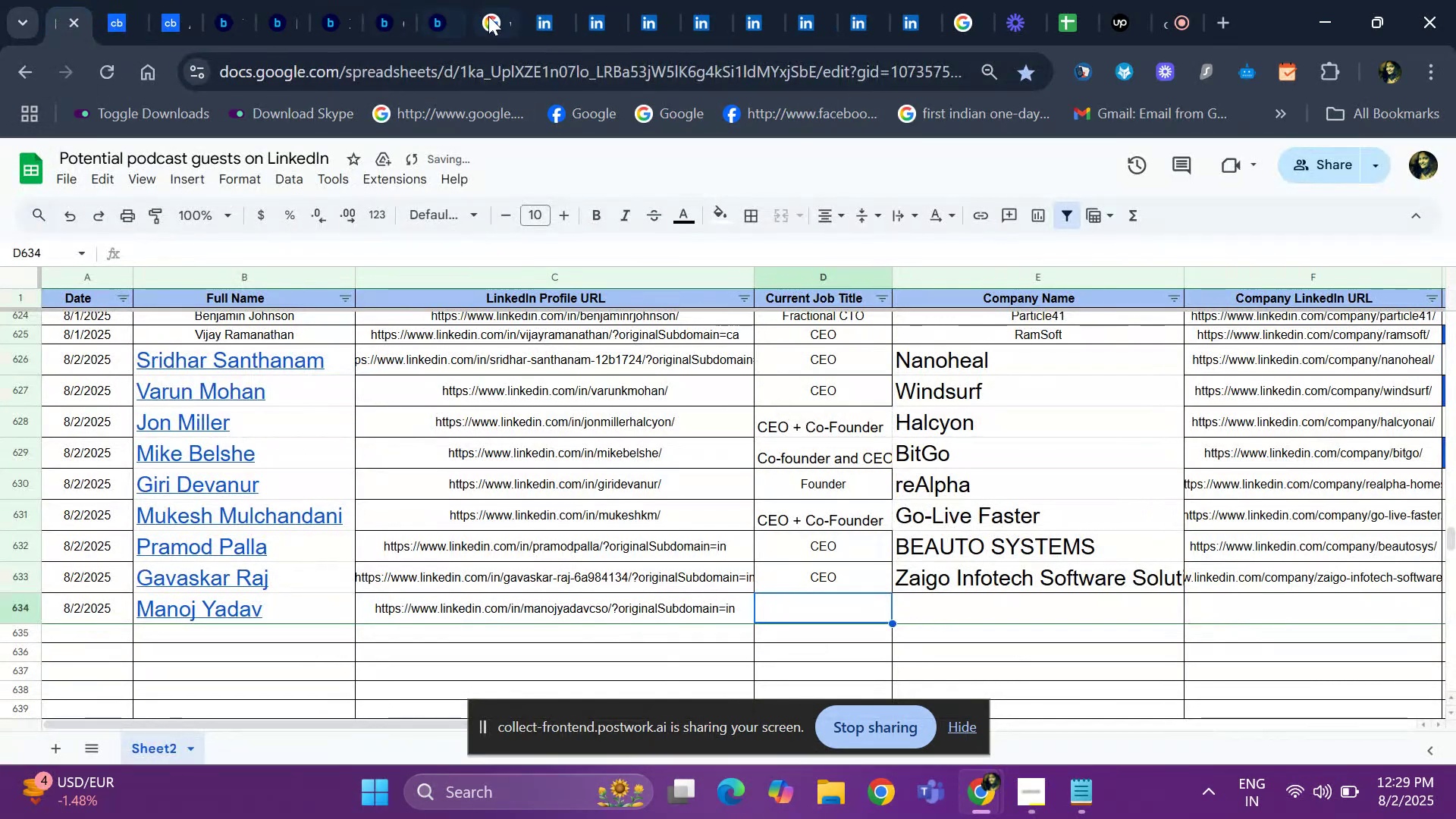 
left_click([552, 17])
 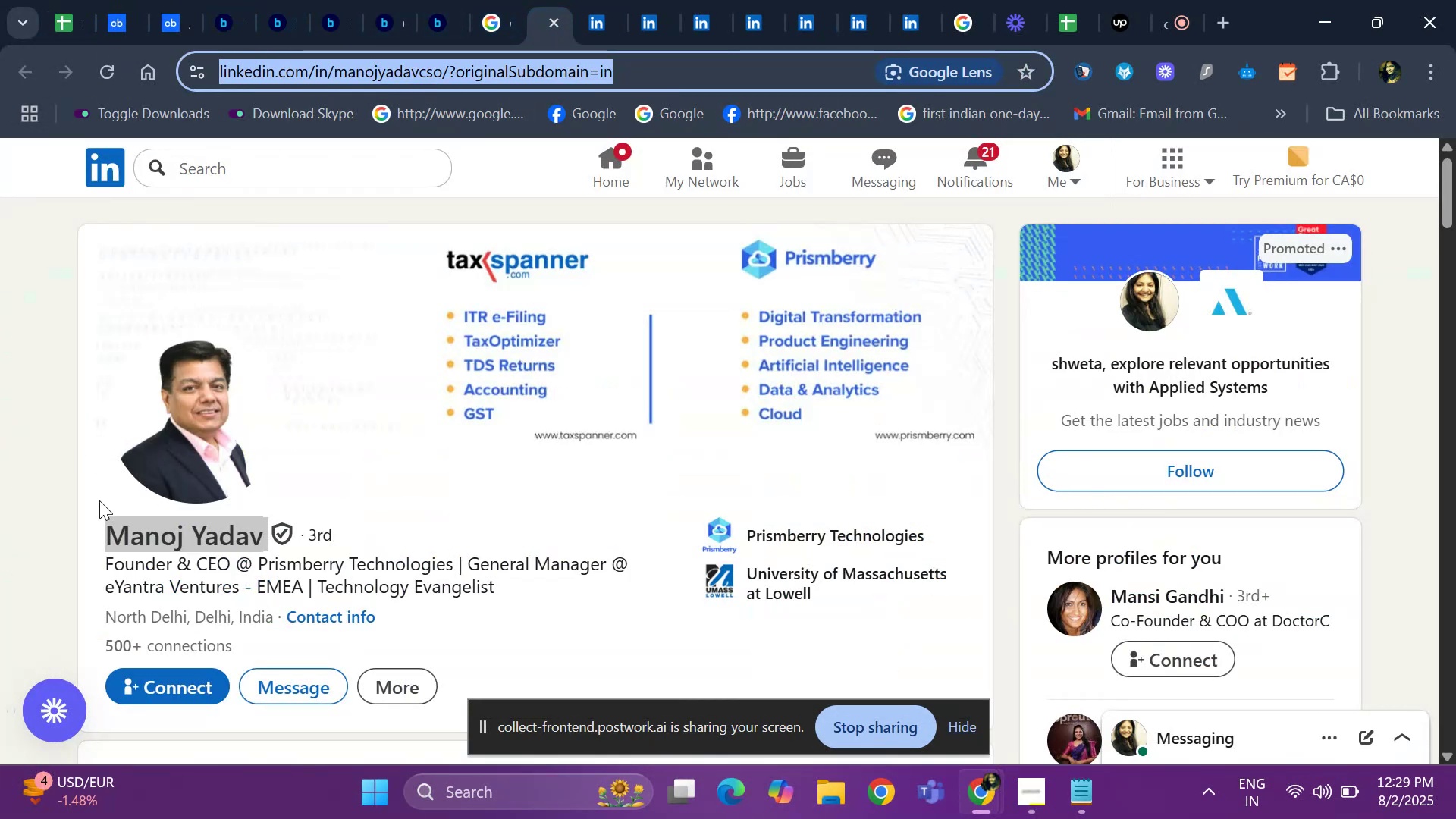 
left_click_drag(start_coordinate=[99, 560], to_coordinate=[231, 560])
 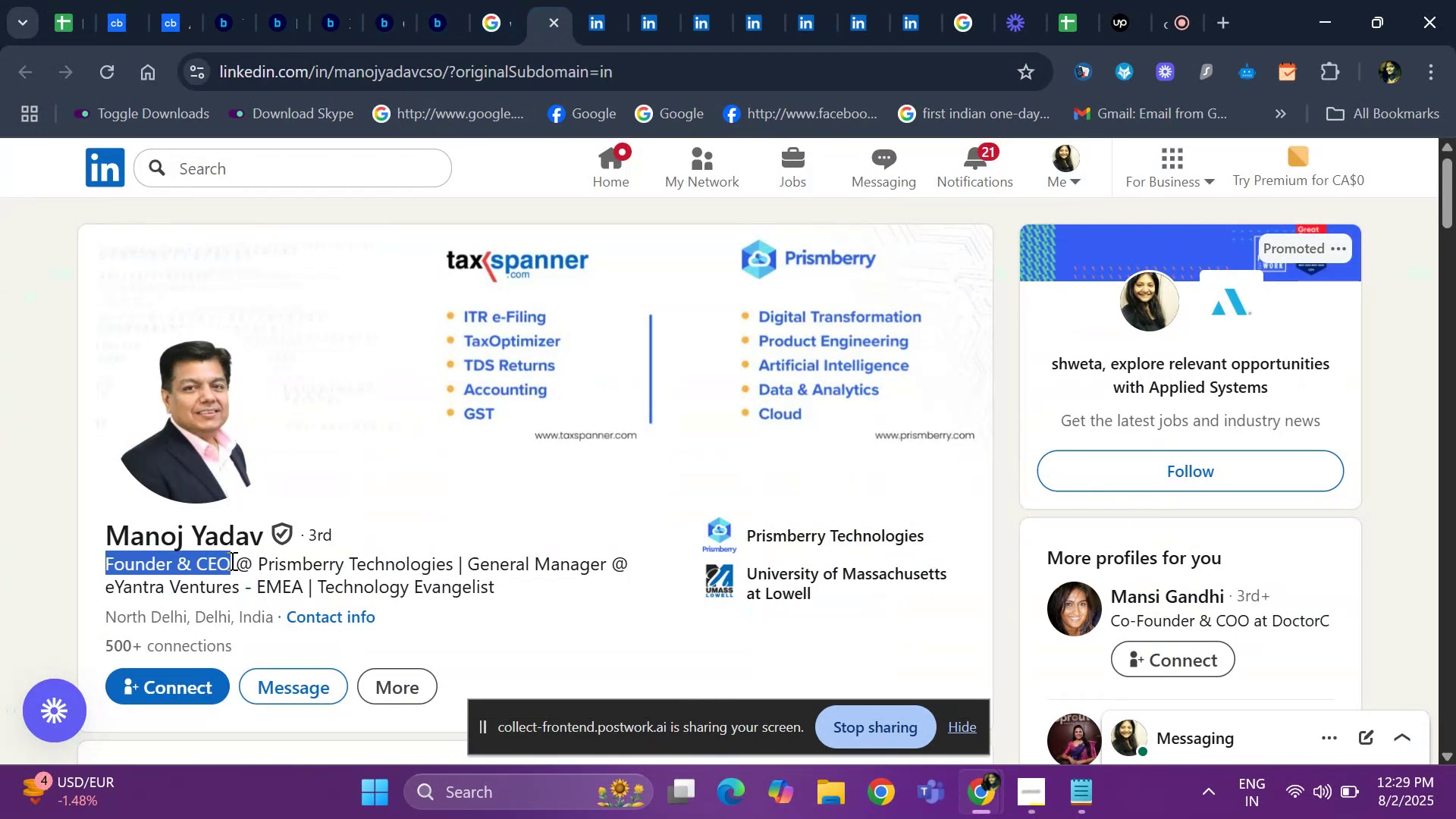 
key(Control+ControlLeft)
 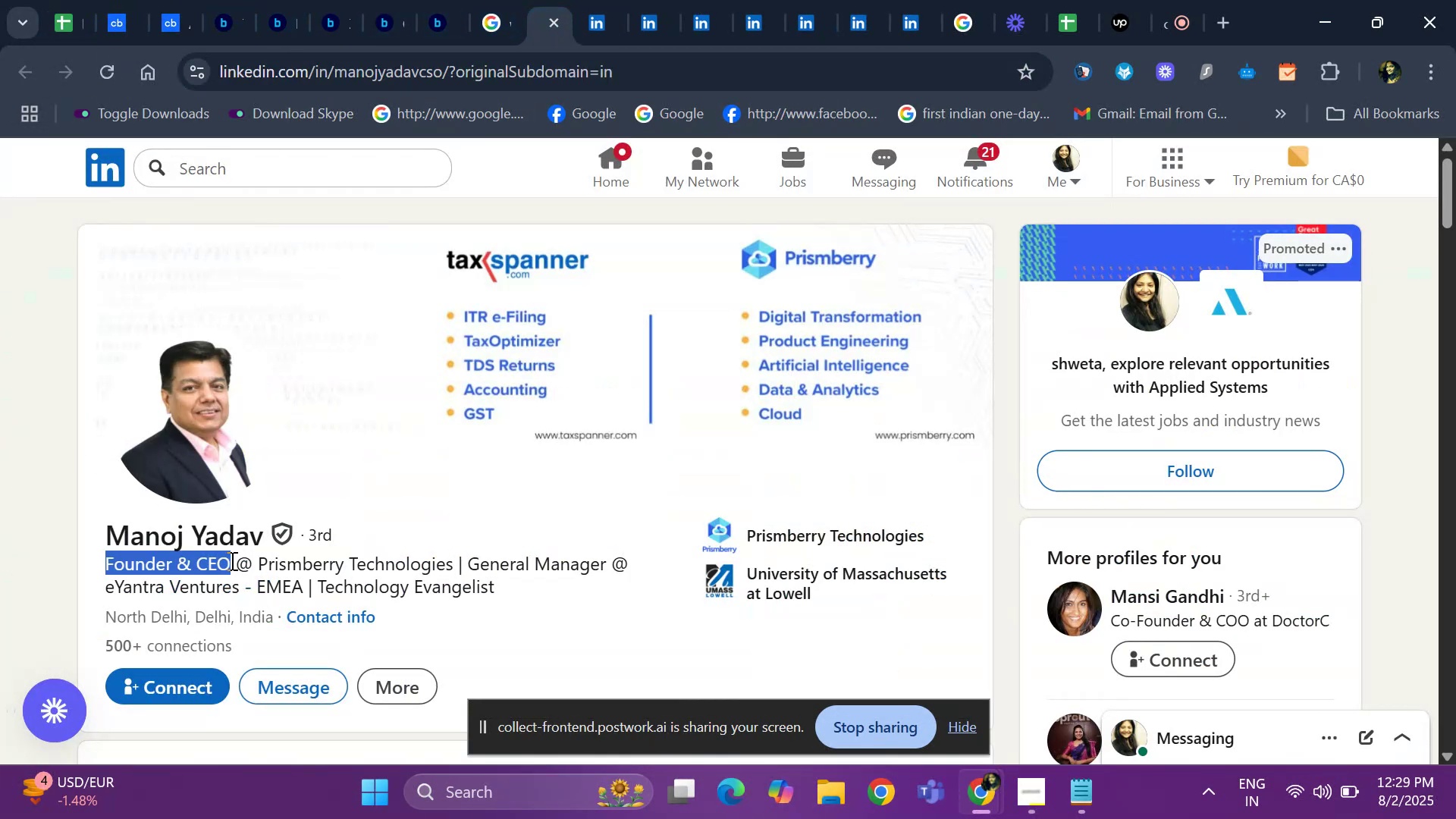 
key(Control+C)
 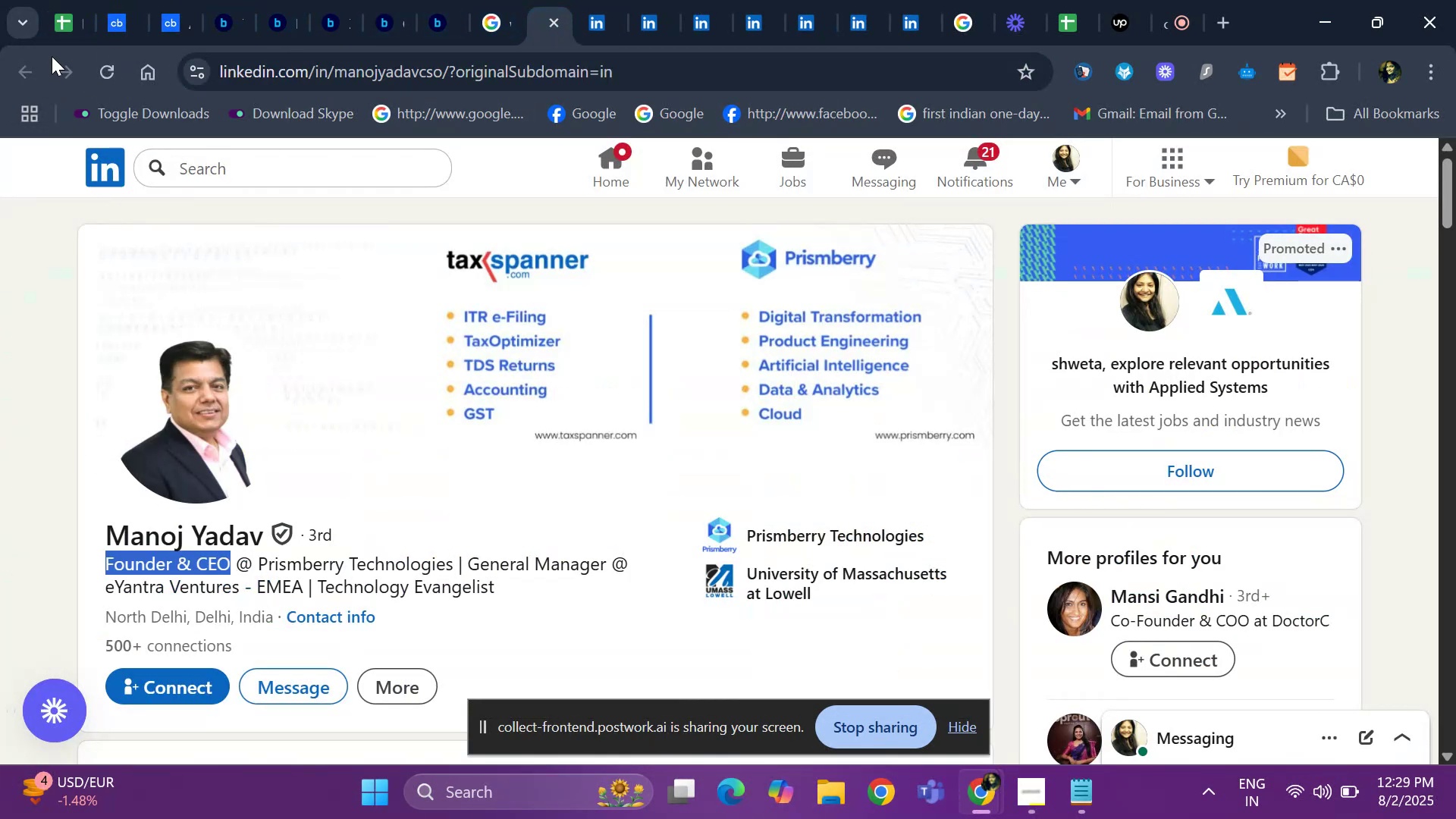 
left_click([62, 33])
 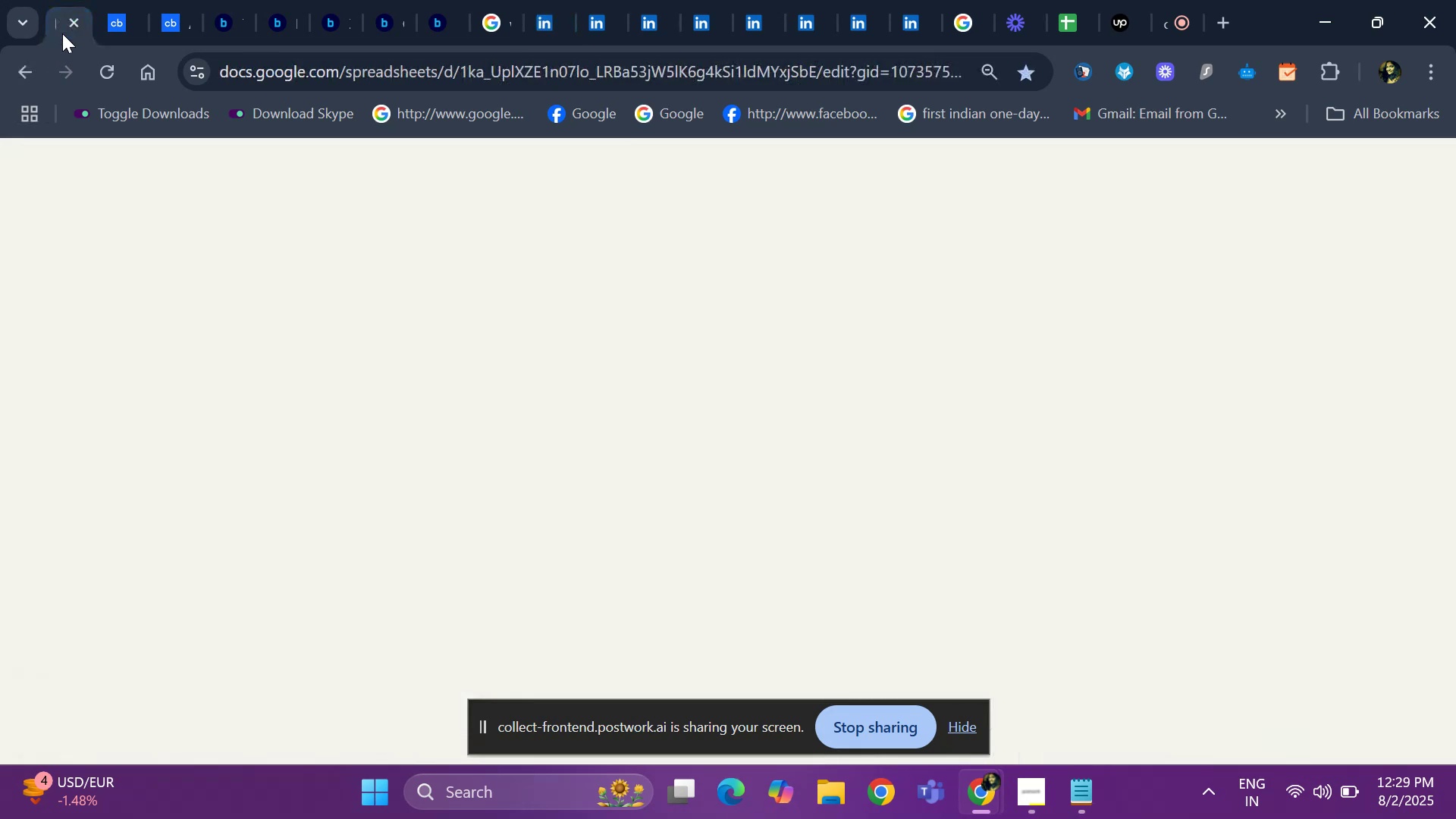 
key(Control+V)
 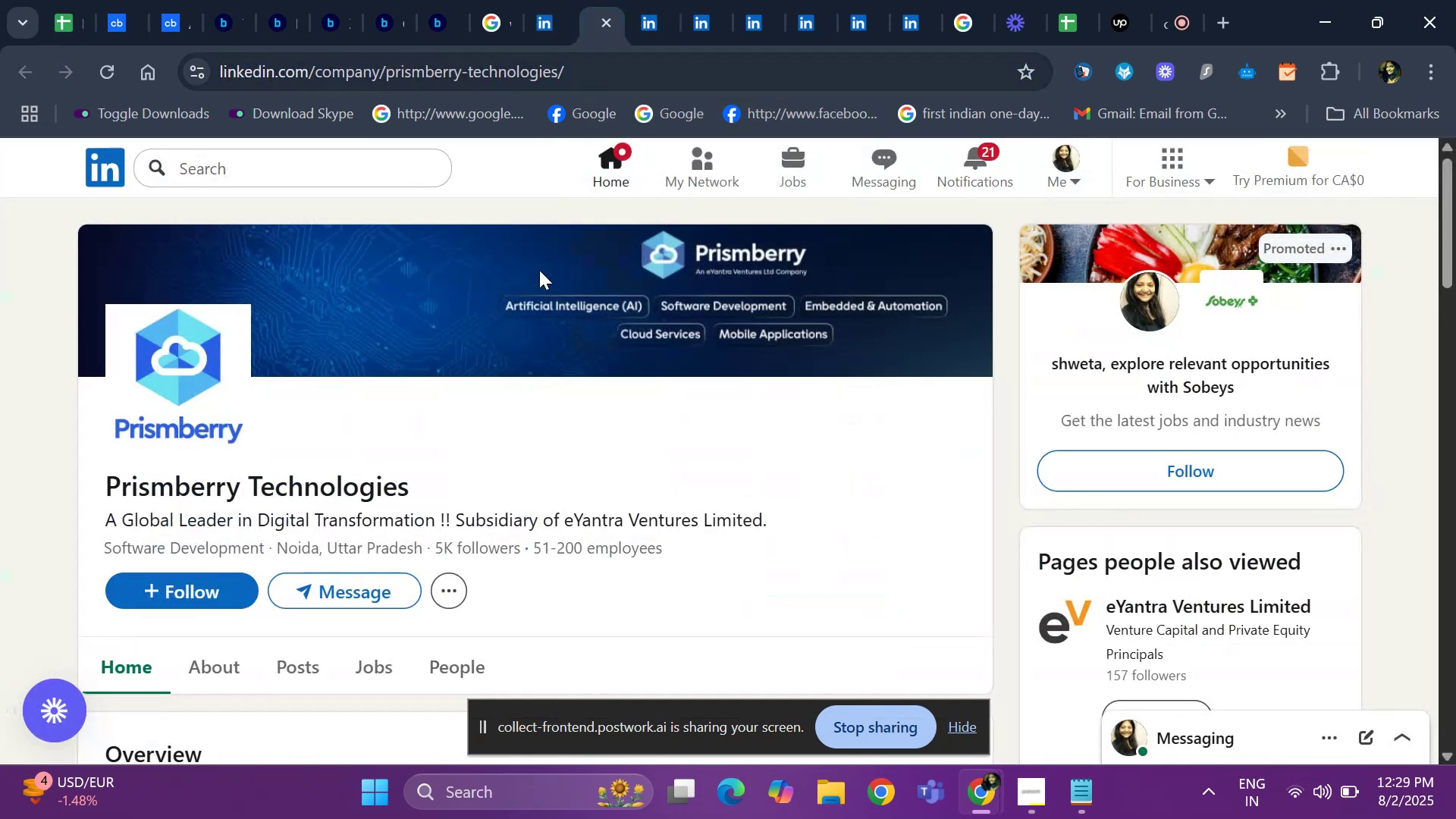 
left_click_drag(start_coordinate=[105, 474], to_coordinate=[433, 483])
 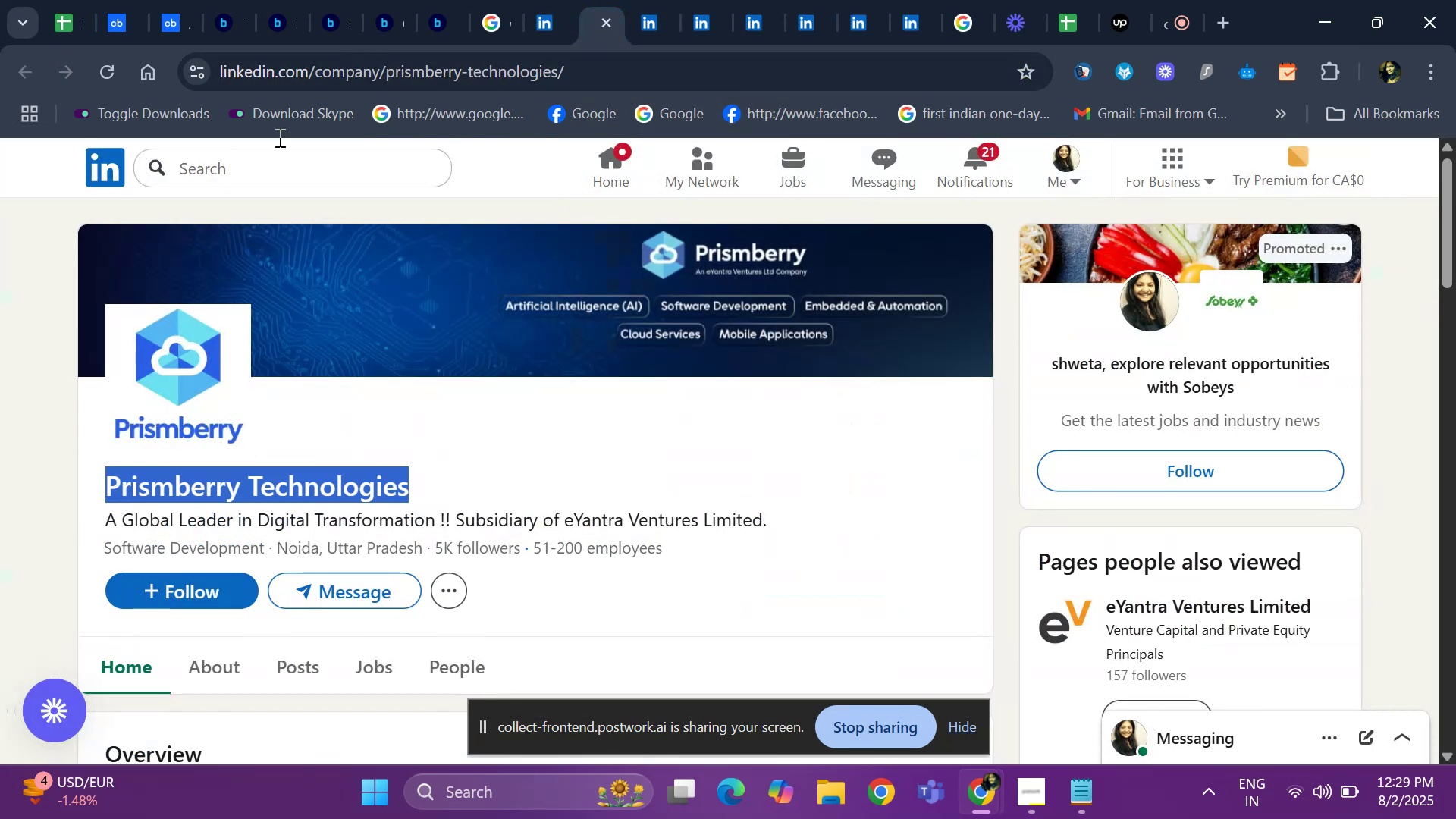 
key(Control+ControlLeft)
 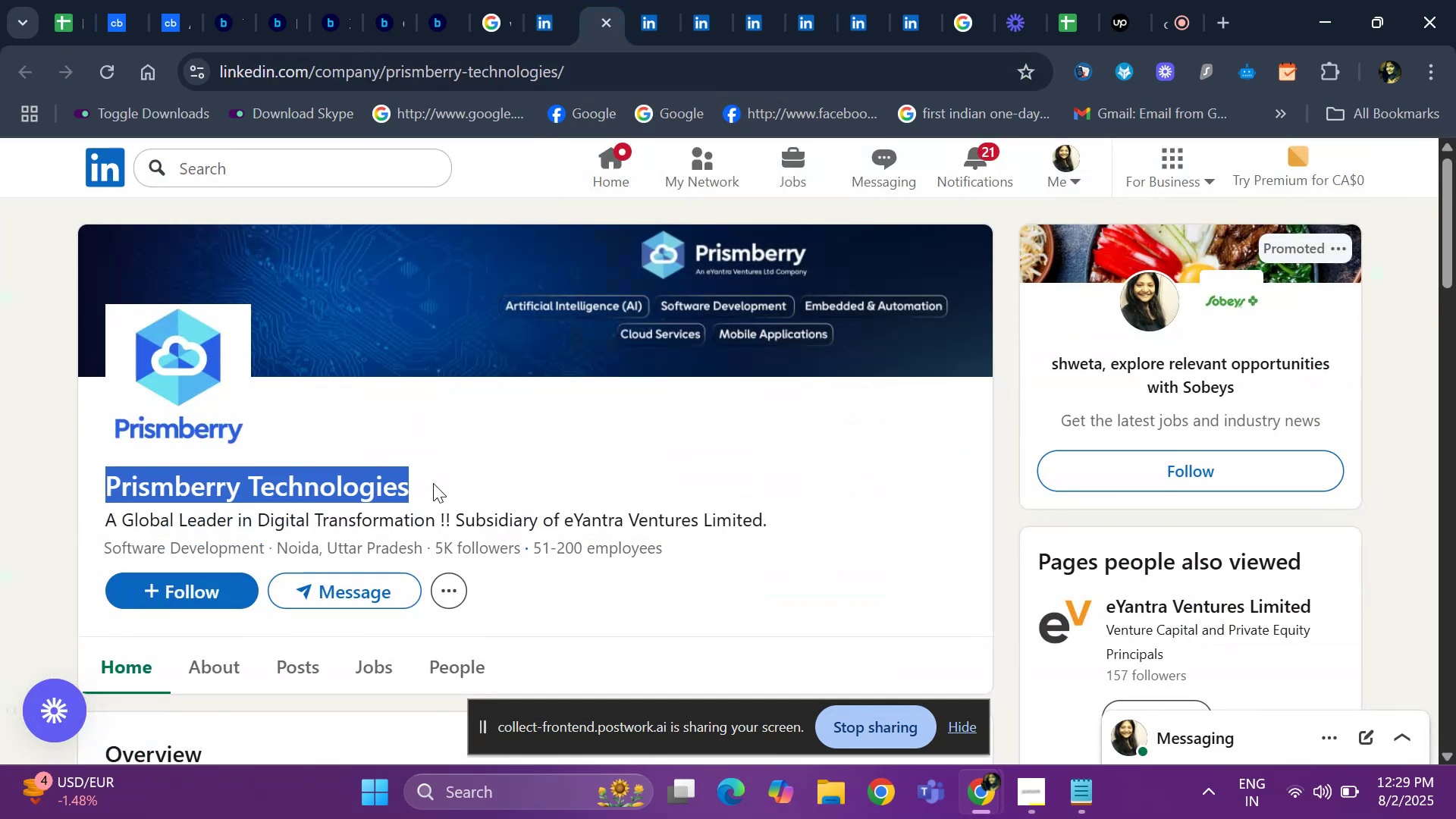 
key(Control+C)
 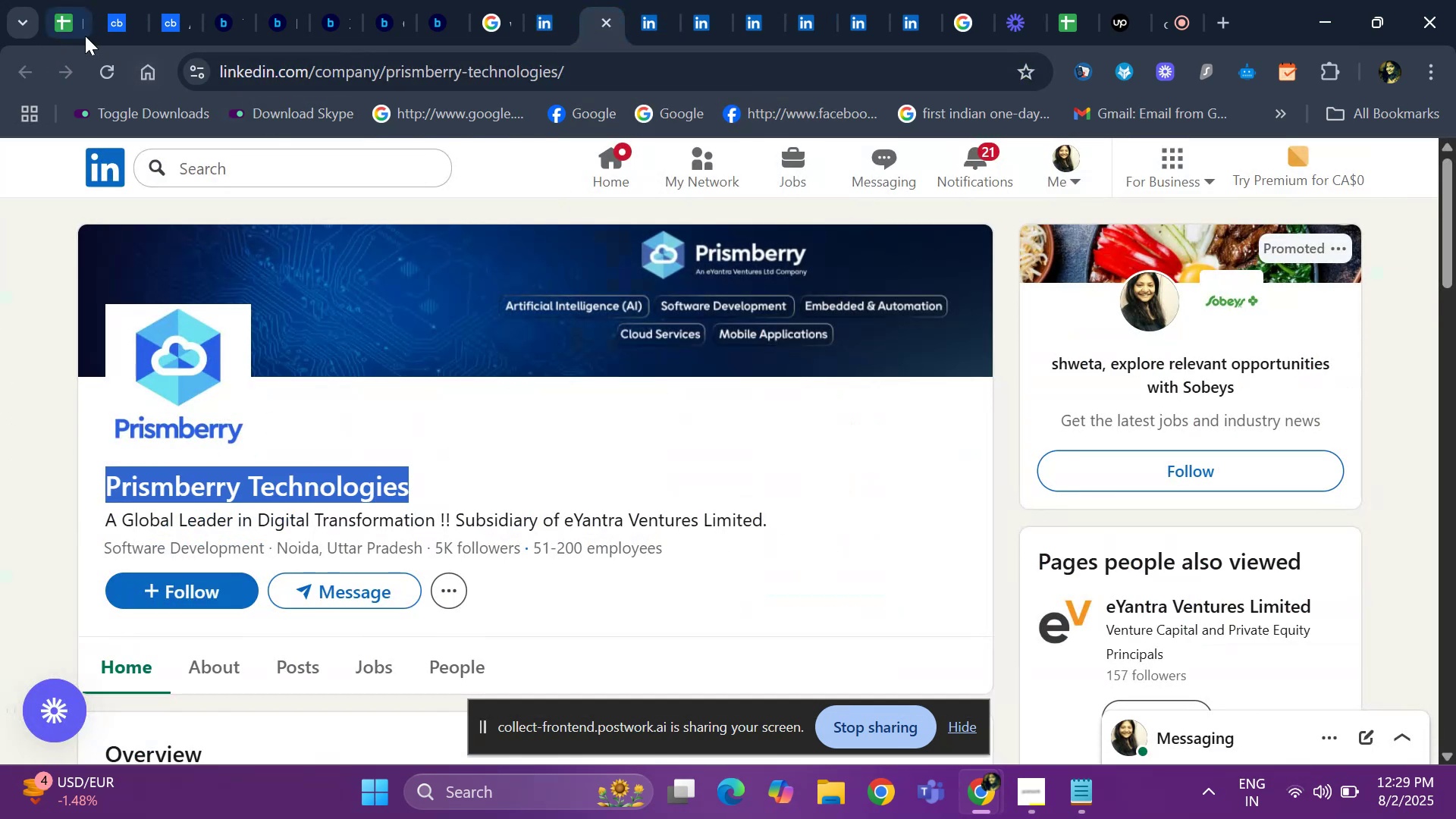 
left_click([74, 31])
 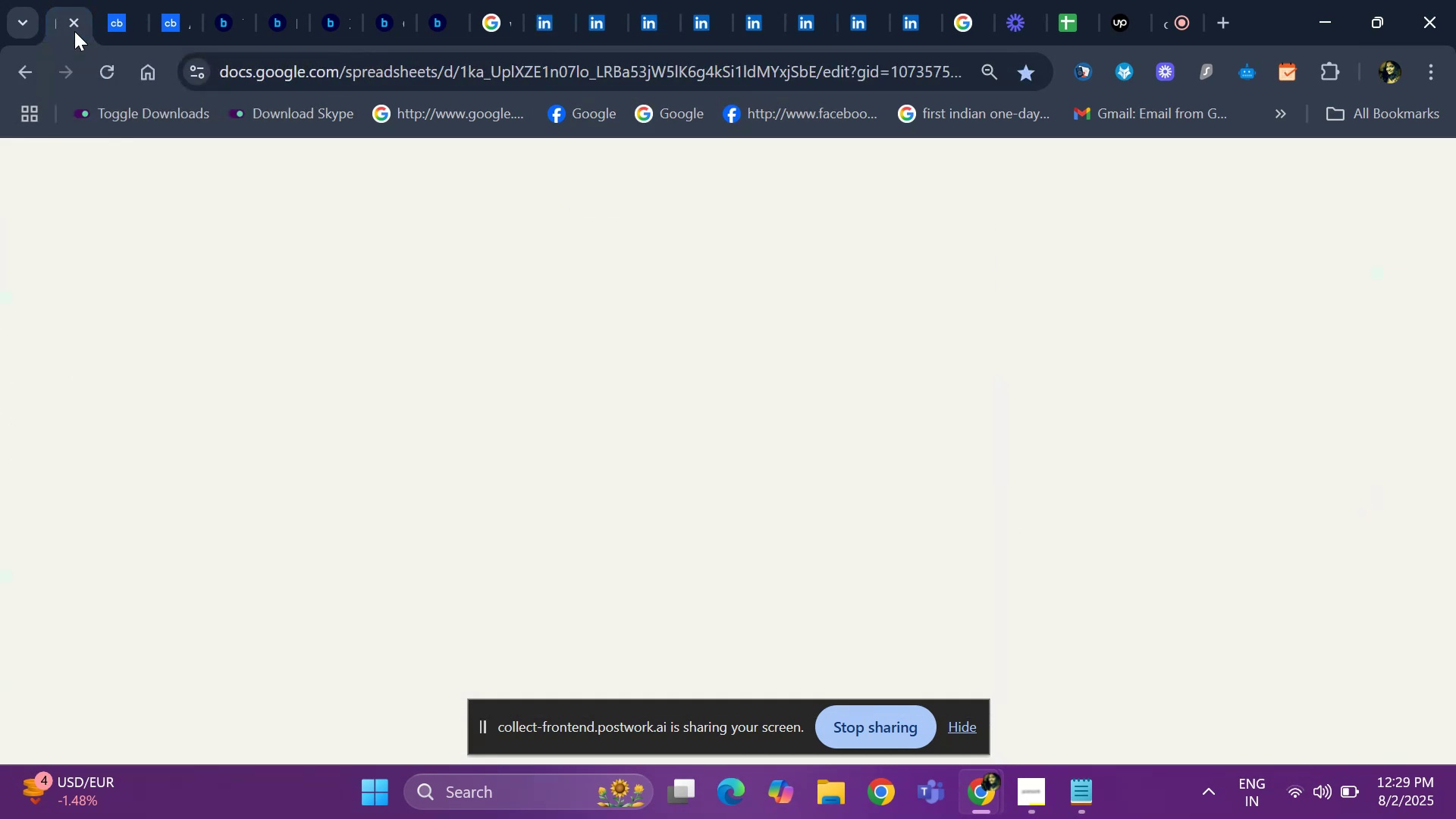 
key(Control+V)
 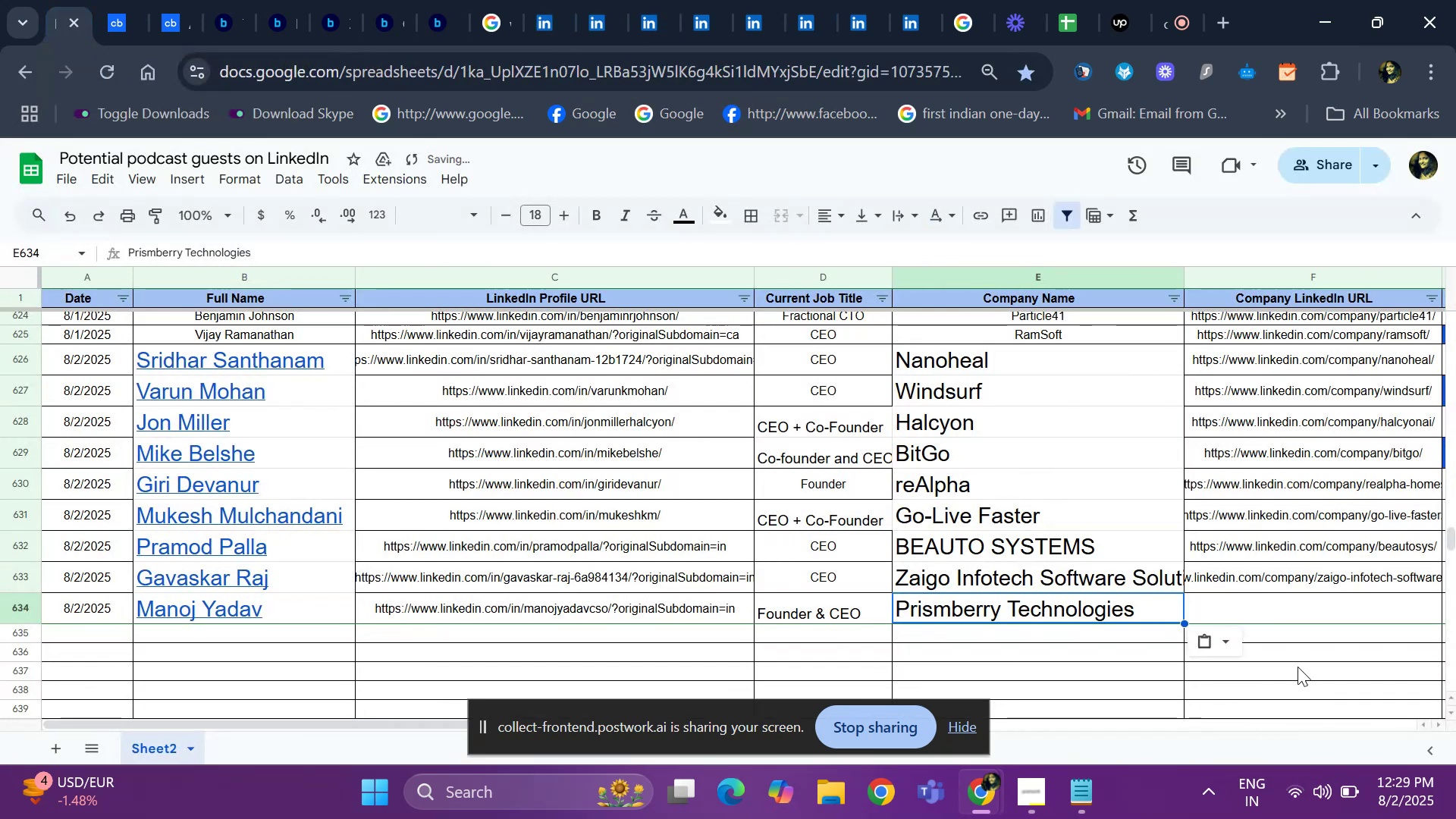 
left_click([1291, 614])
 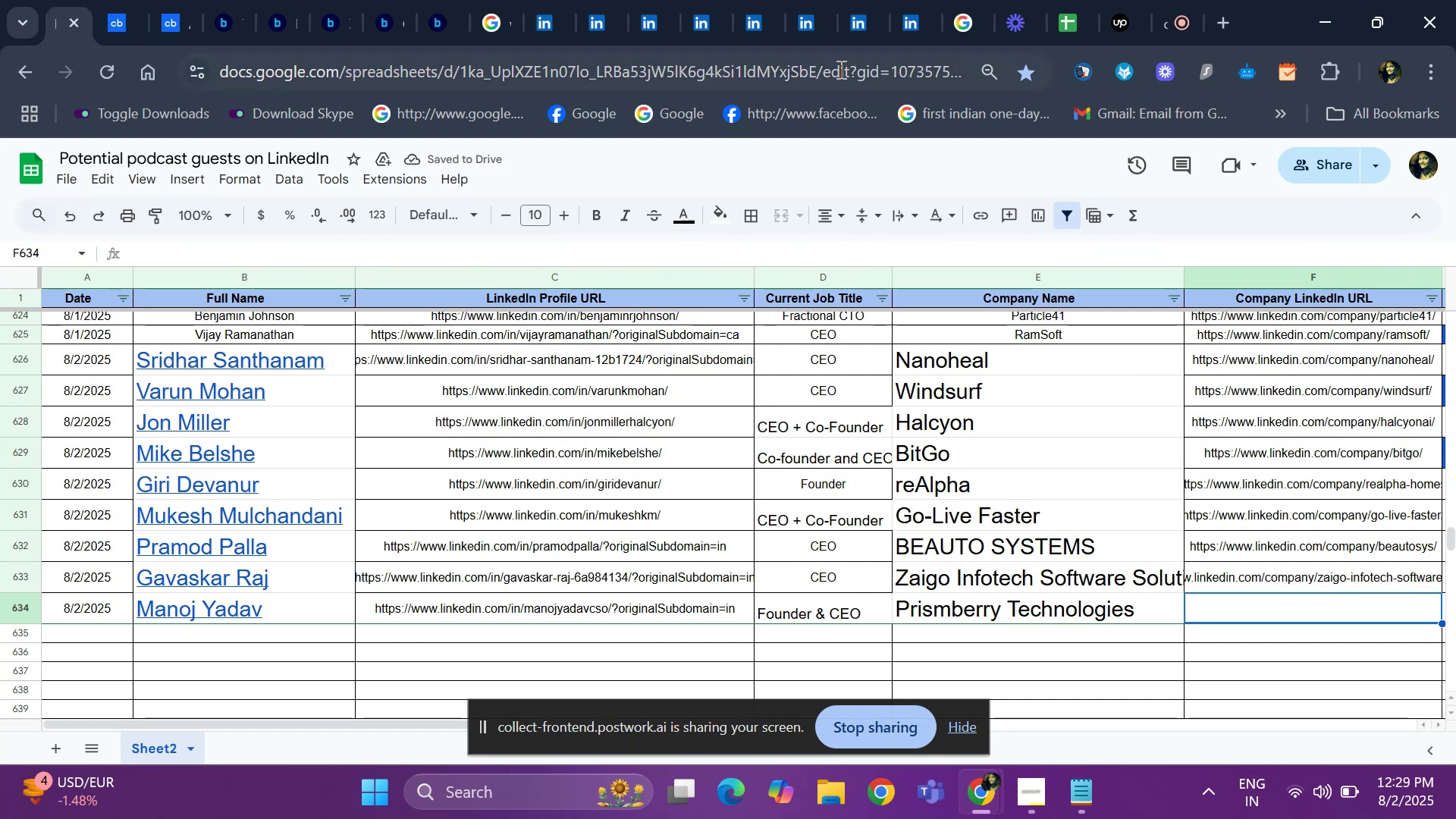 
left_click([611, 23])
 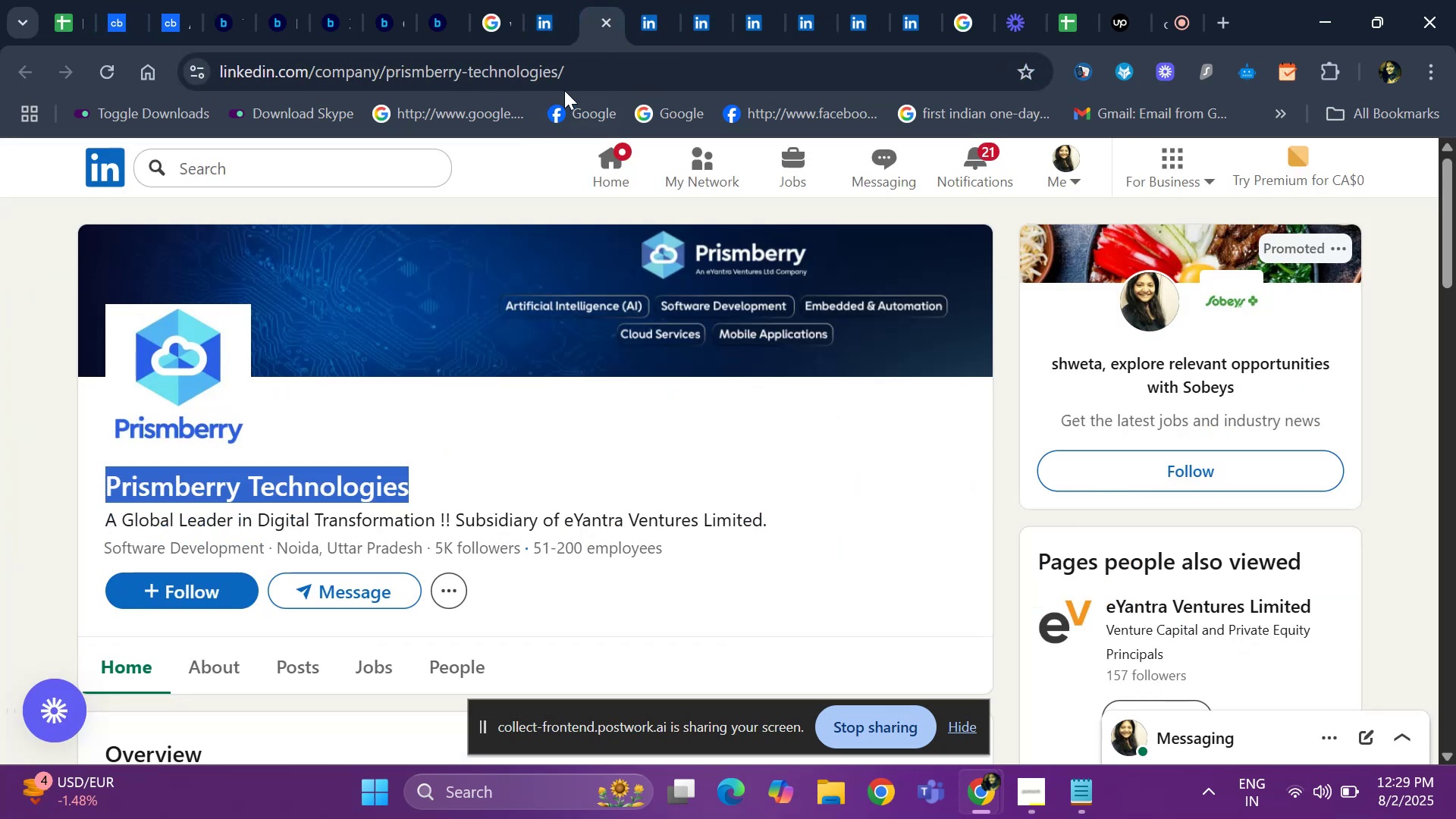 
key(Control+X)
 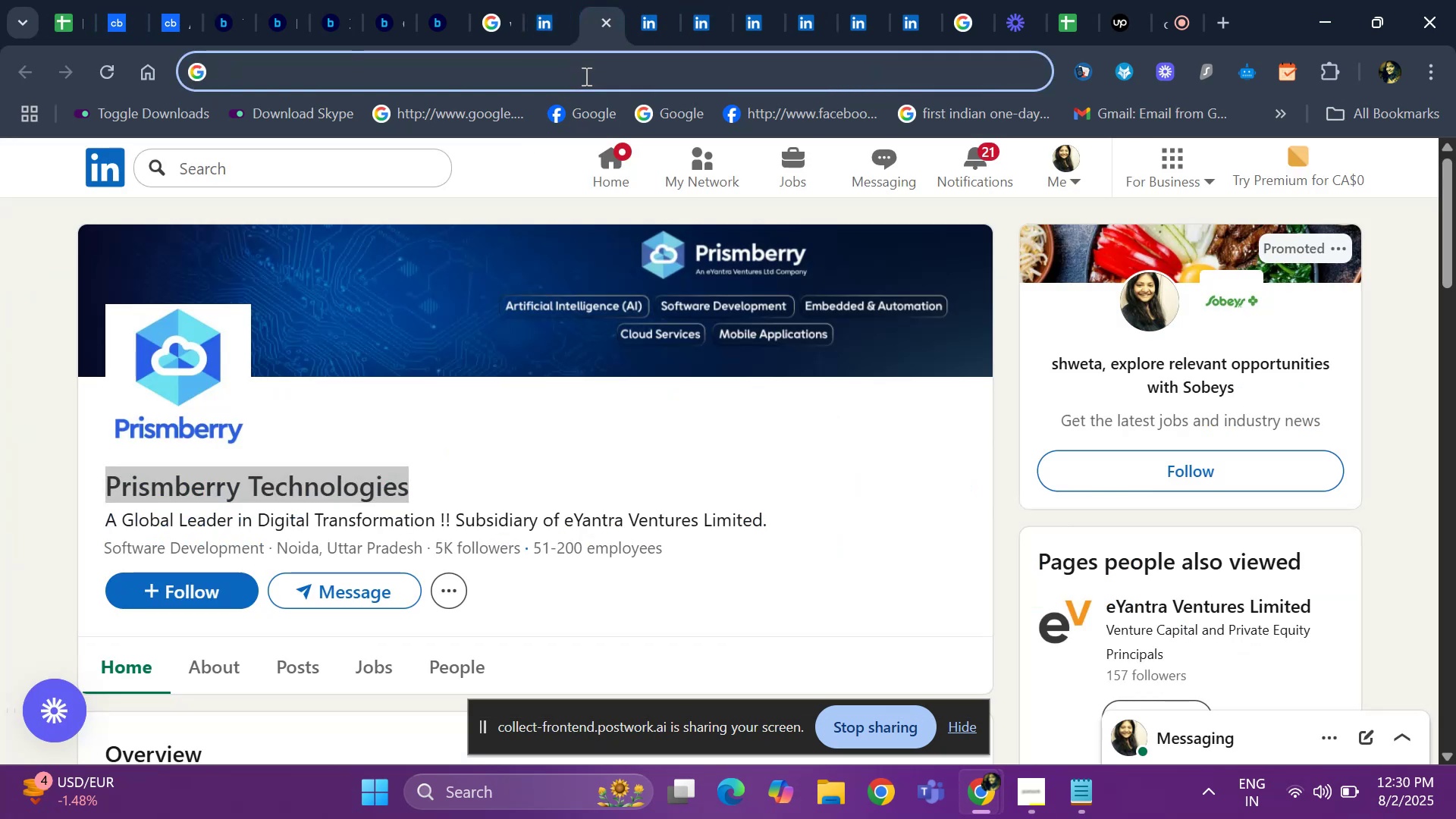 
key(Escape)
 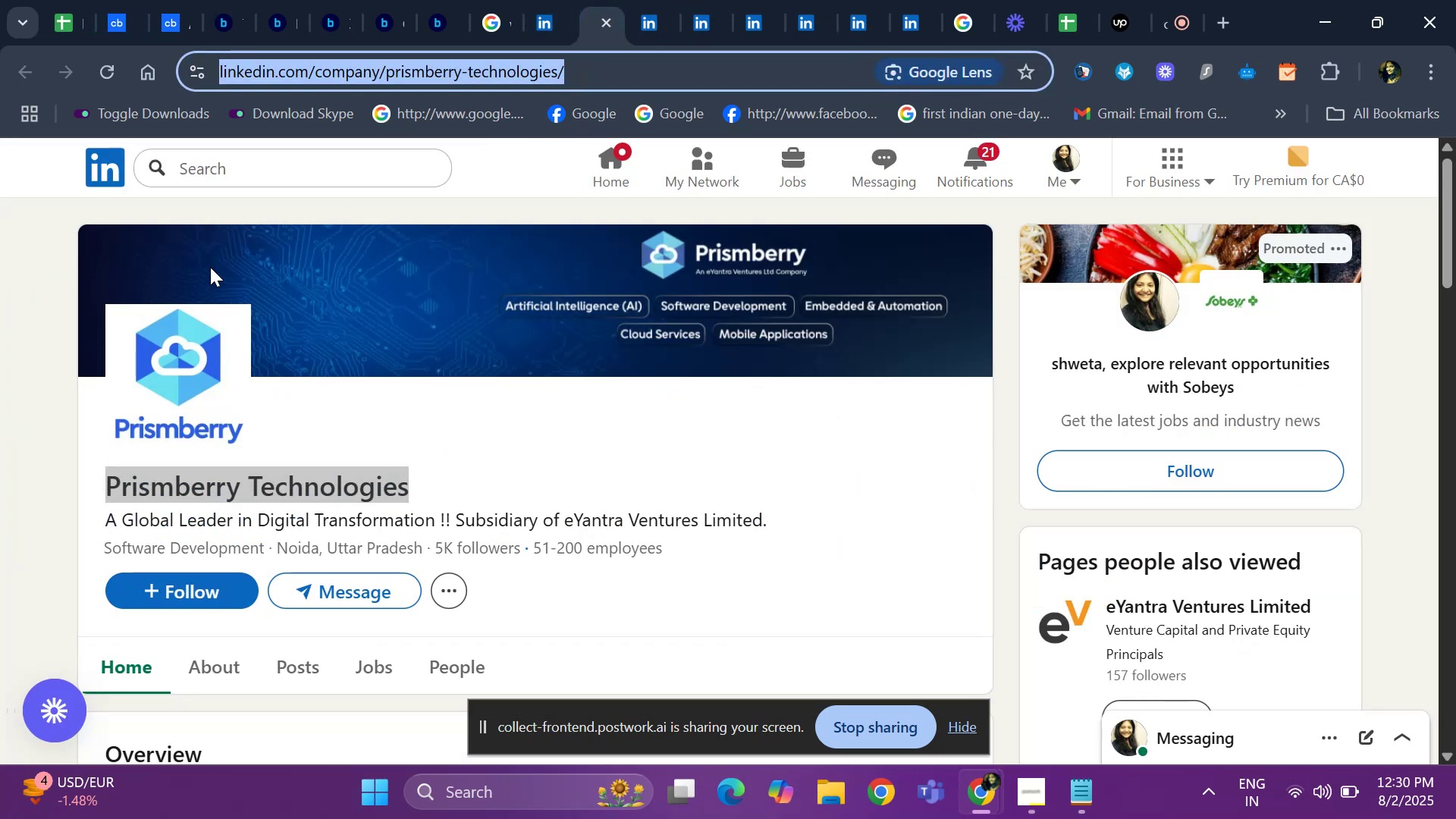 
key(Control+ControlLeft)
 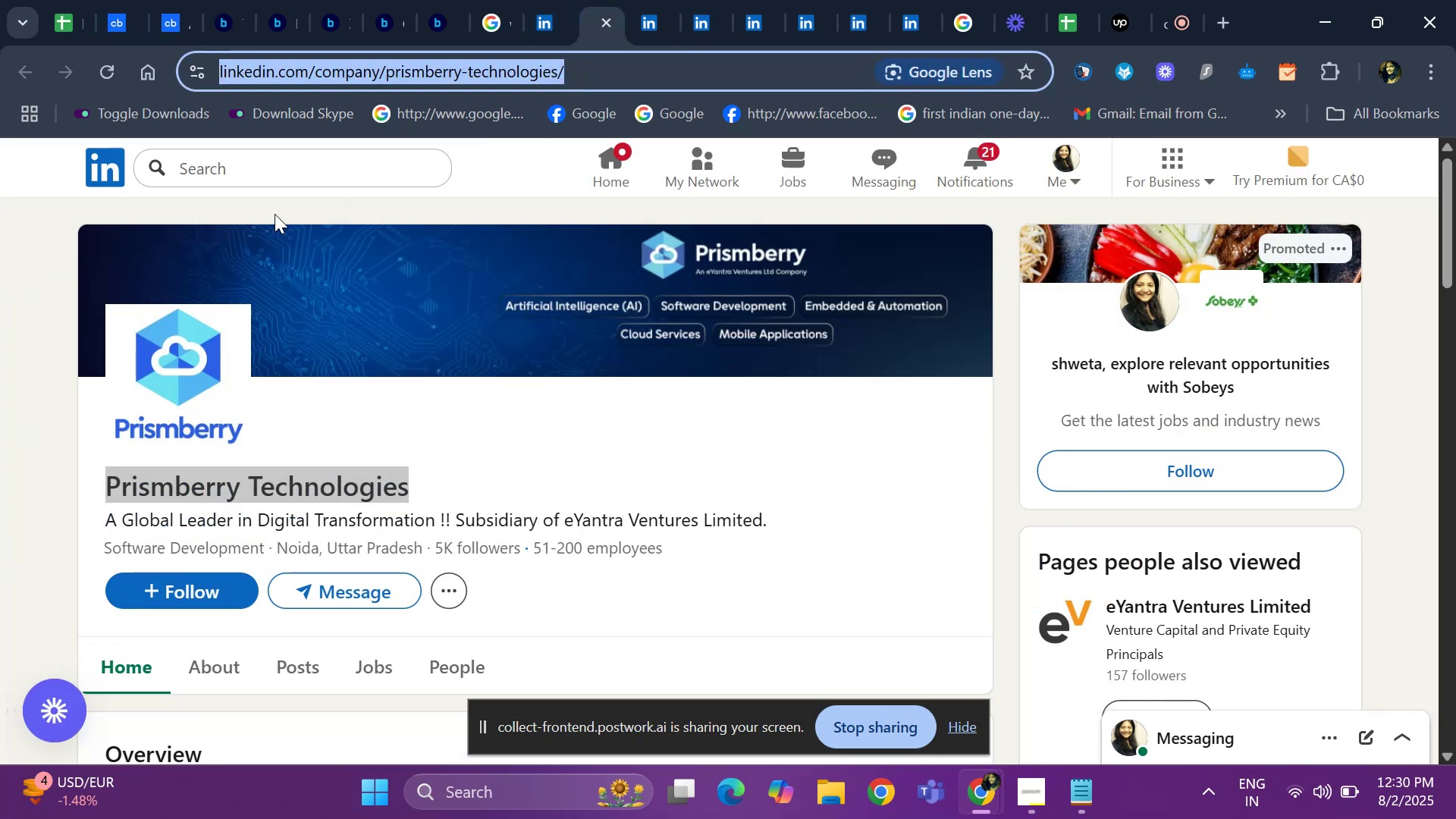 
key(Control+C)
 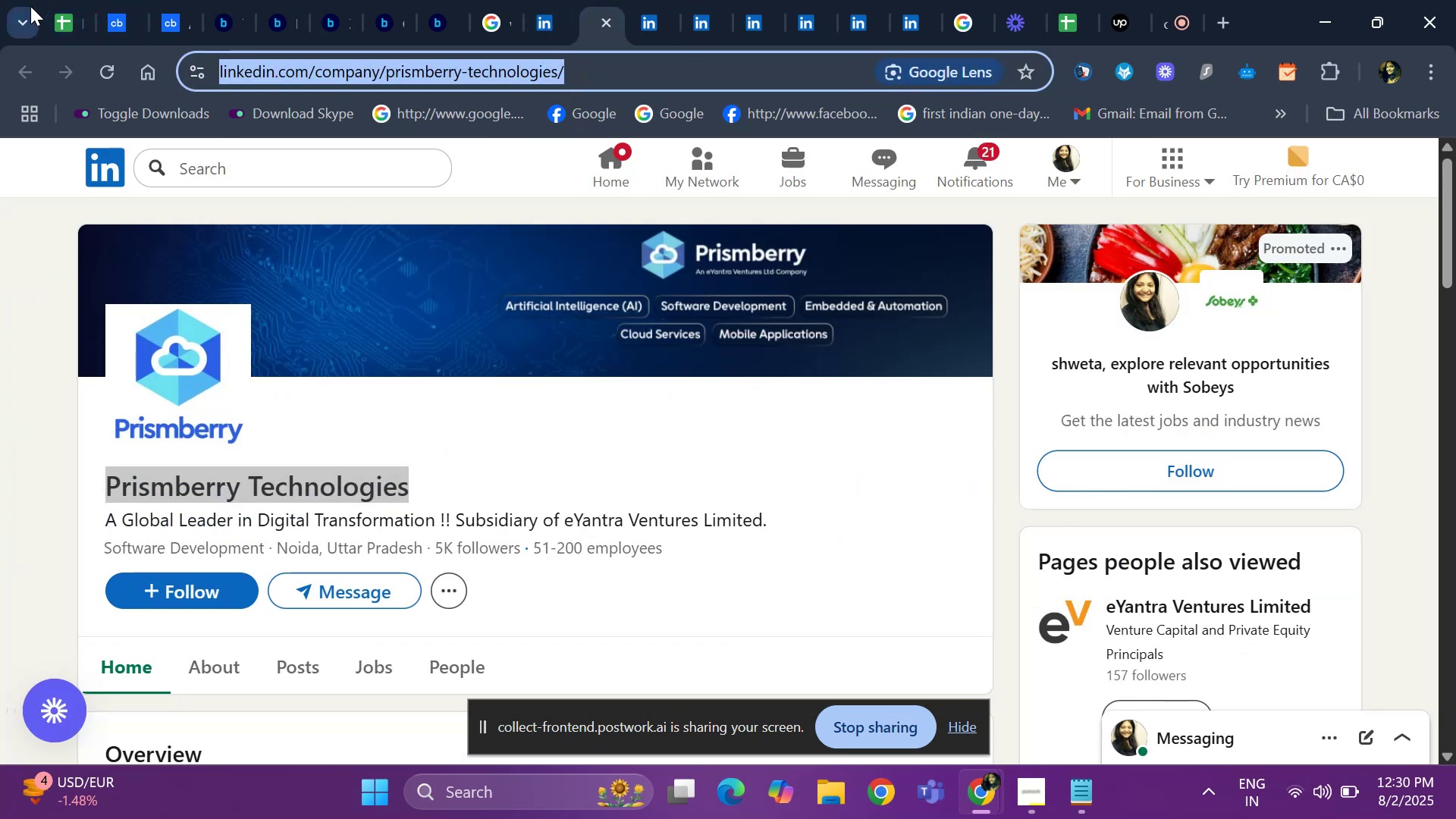 
left_click([64, 13])
 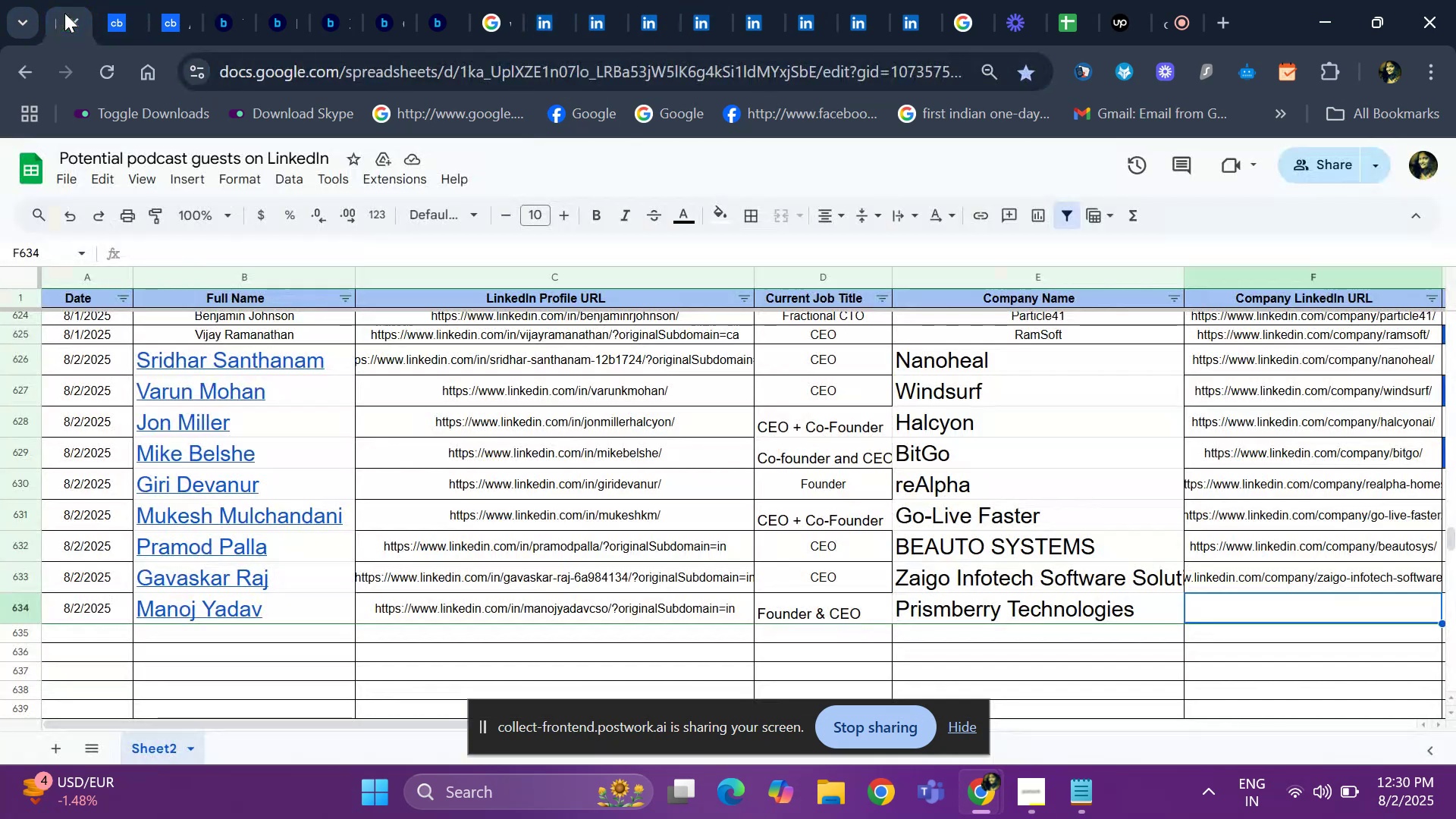 
key(Control+ControlLeft)
 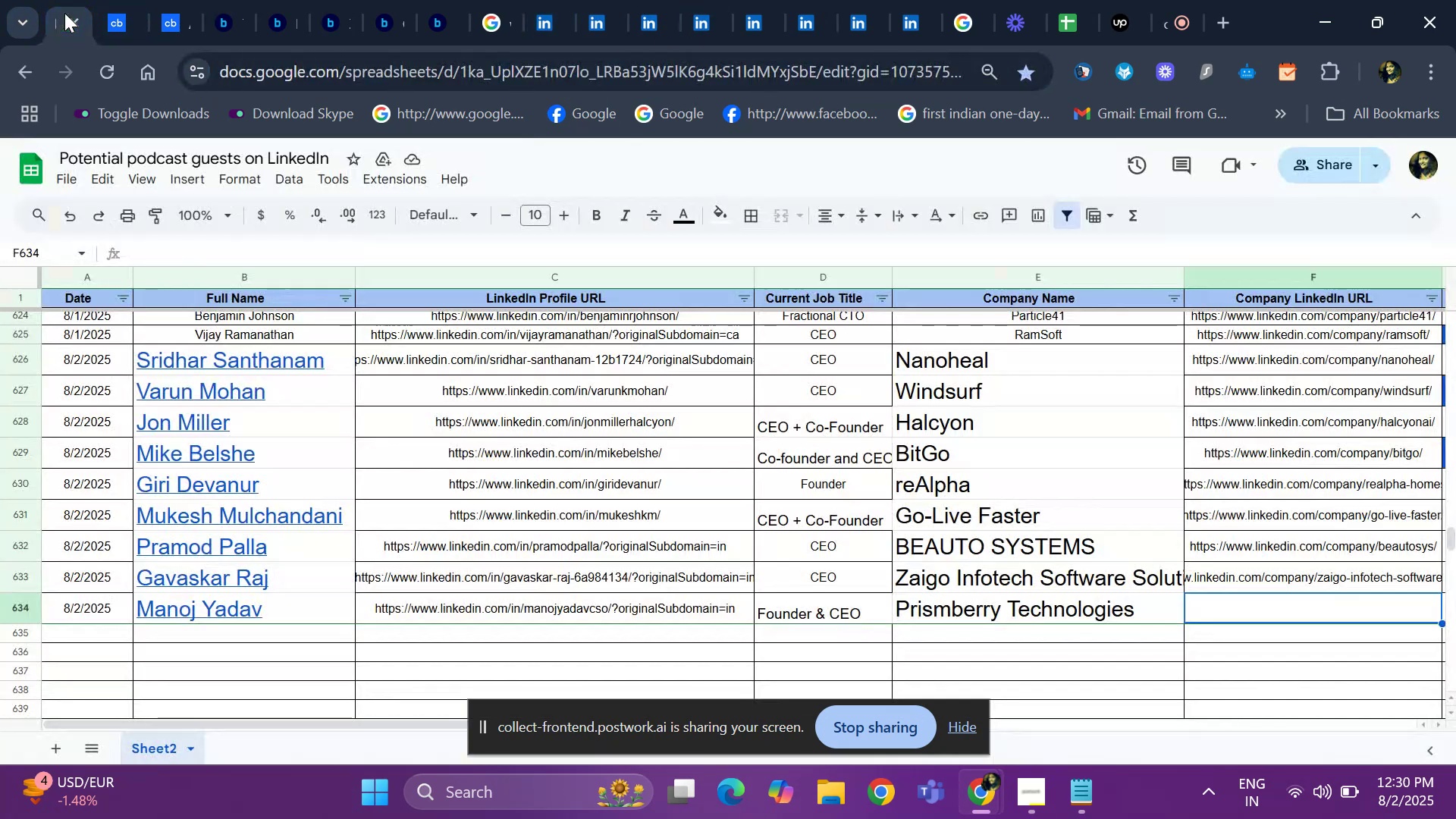 
key(Control+V)
 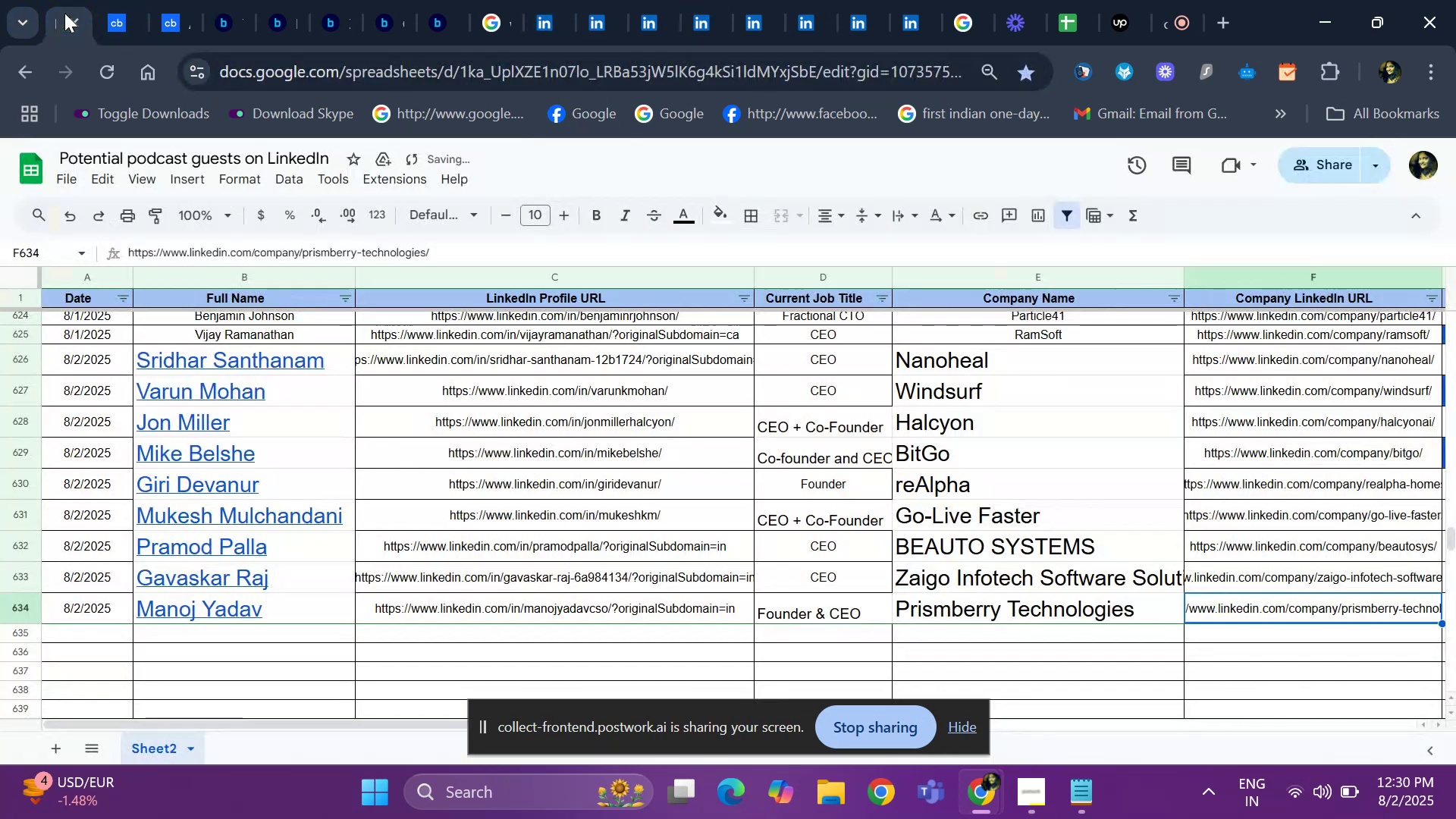 
key(ArrowRight)
 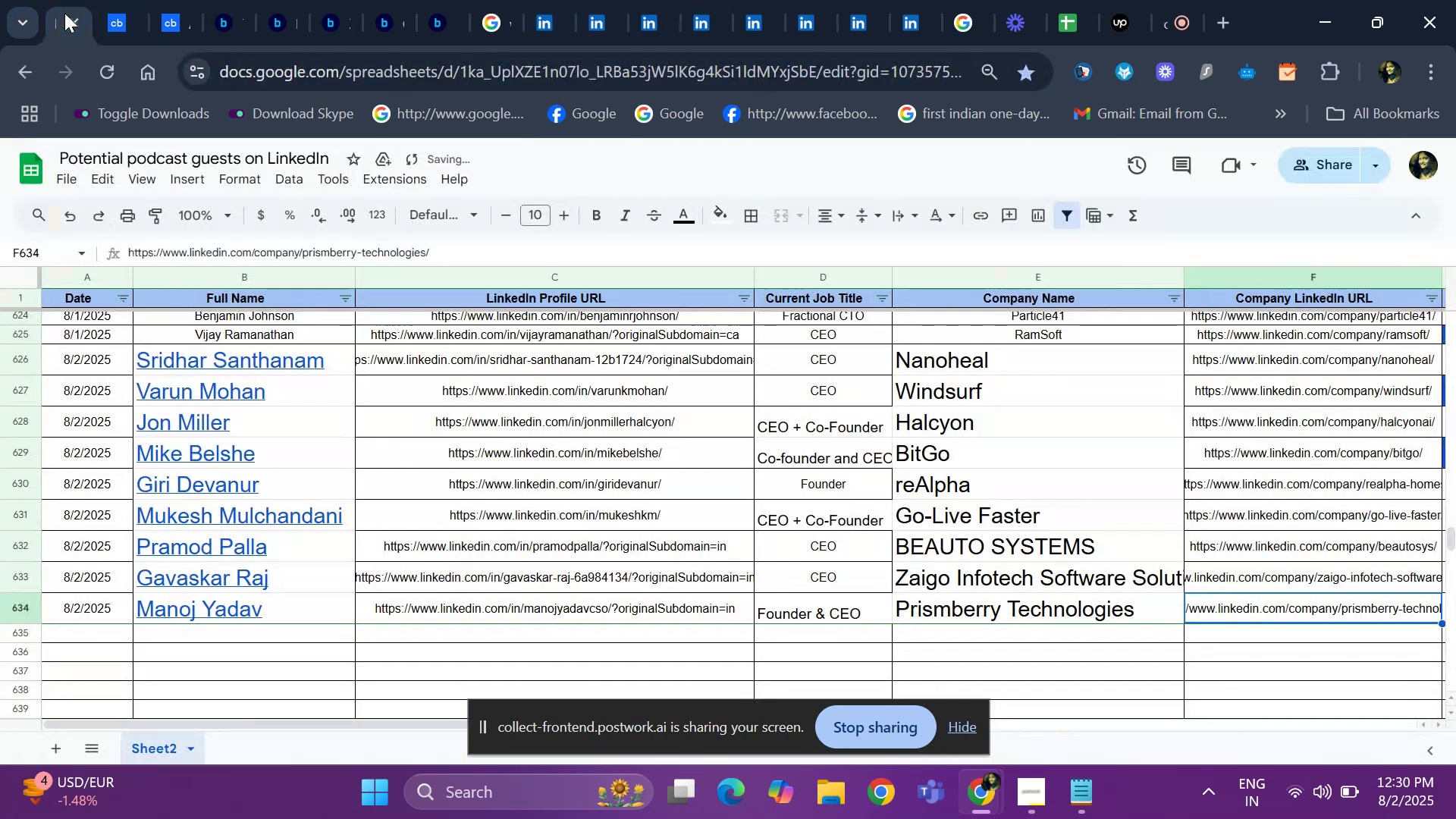 
key(ArrowRight)
 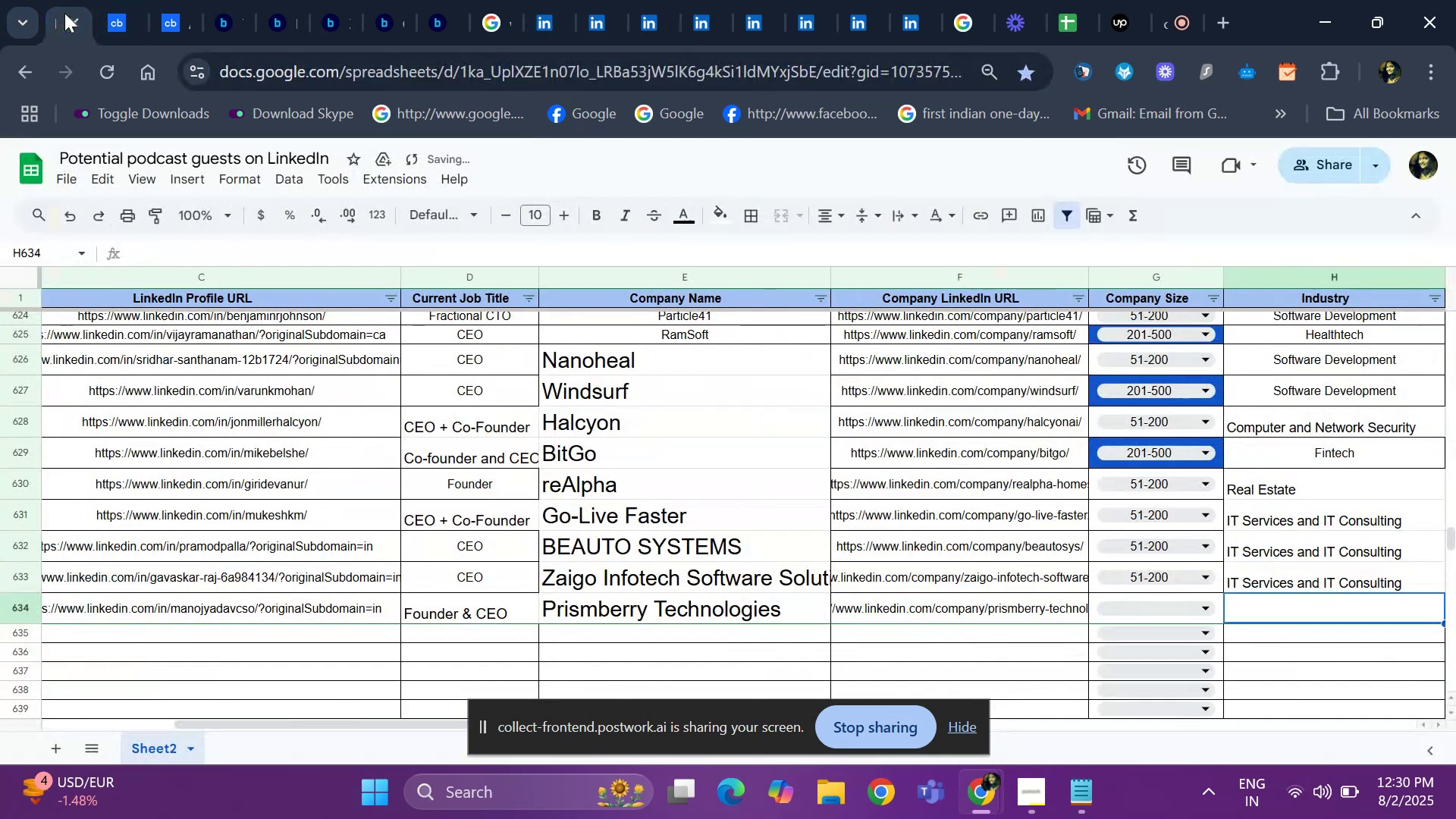 
key(ArrowRight)
 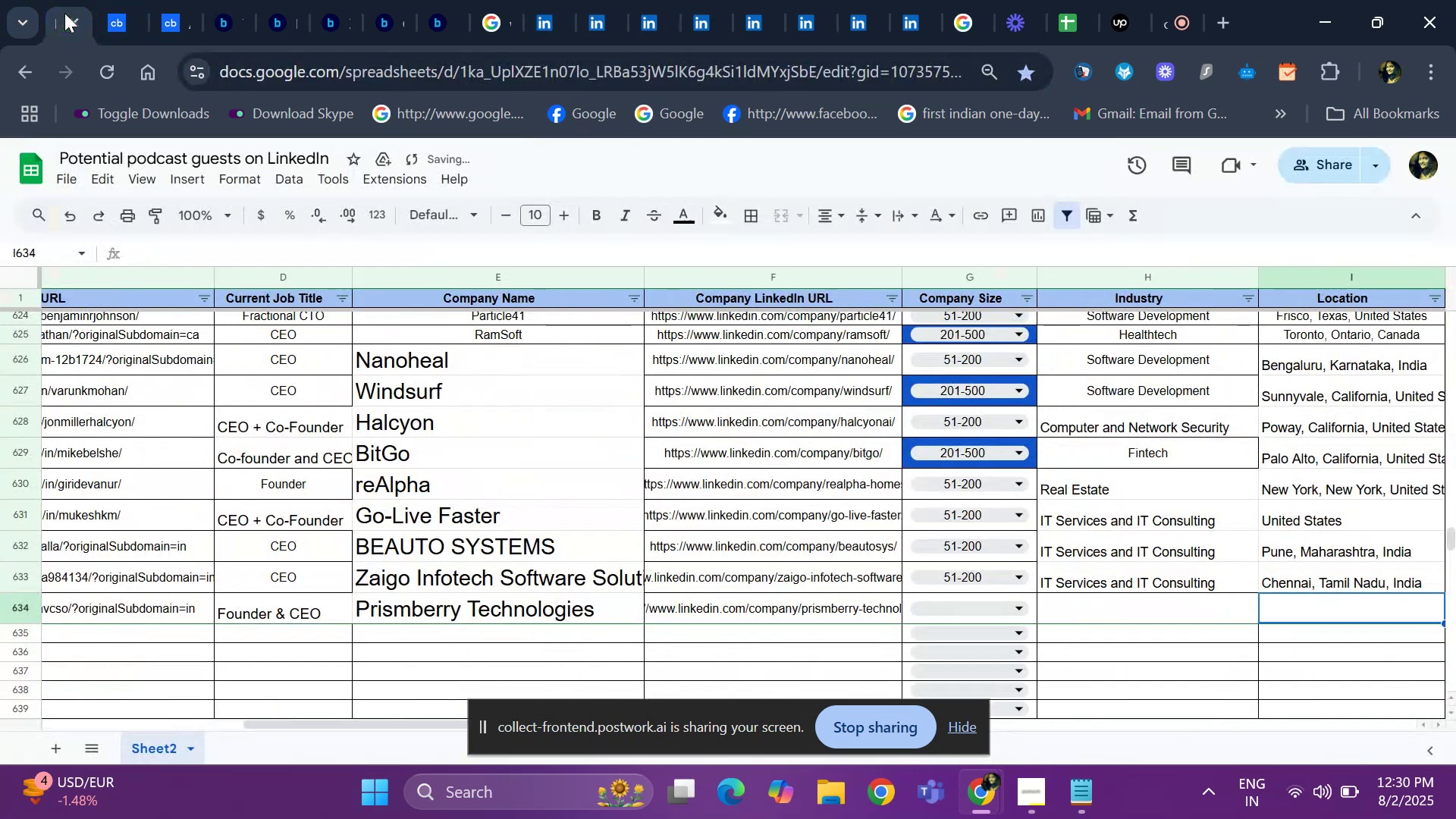 
key(ArrowLeft)
 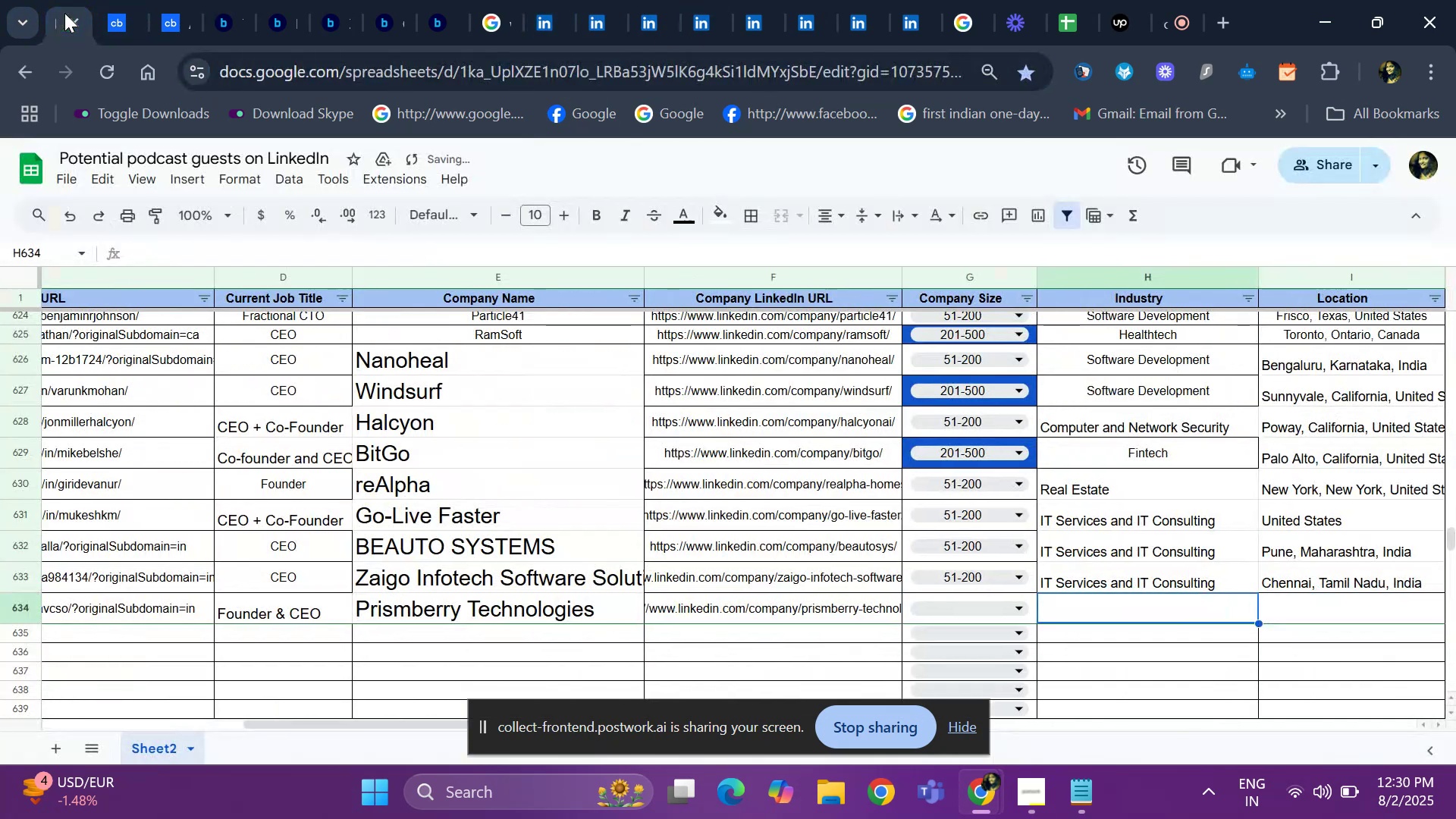 
key(ArrowLeft)
 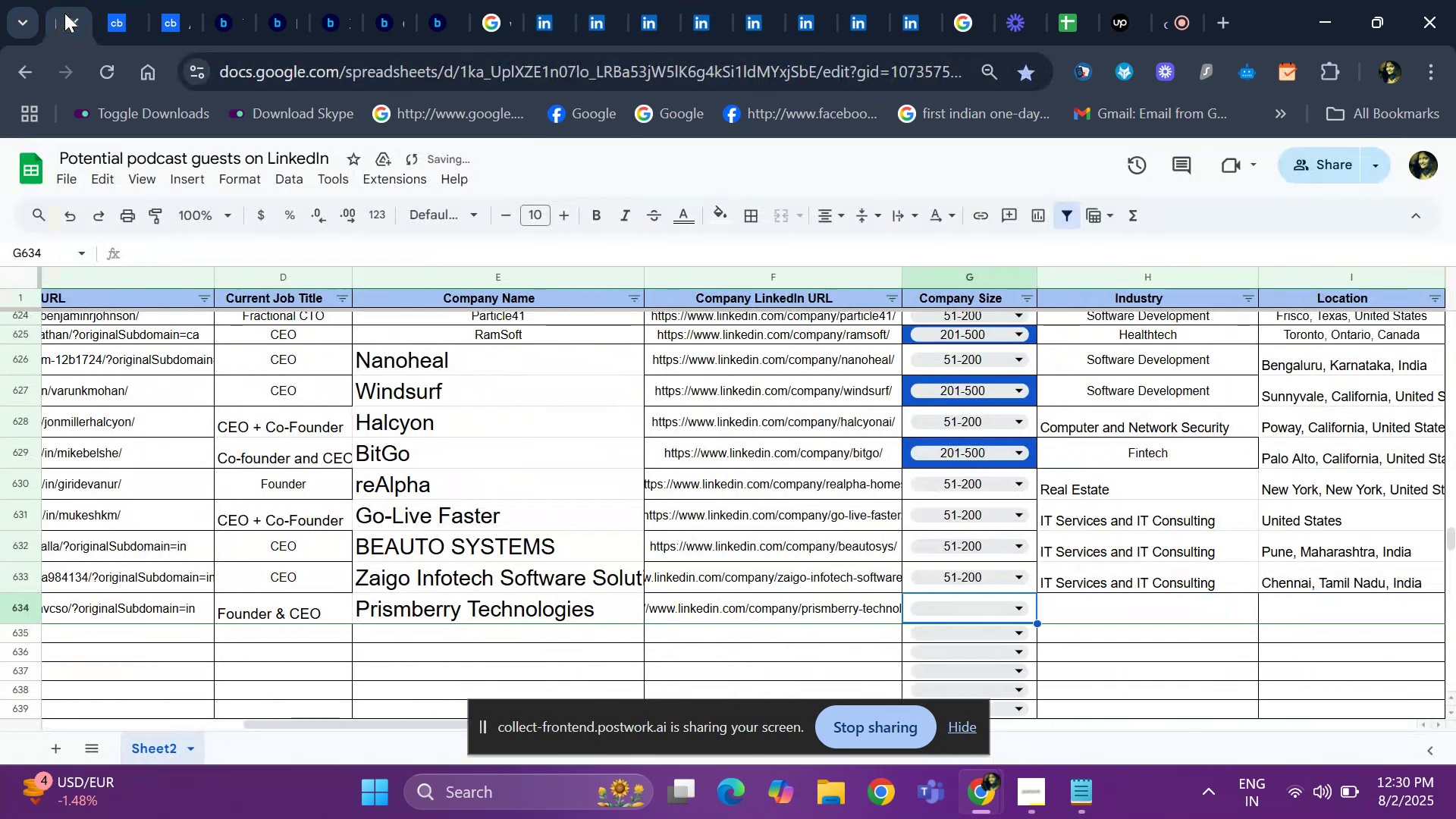 
key(Enter)
 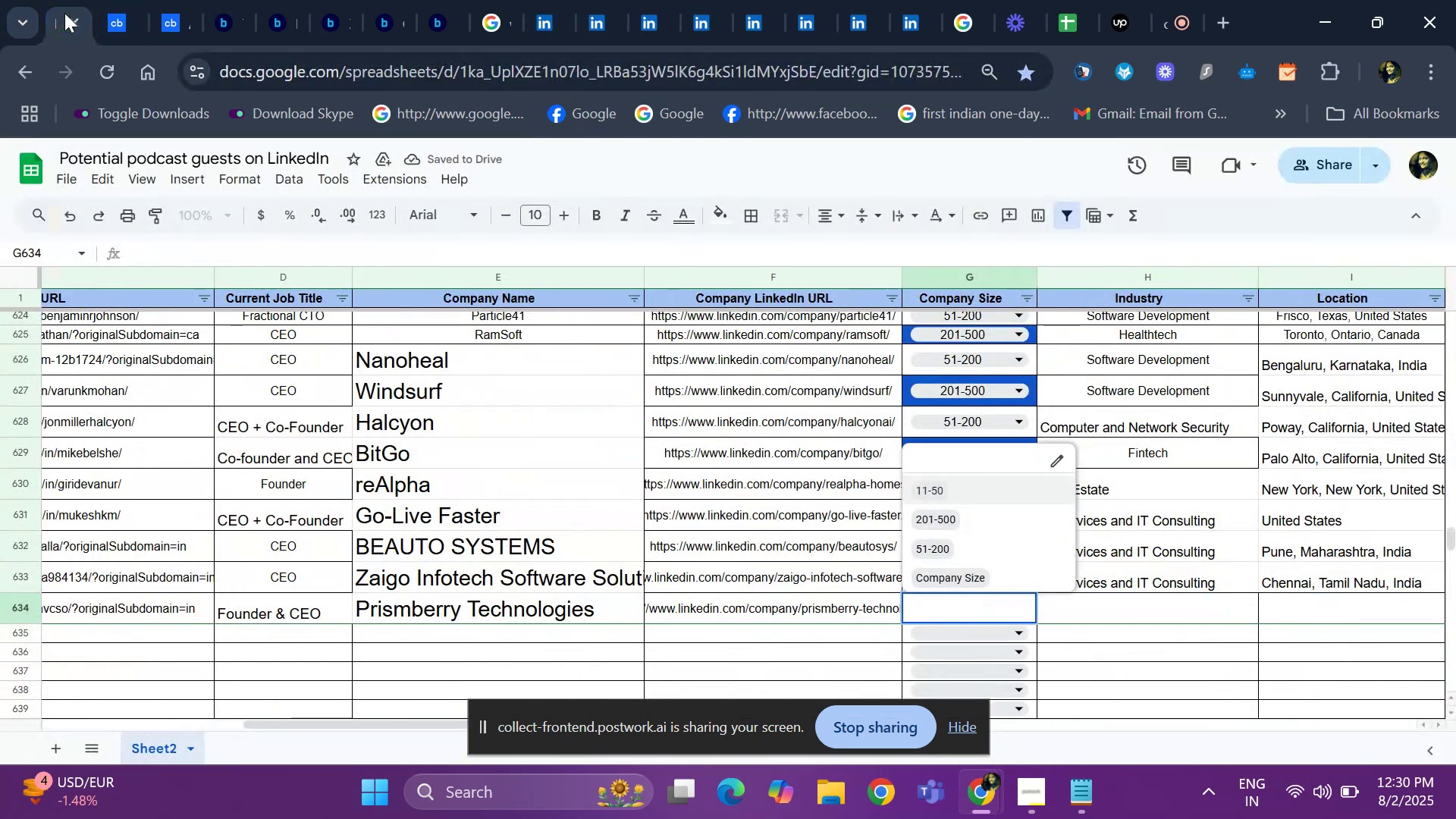 
key(ArrowDown)
 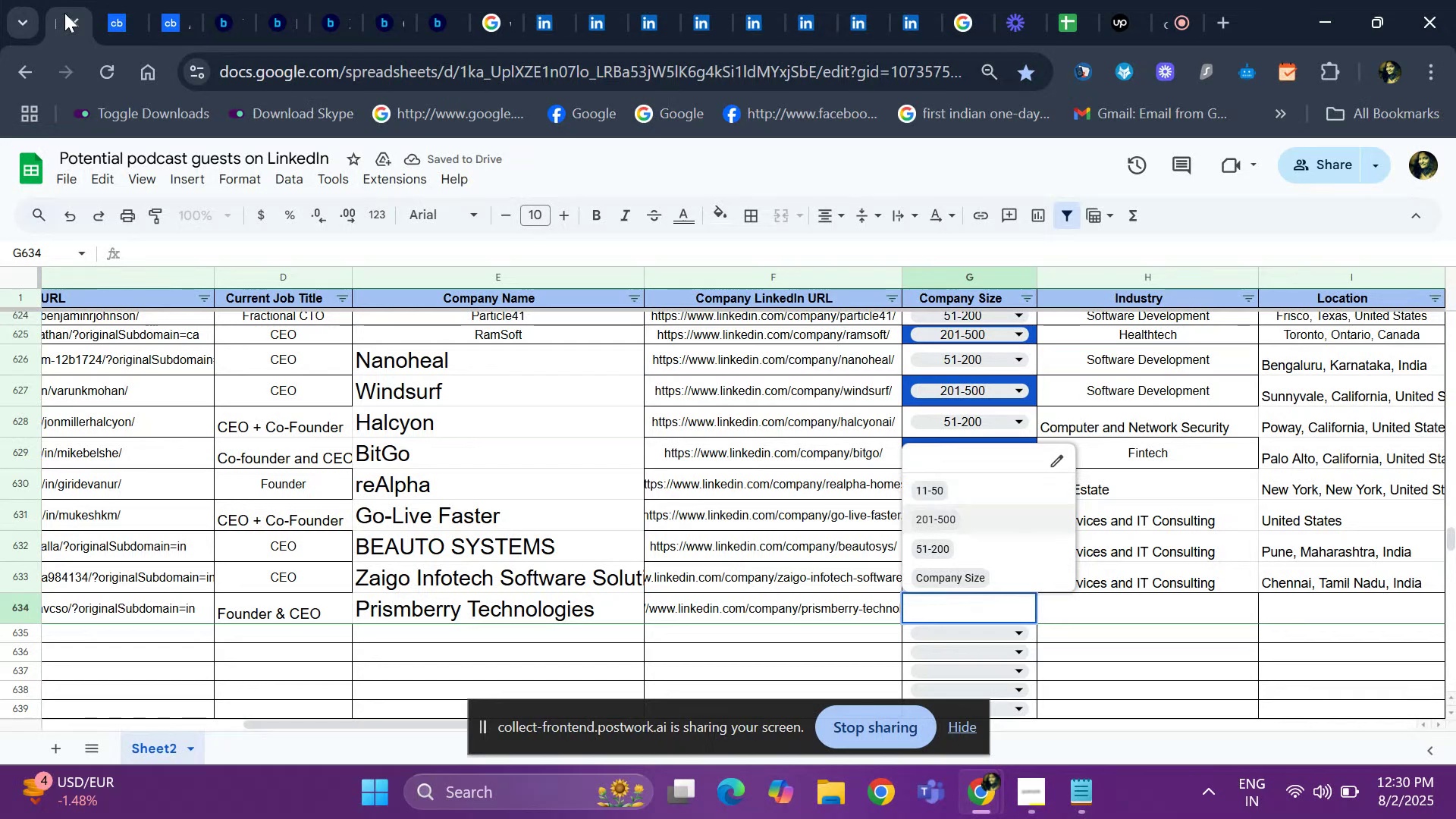 
key(ArrowDown)
 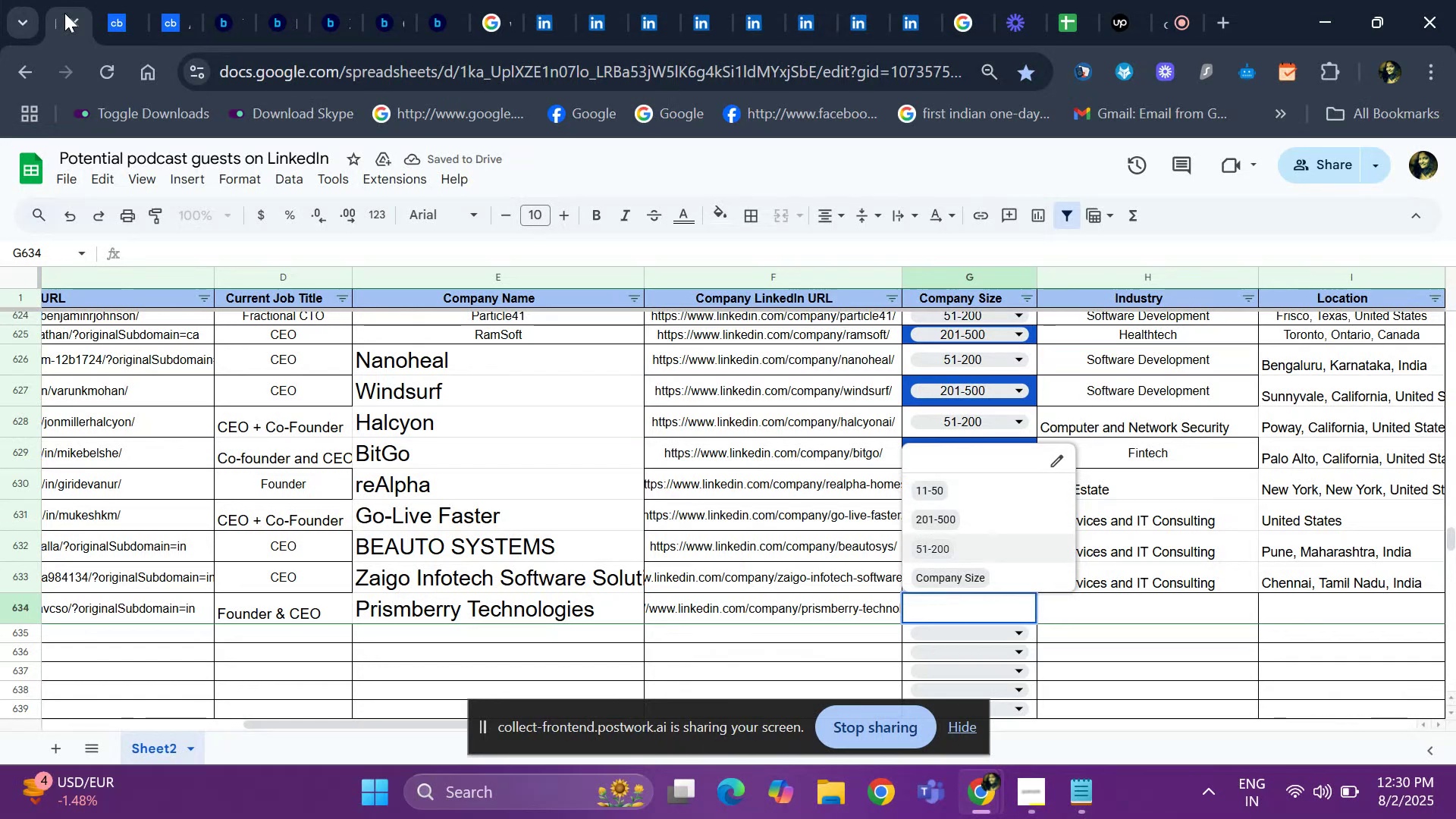 
key(Enter)
 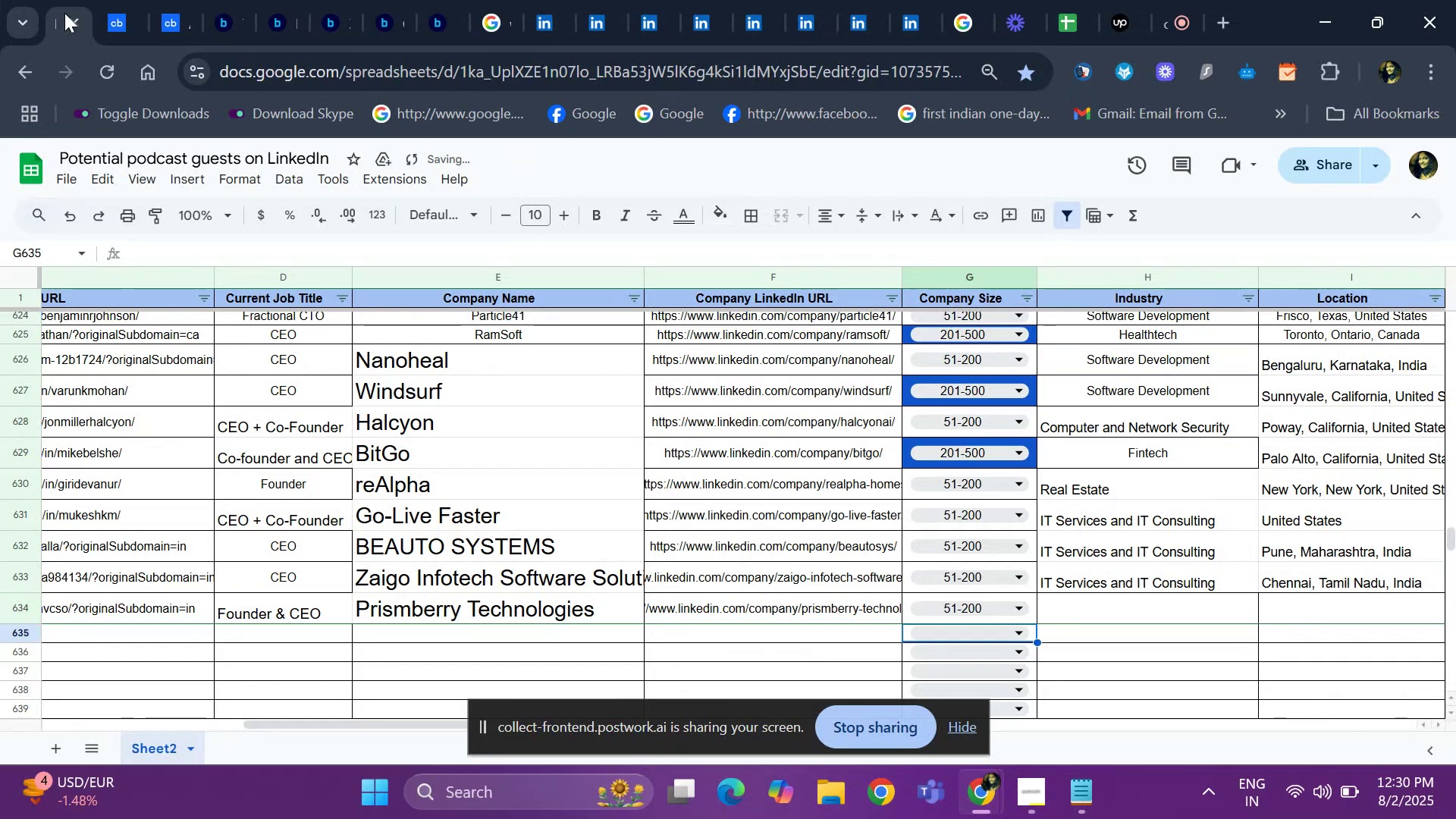 
key(ArrowUp)
 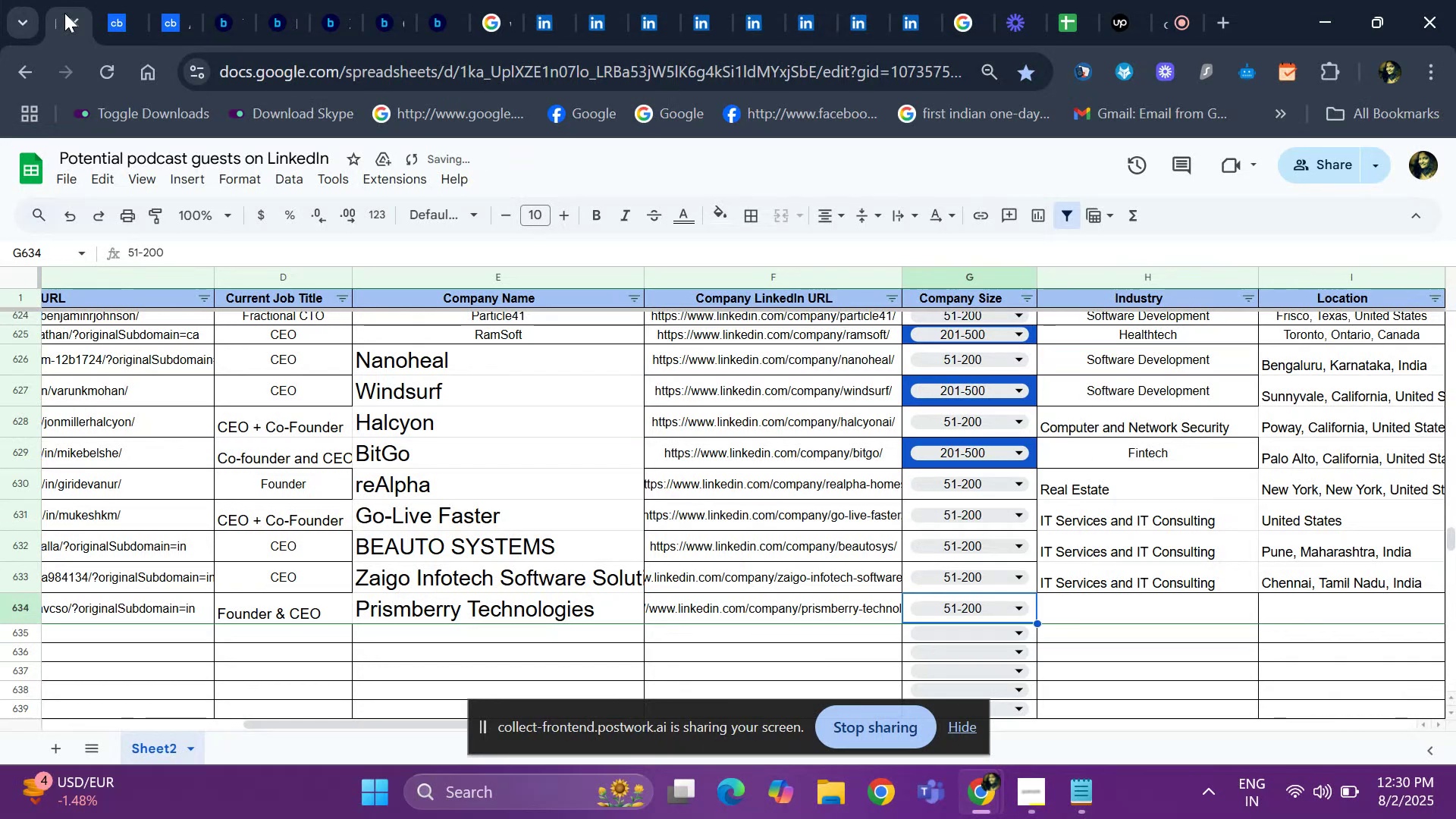 
key(ArrowRight)
 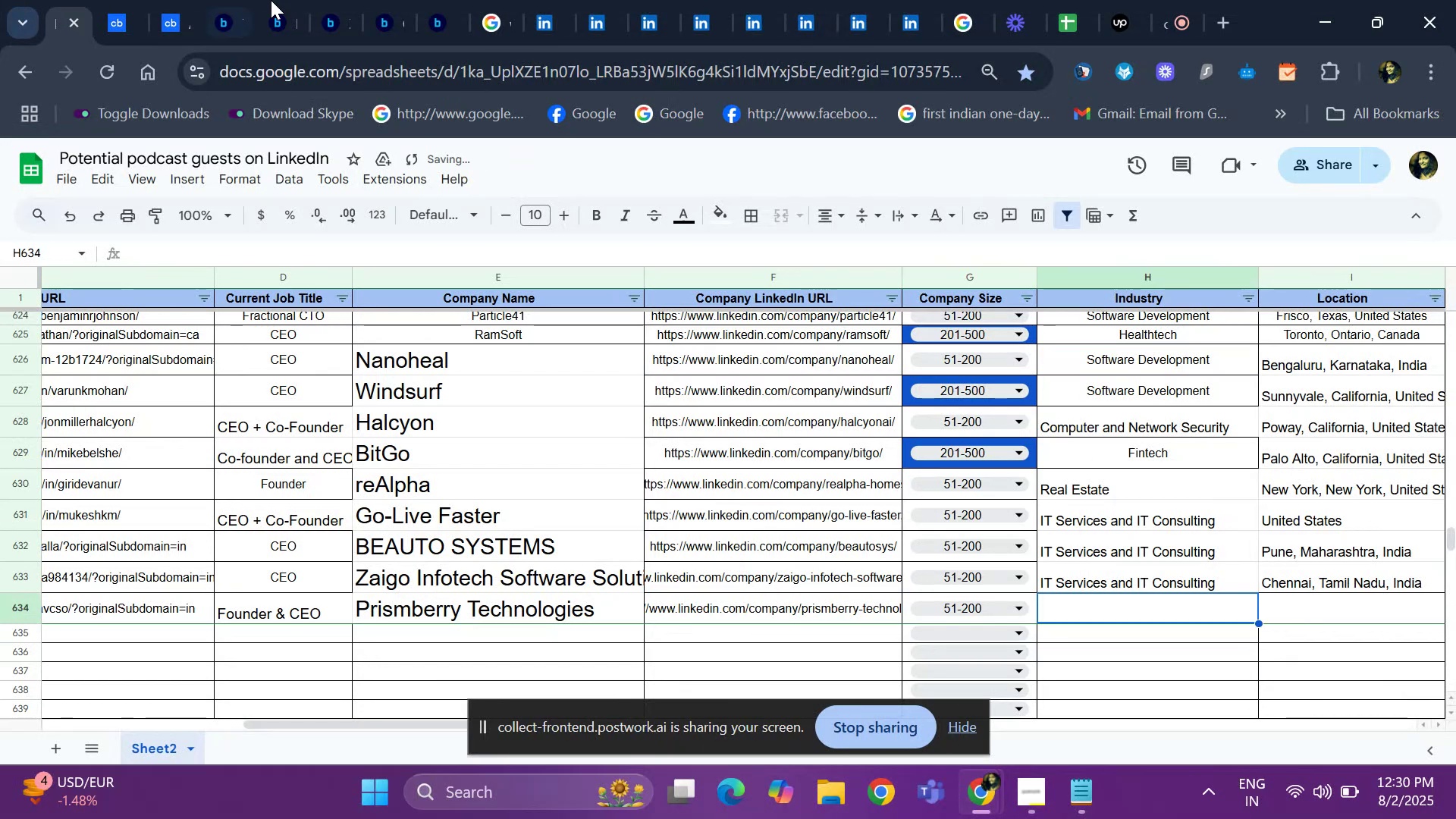 
mouse_move([578, 36])
 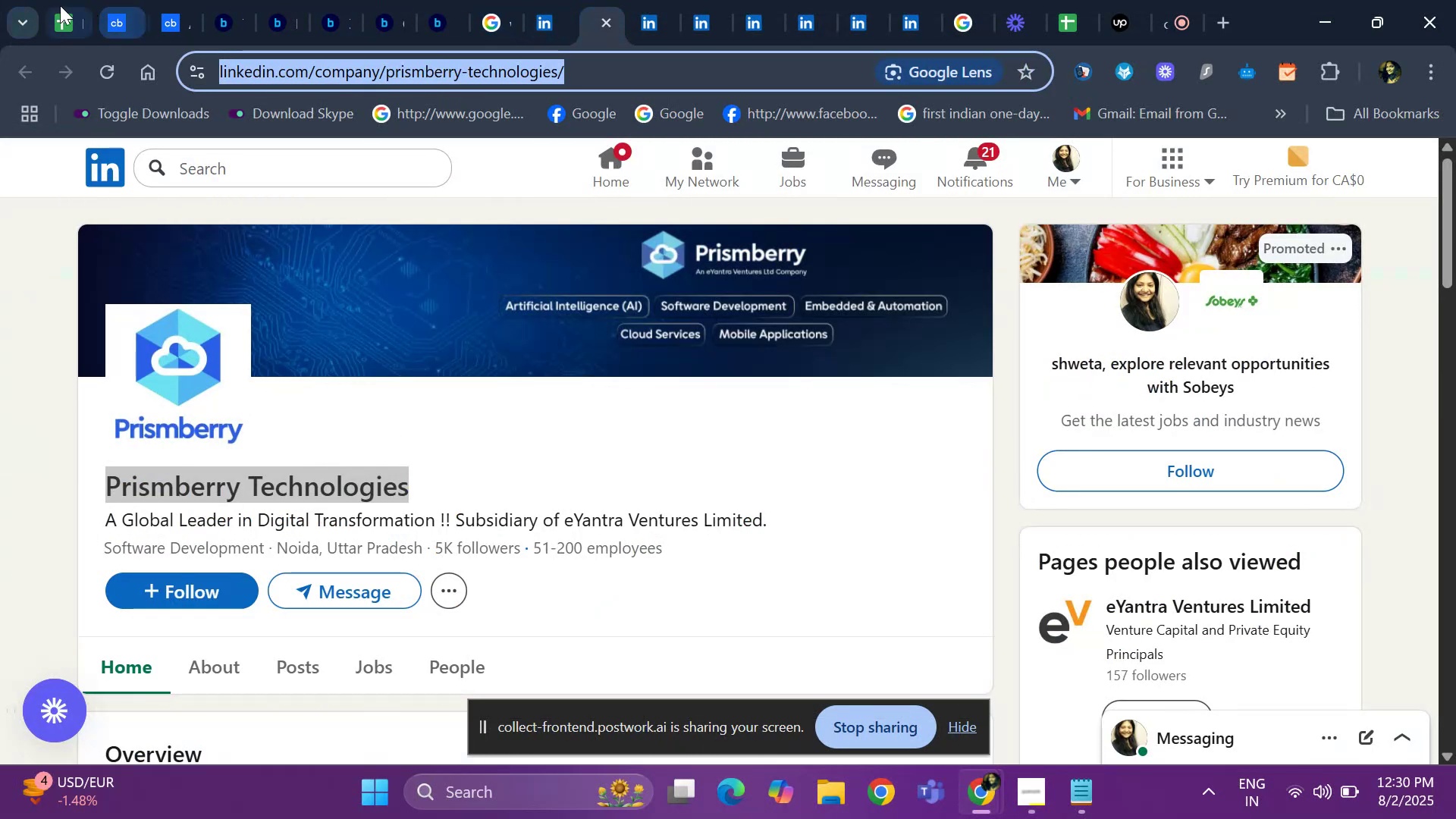 
left_click([73, 14])
 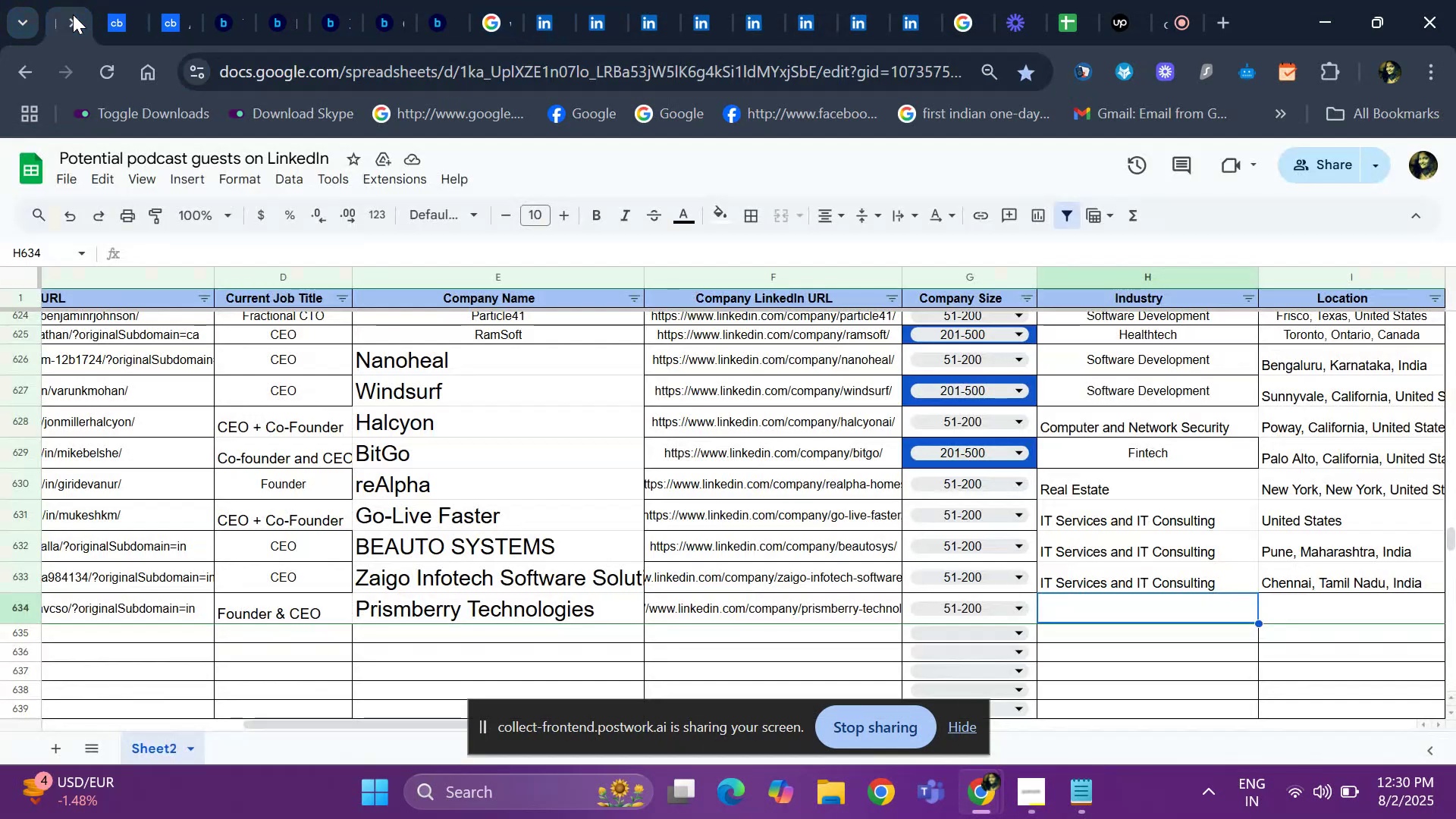 
hold_key(key=ControlLeft, duration=0.31)
 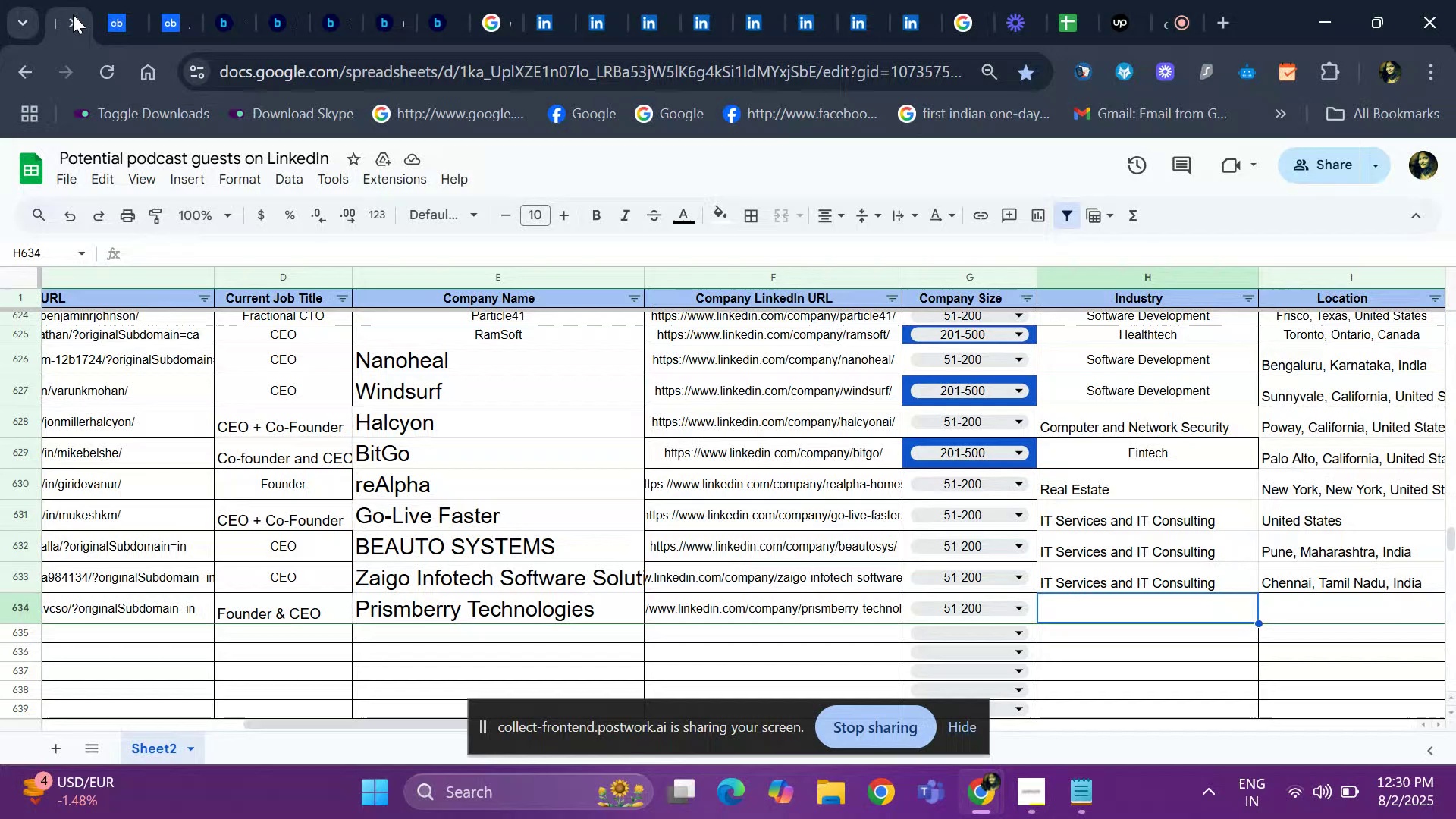 
type(so)
 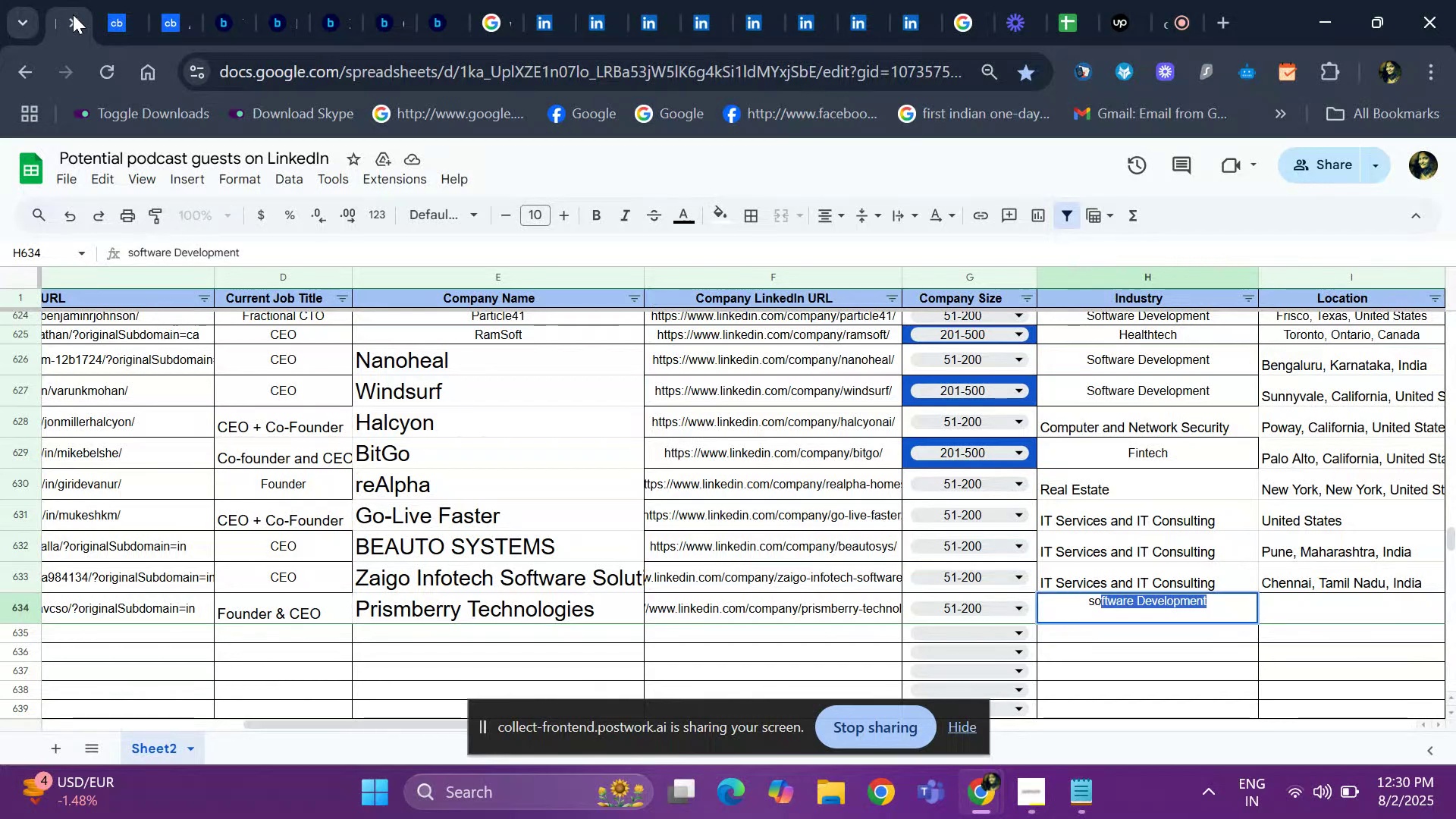 
key(Enter)
 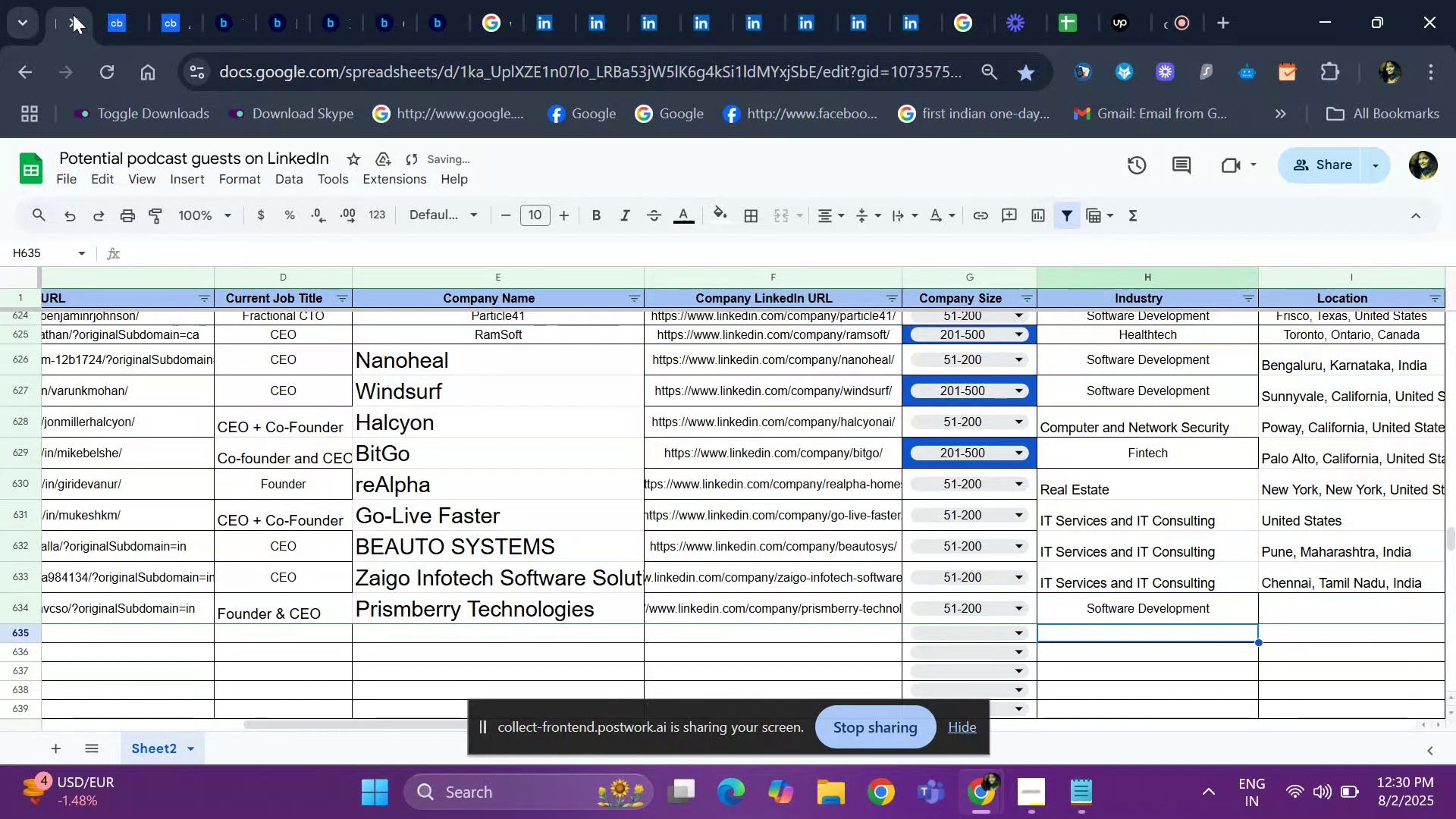 
key(ArrowUp)
 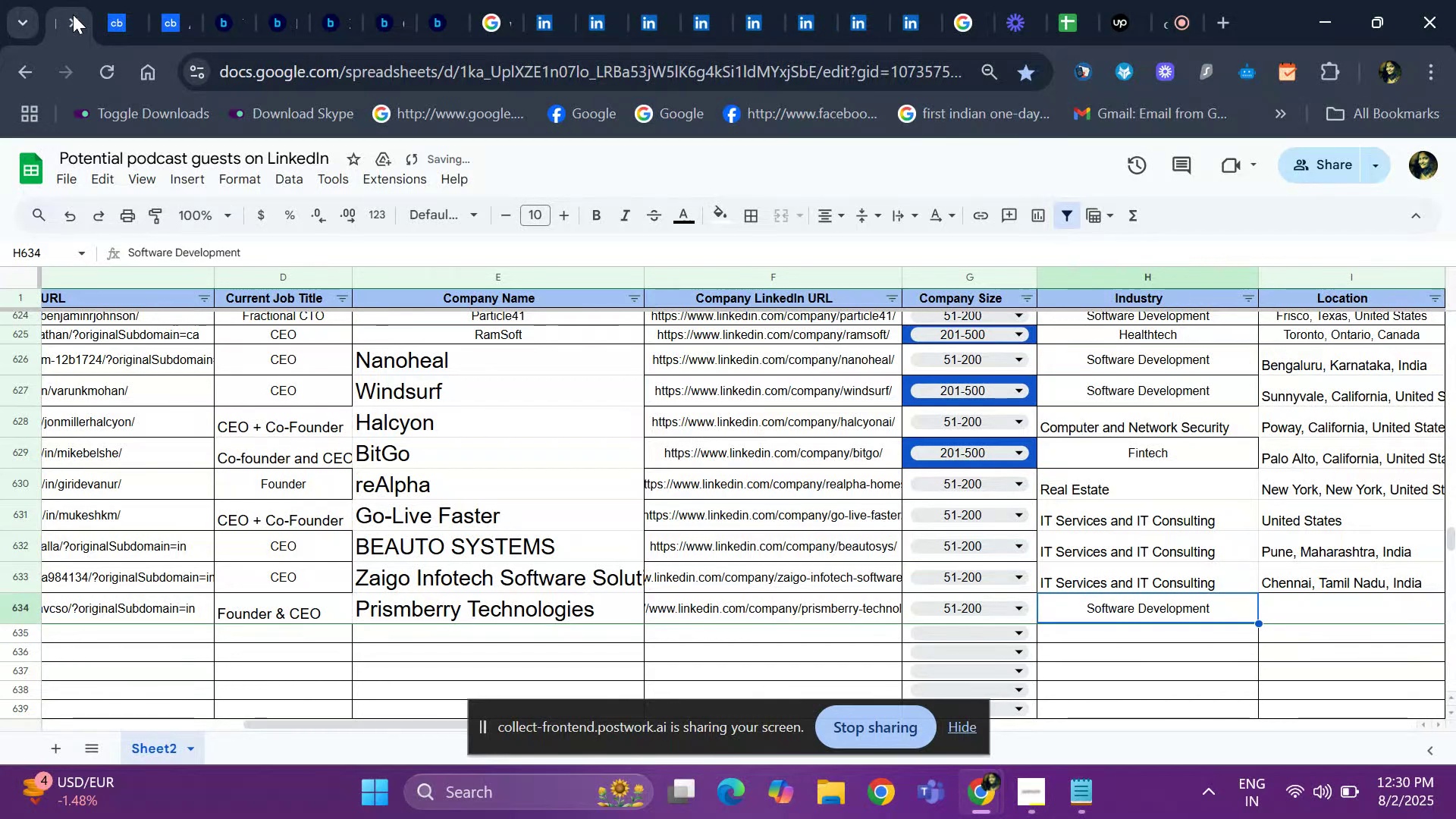 
key(ArrowRight)
 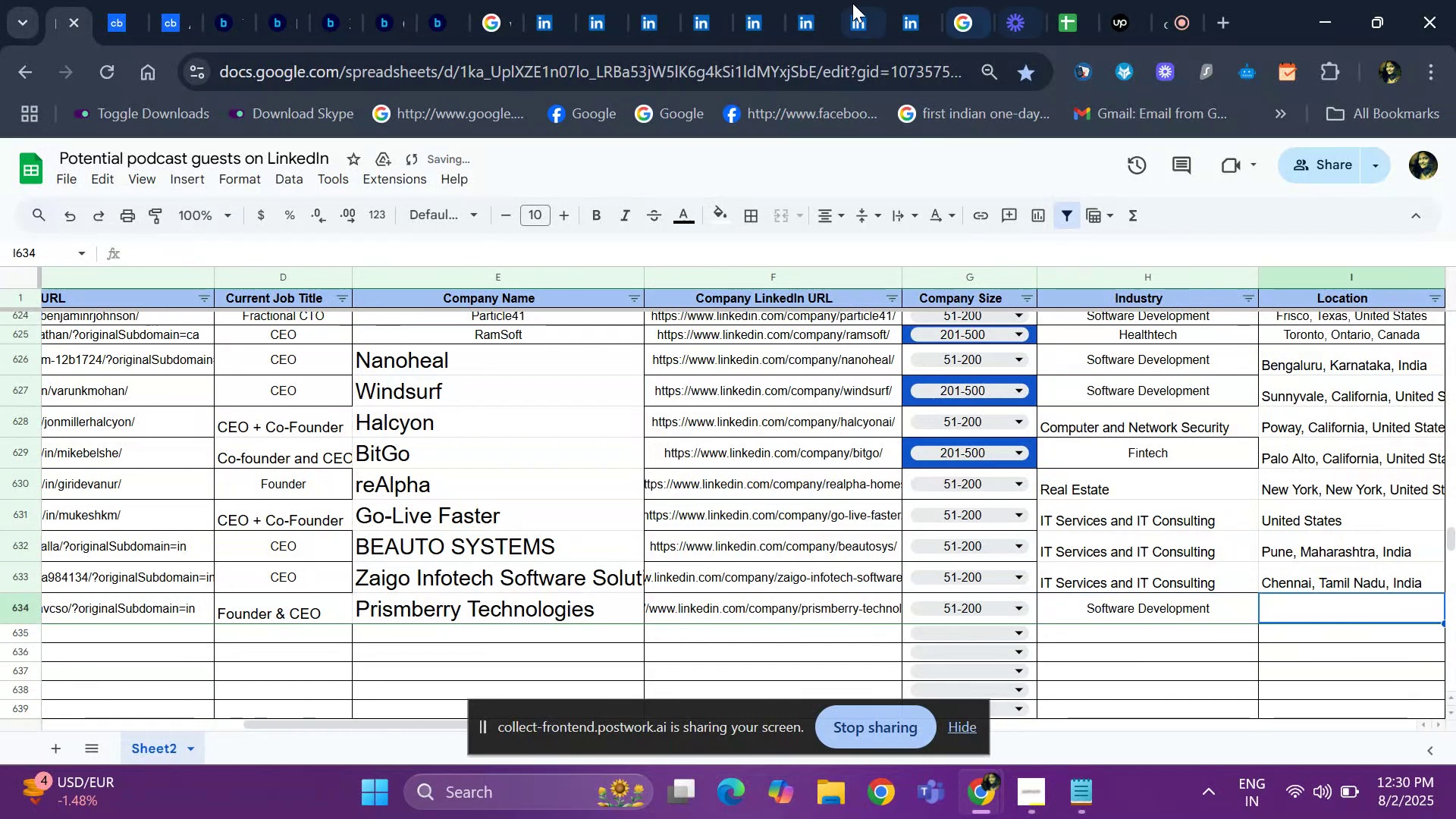 
left_click([543, 9])
 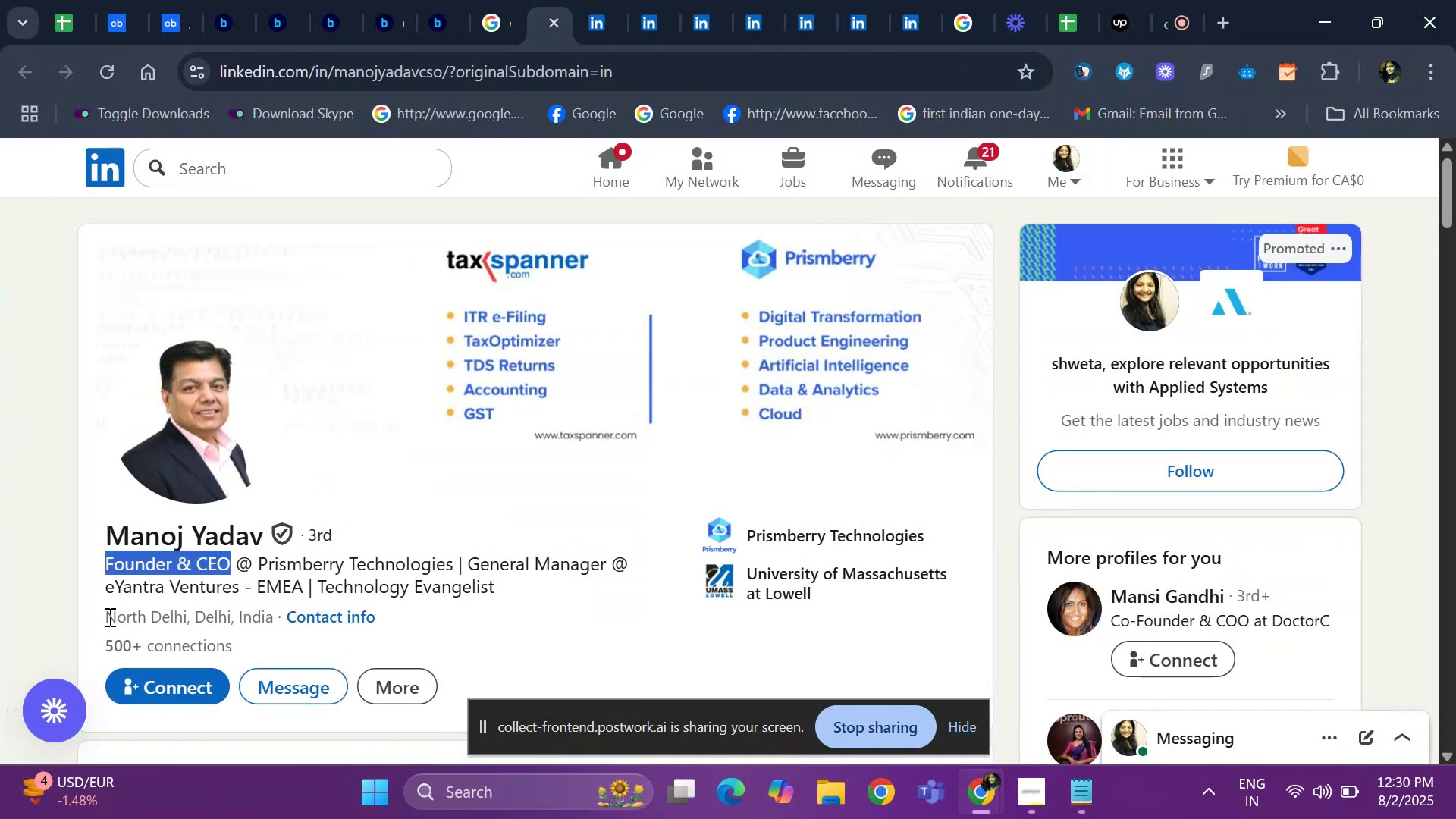 
left_click_drag(start_coordinate=[103, 618], to_coordinate=[281, 618])
 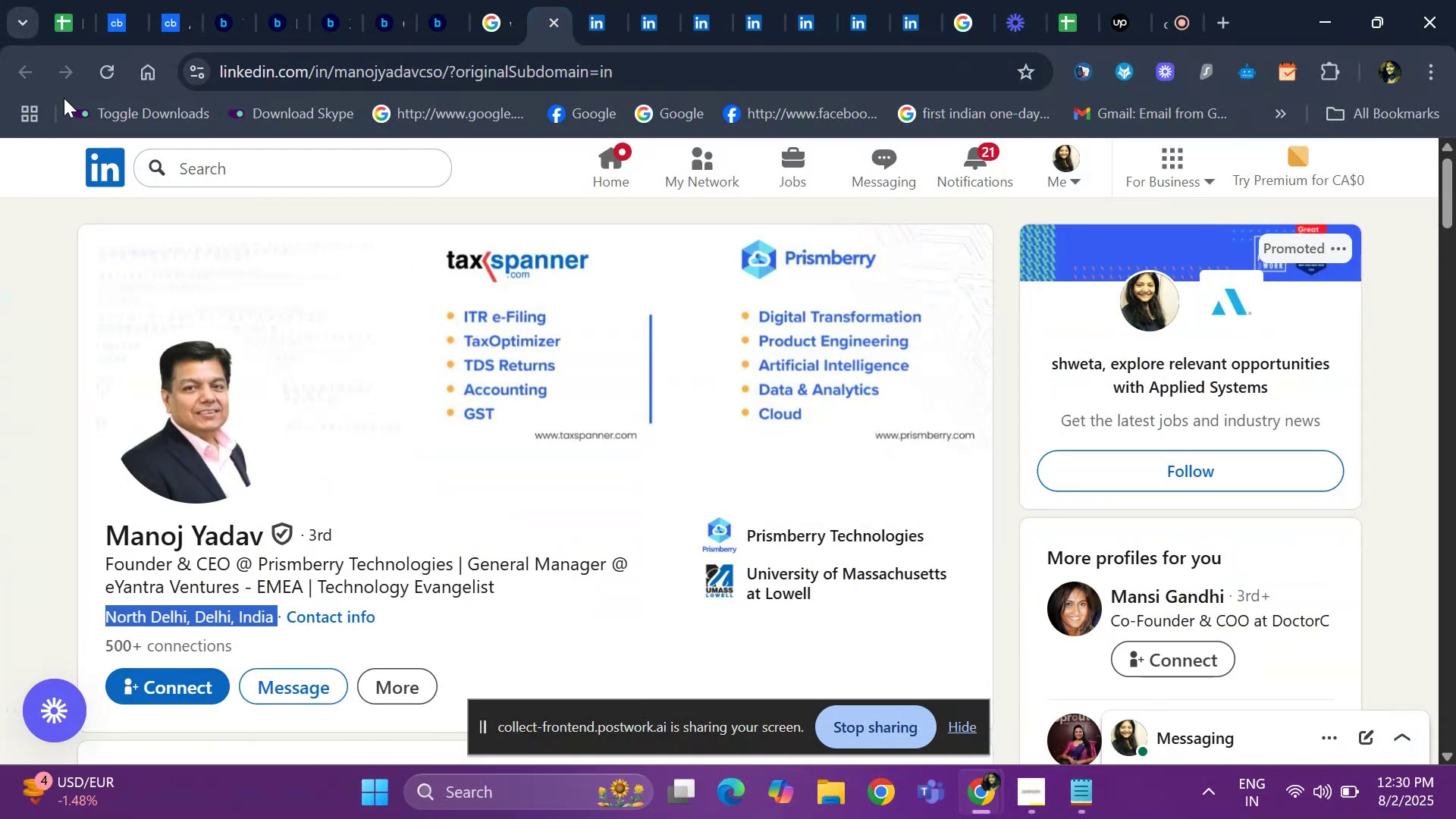 
key(Control+ControlLeft)
 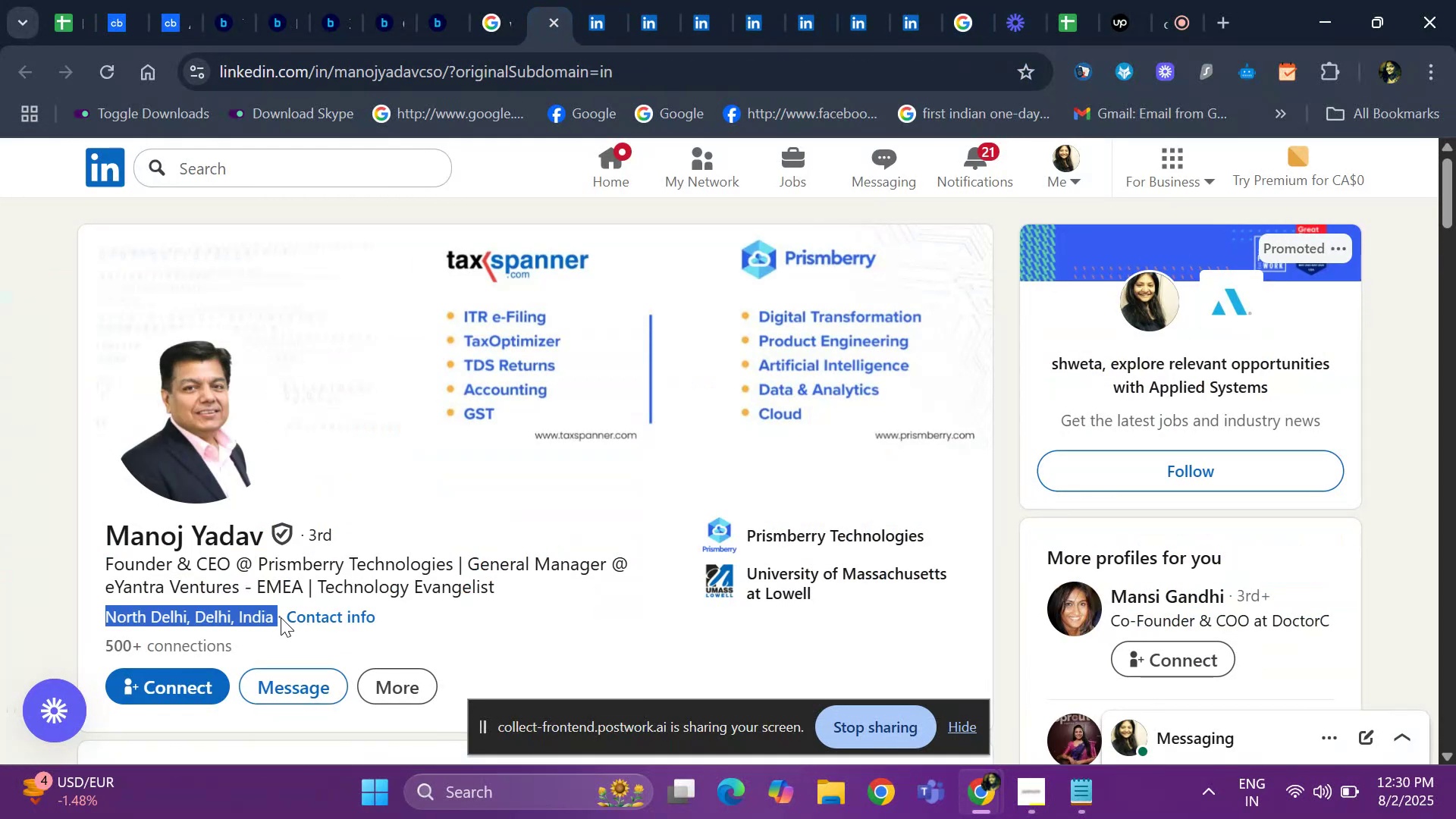 
key(Control+C)
 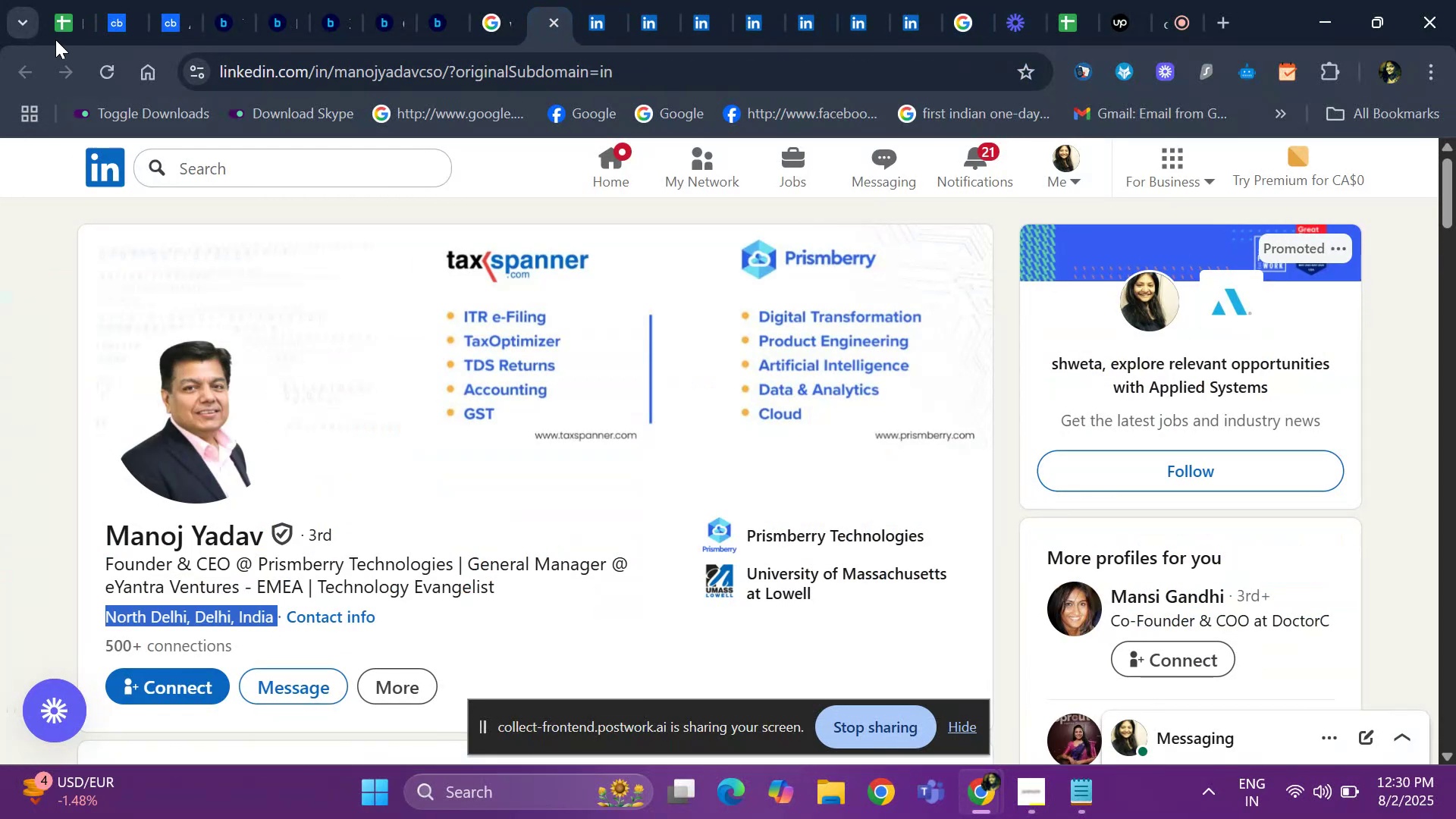 
left_click([65, 25])
 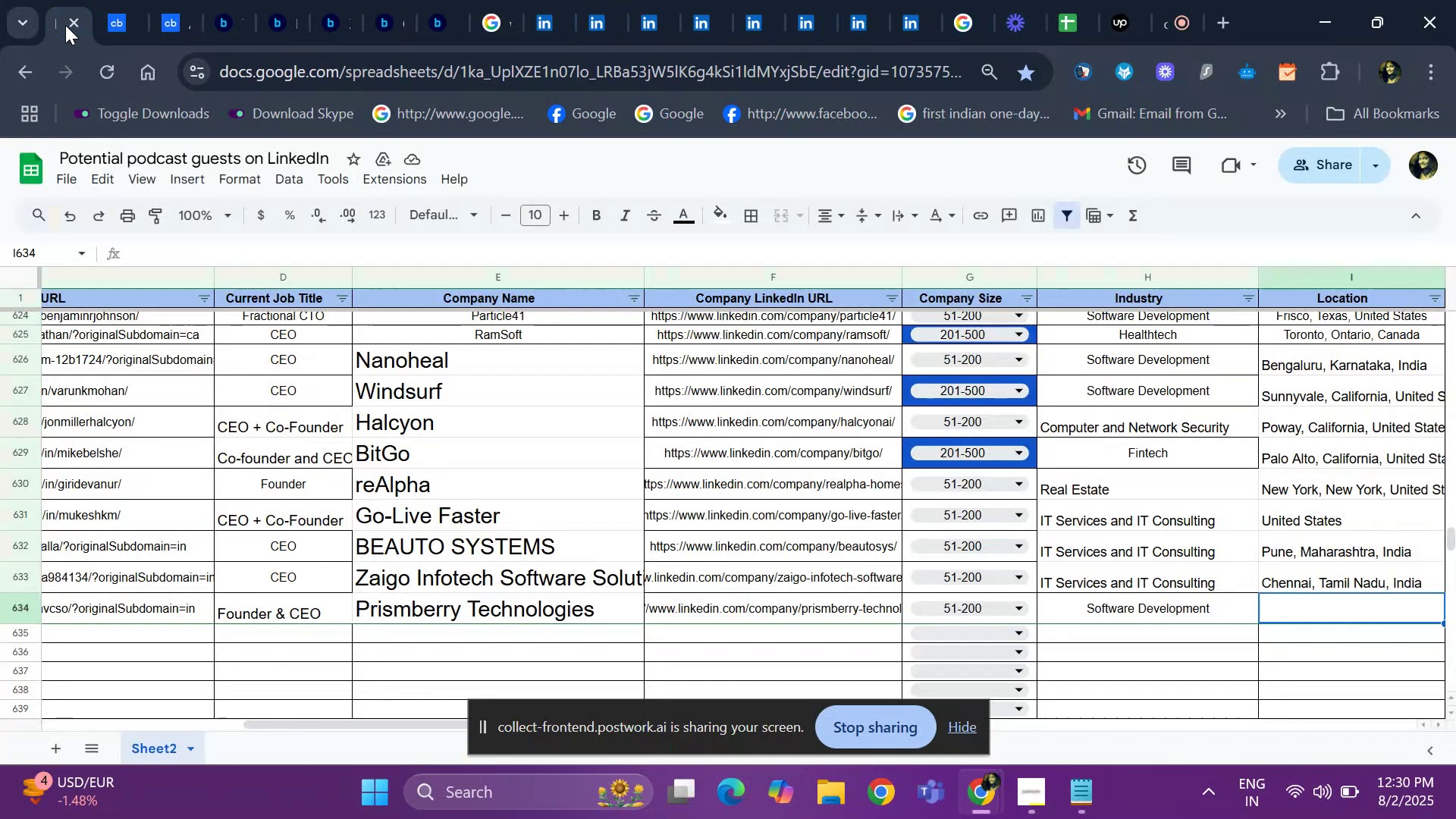 
key(Control+ControlLeft)
 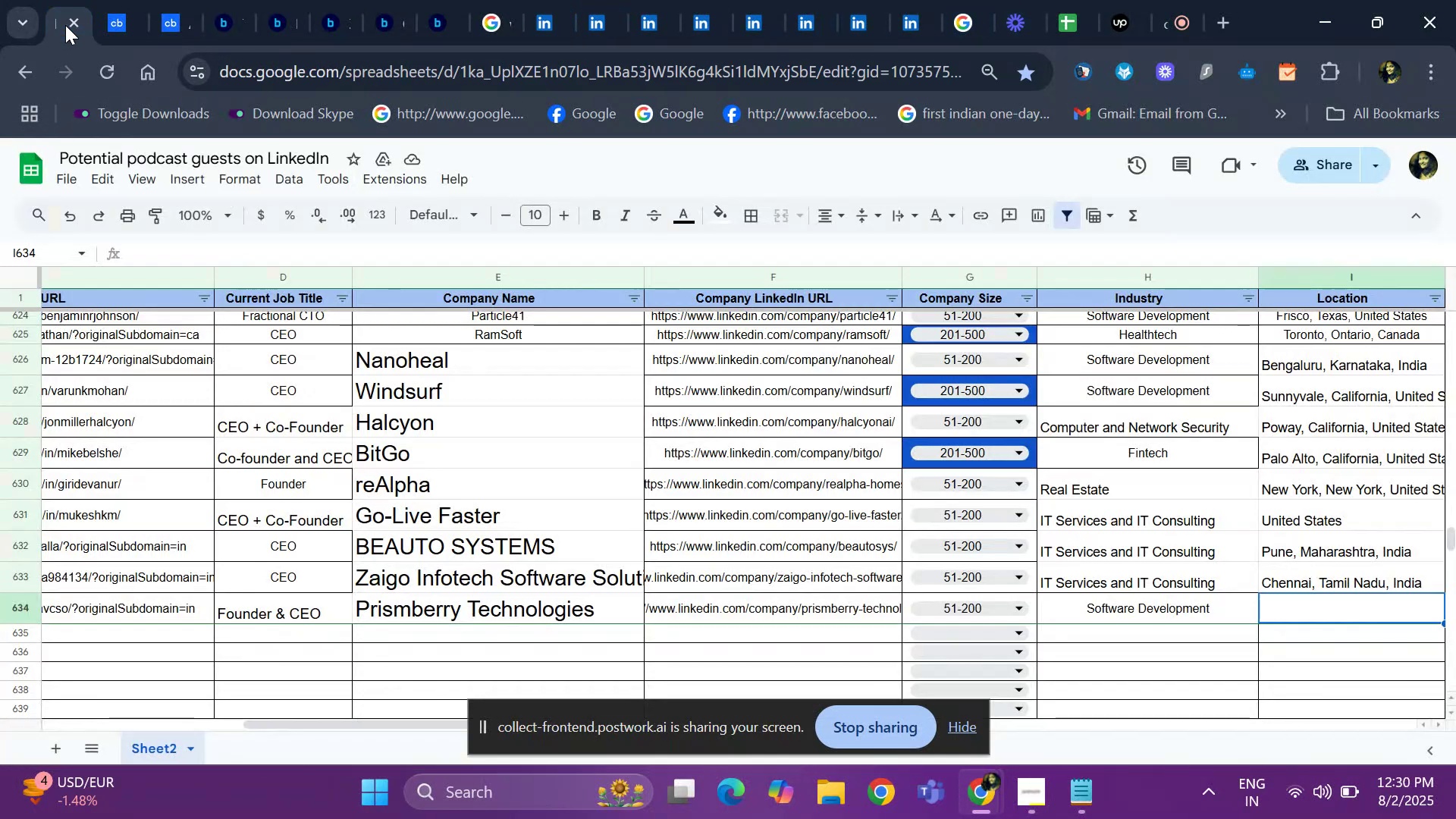 
key(Control+V)
 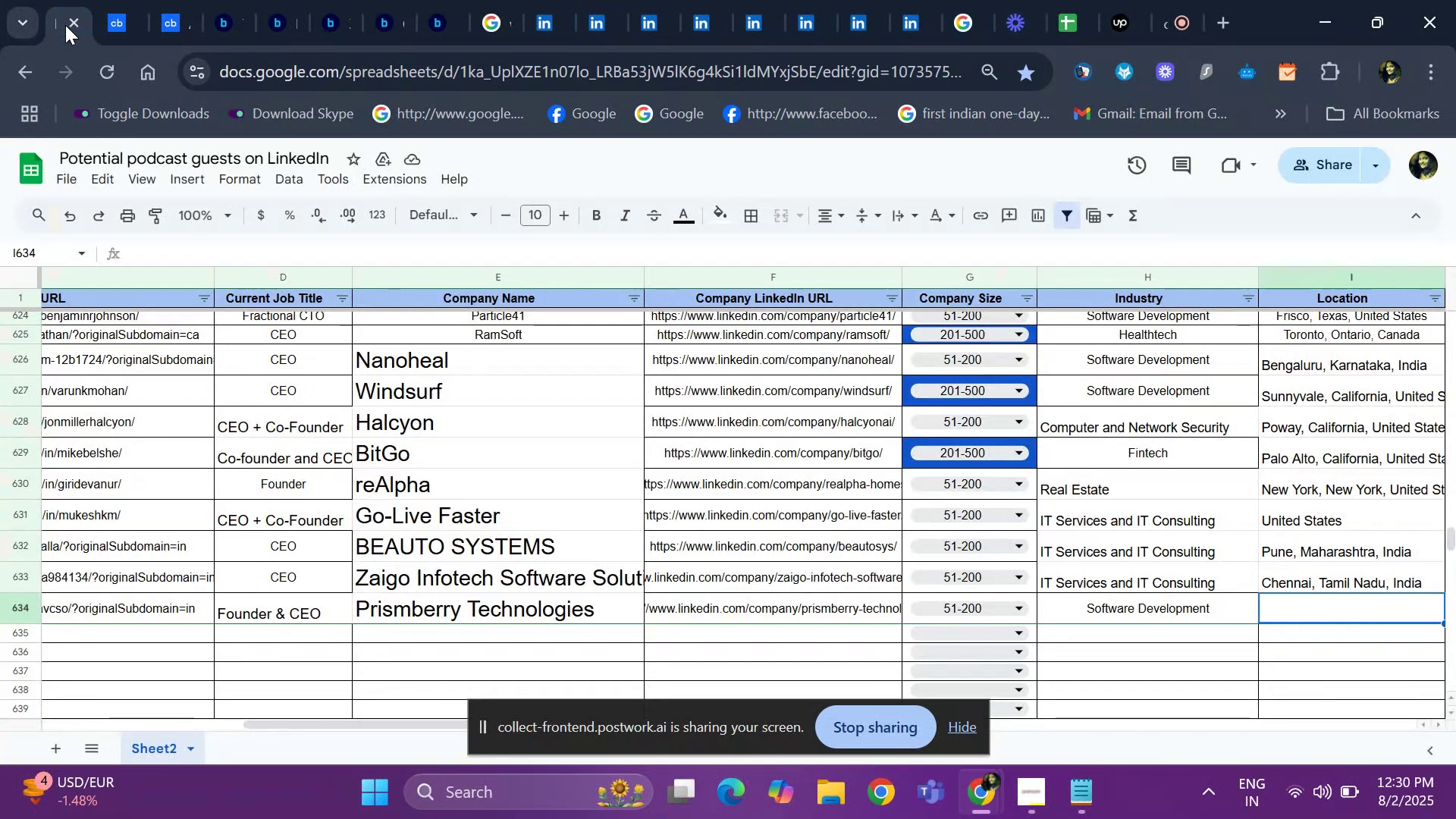 
key(ArrowRight)
 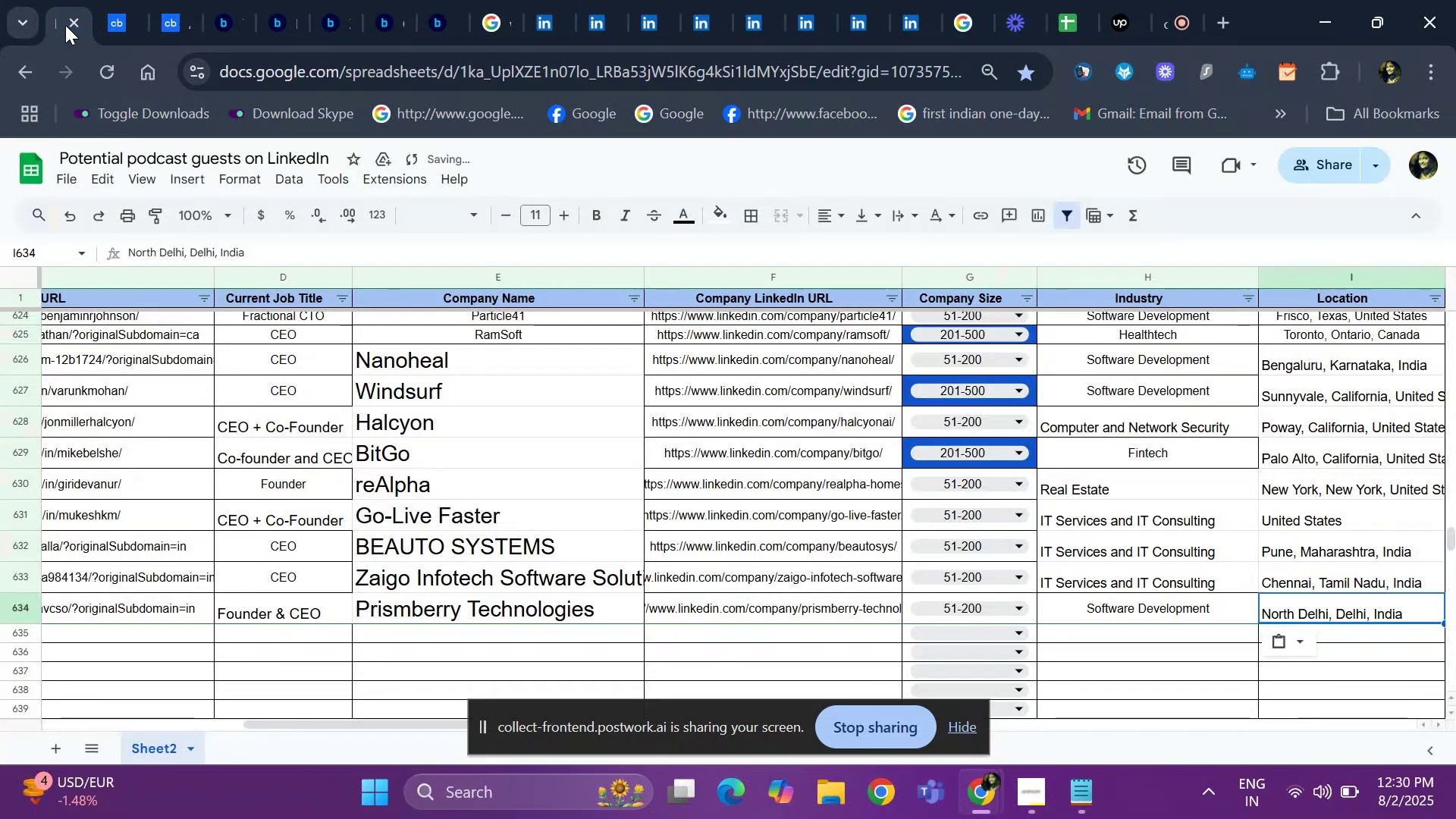 
key(ArrowRight)
 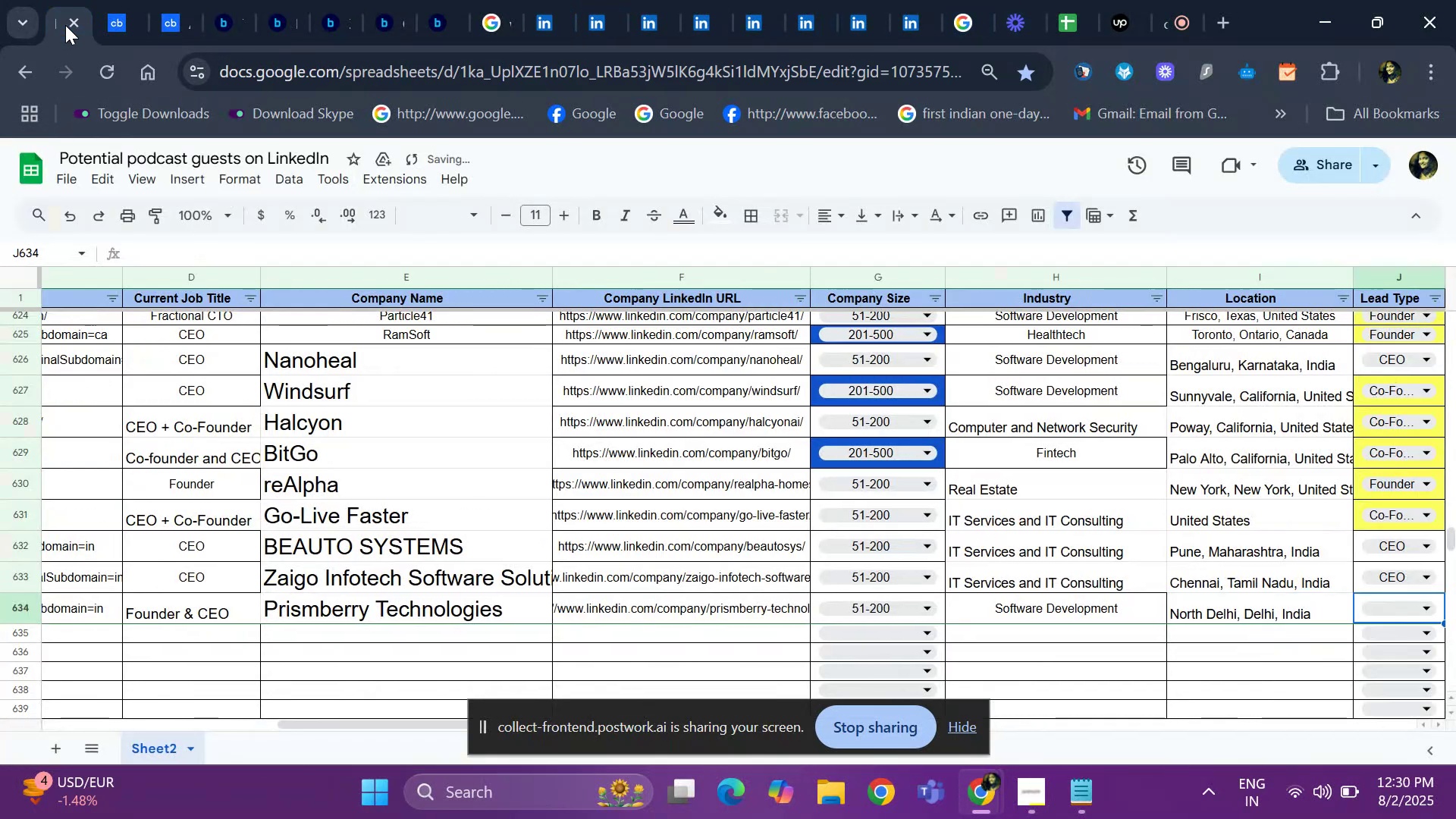 
key(ArrowRight)
 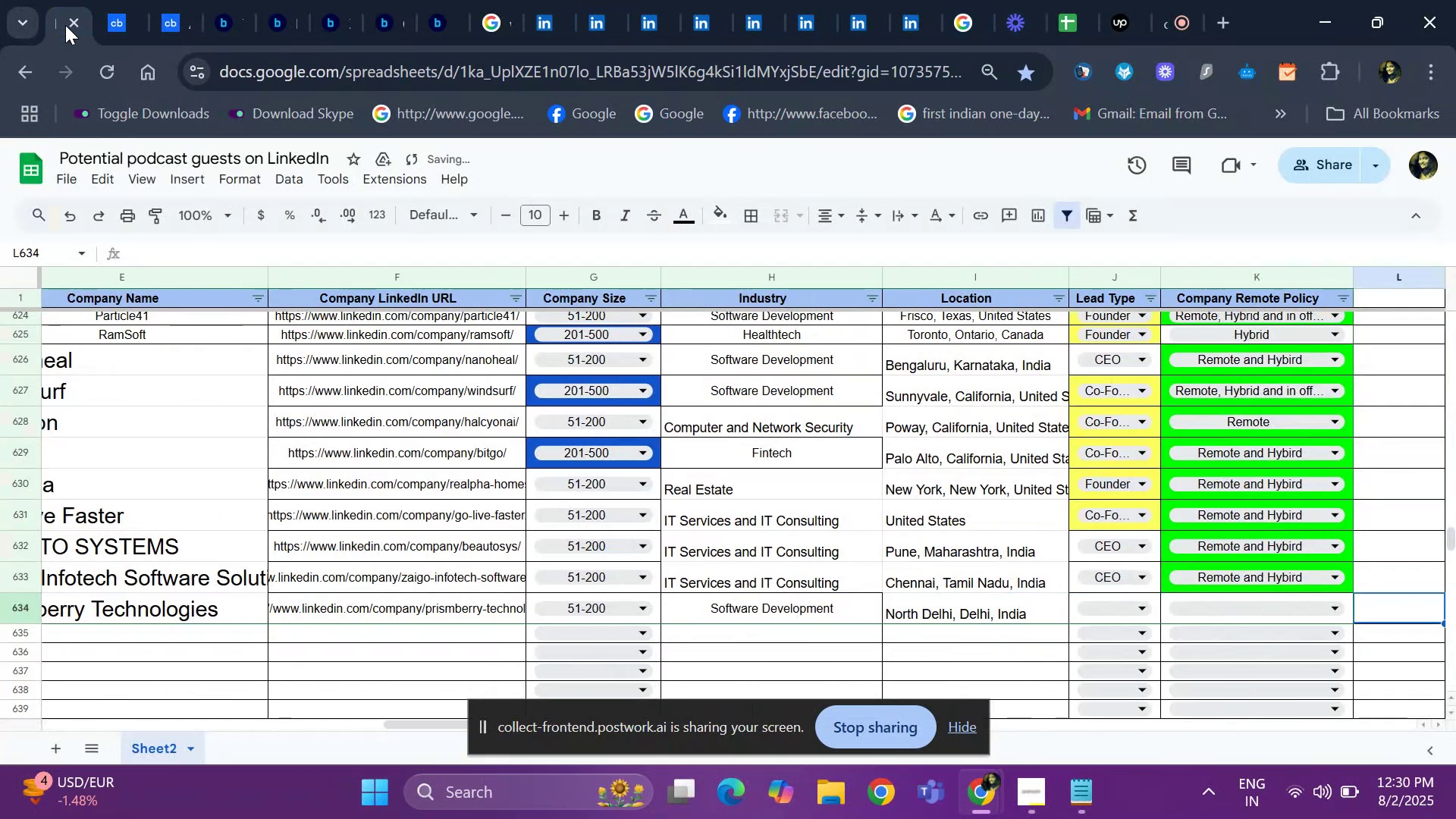 
key(ArrowLeft)
 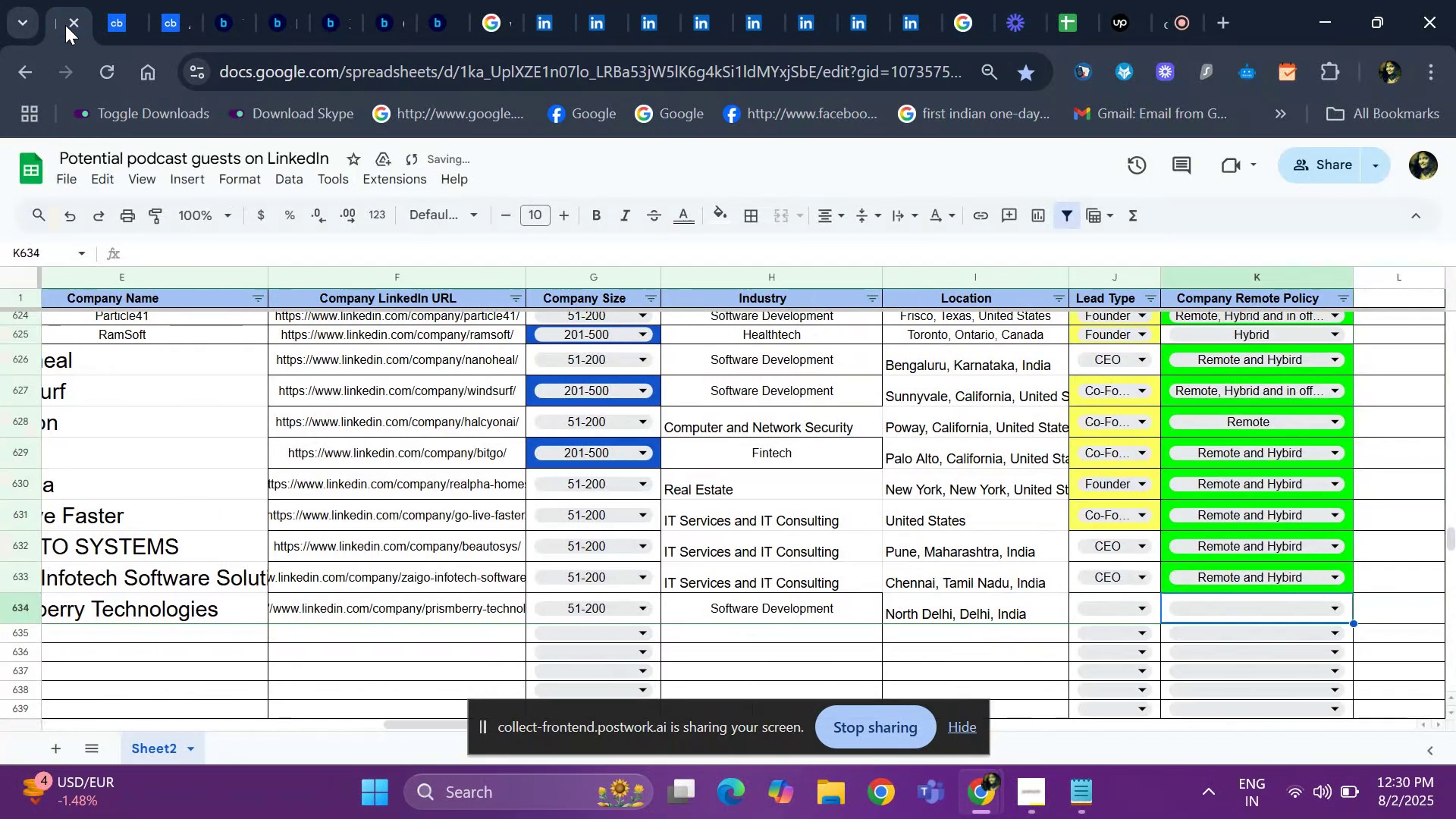 
key(ArrowLeft)
 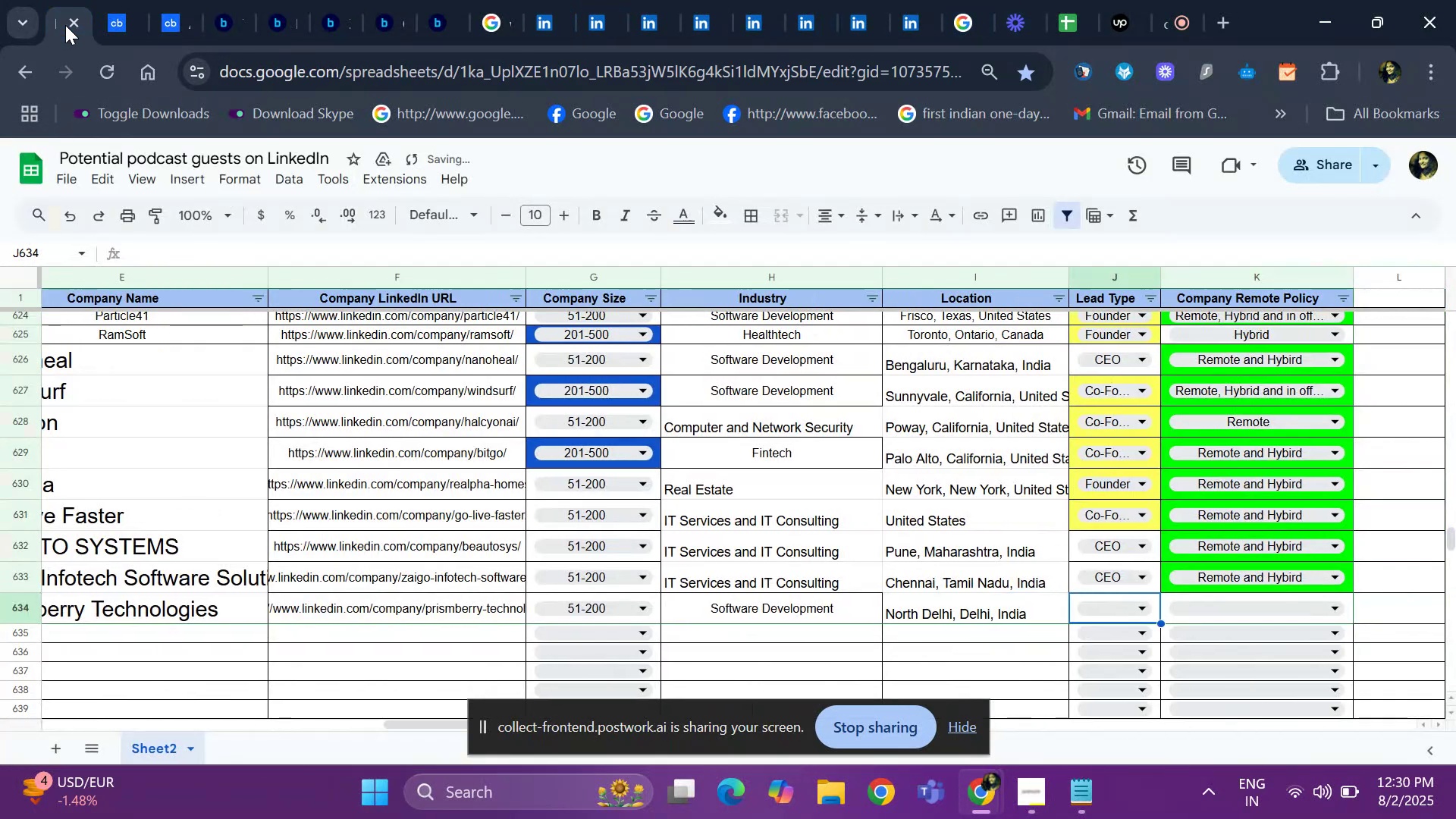 
key(Enter)
 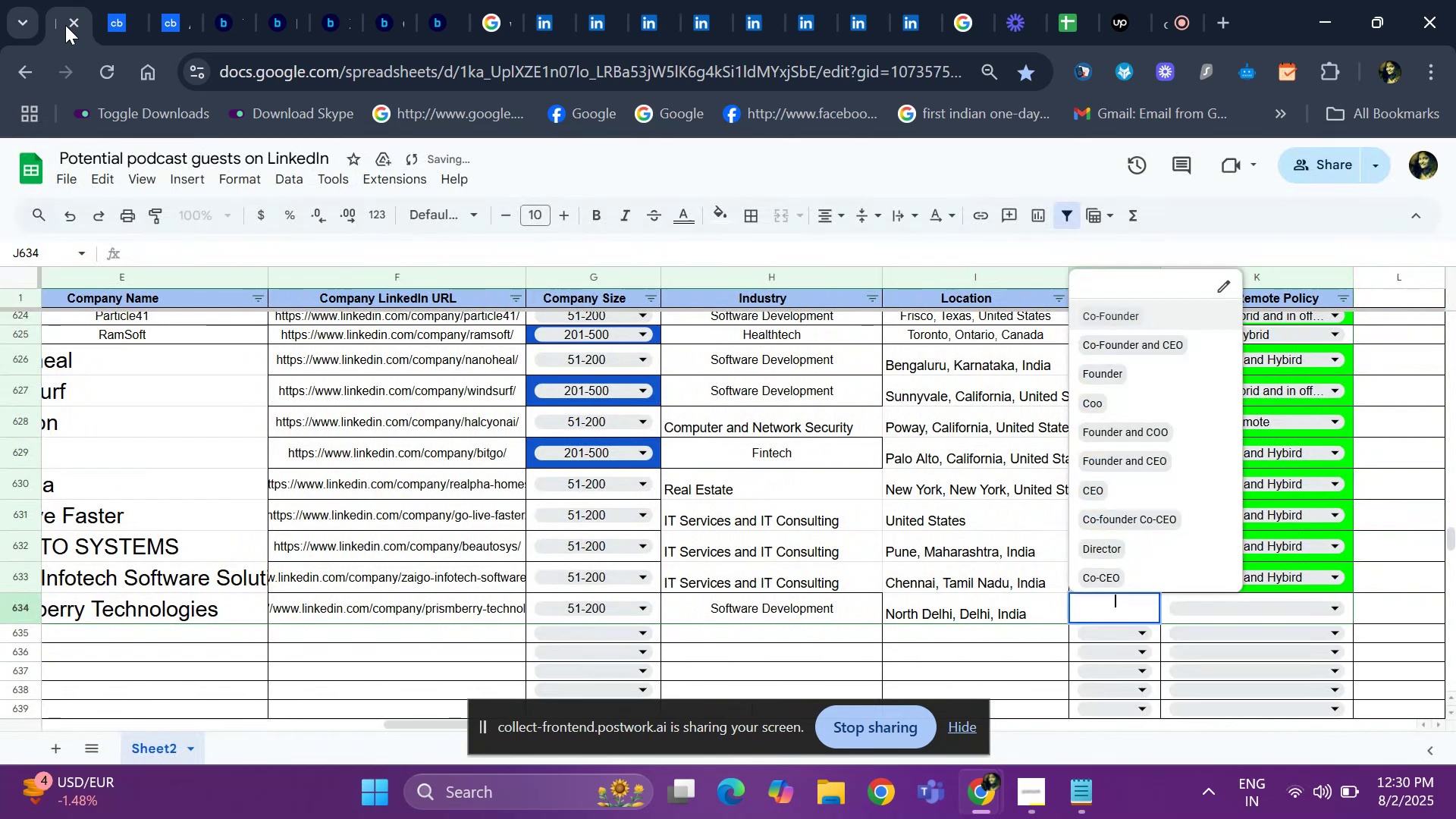 
key(ArrowDown)
 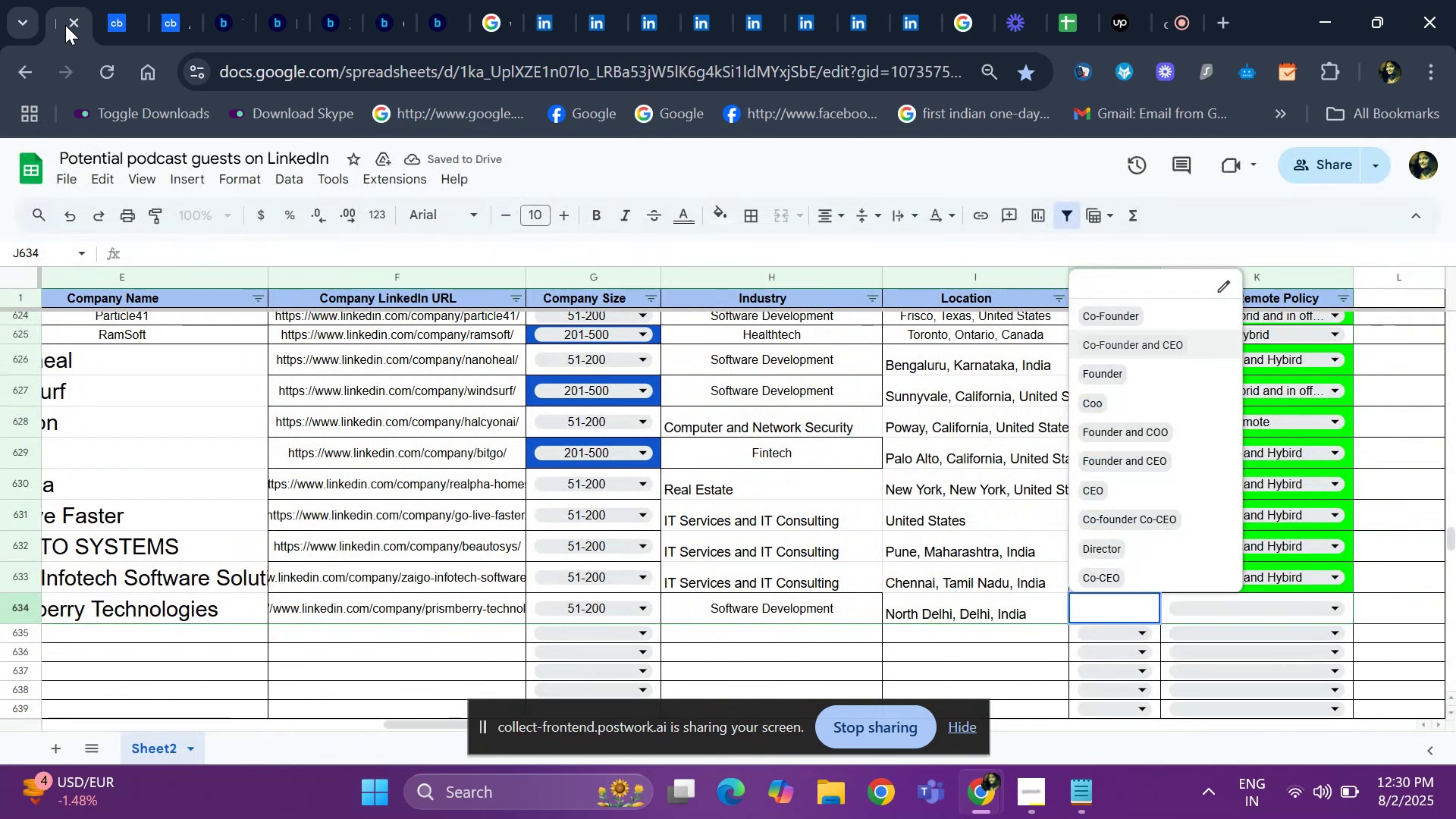 
key(ArrowDown)
 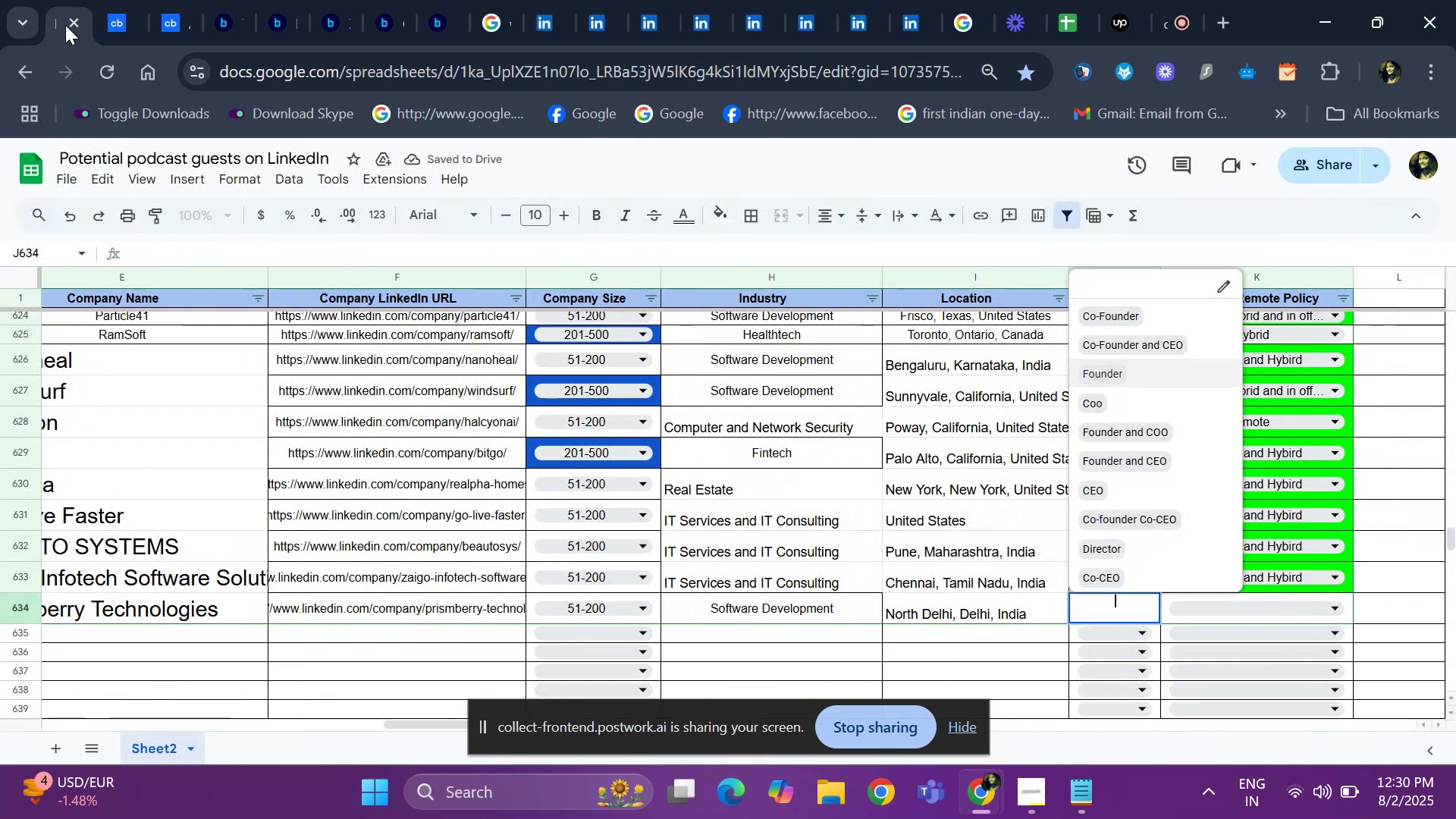 
key(ArrowDown)
 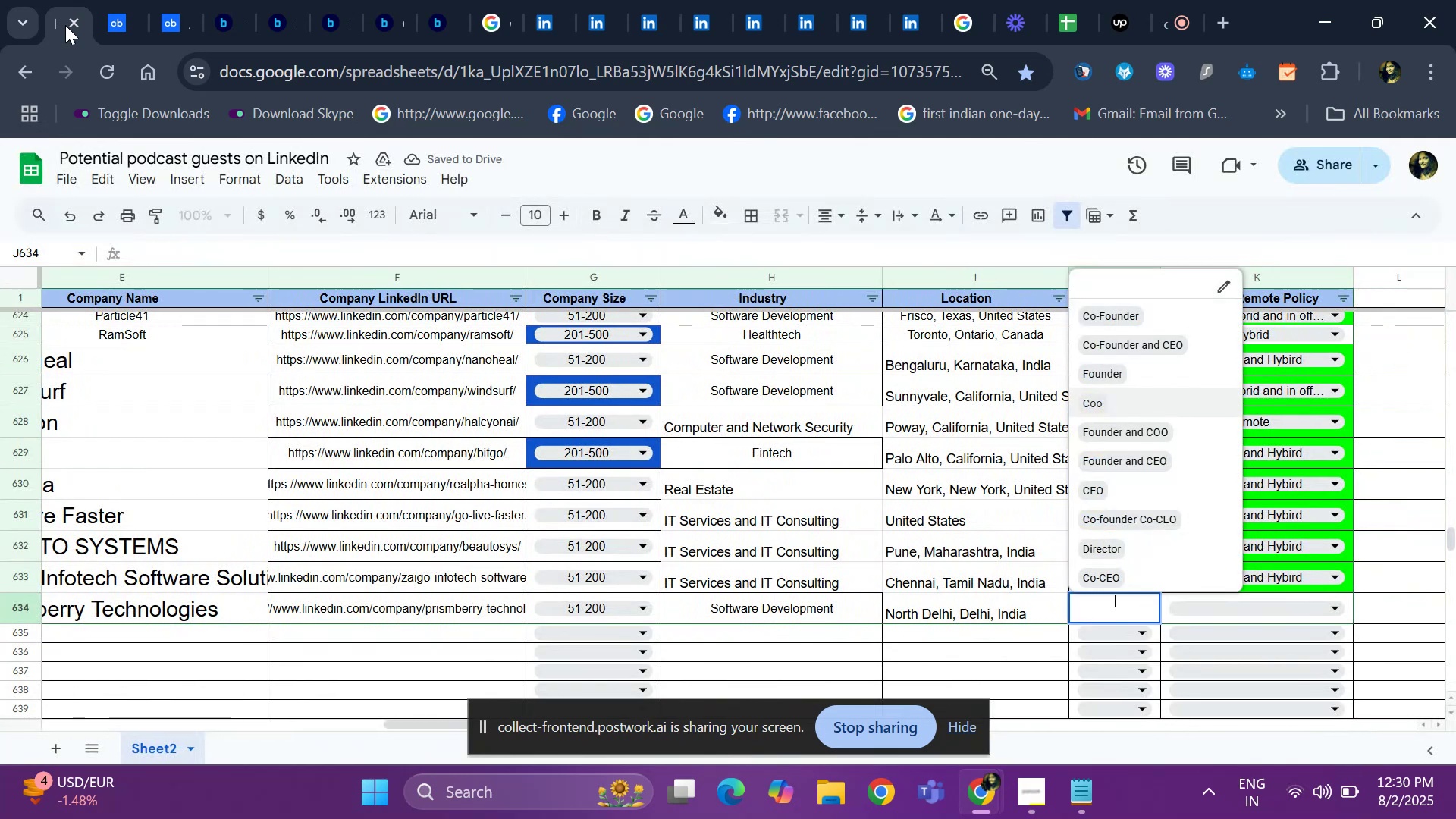 
key(ArrowDown)
 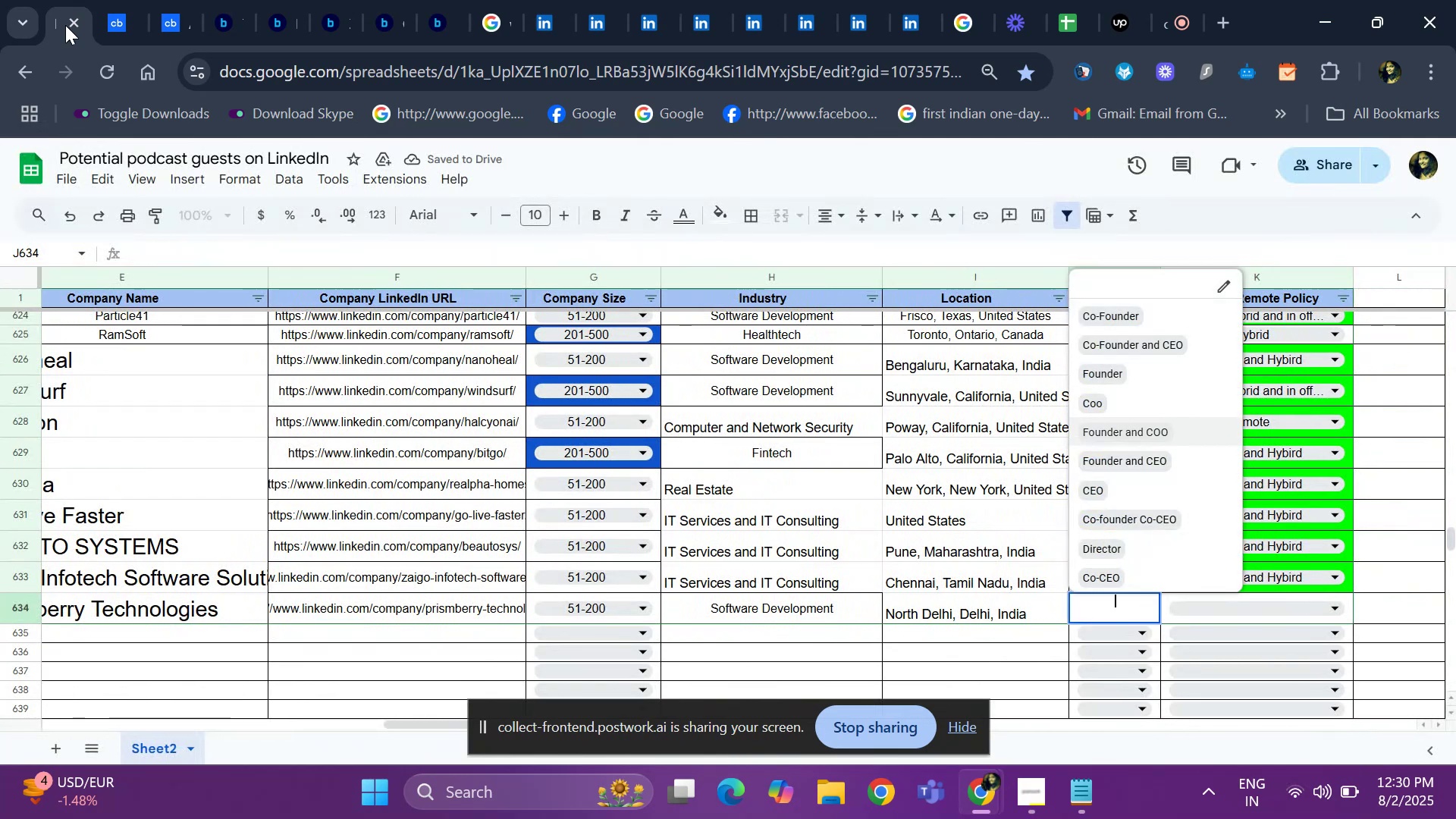 
key(ArrowDown)
 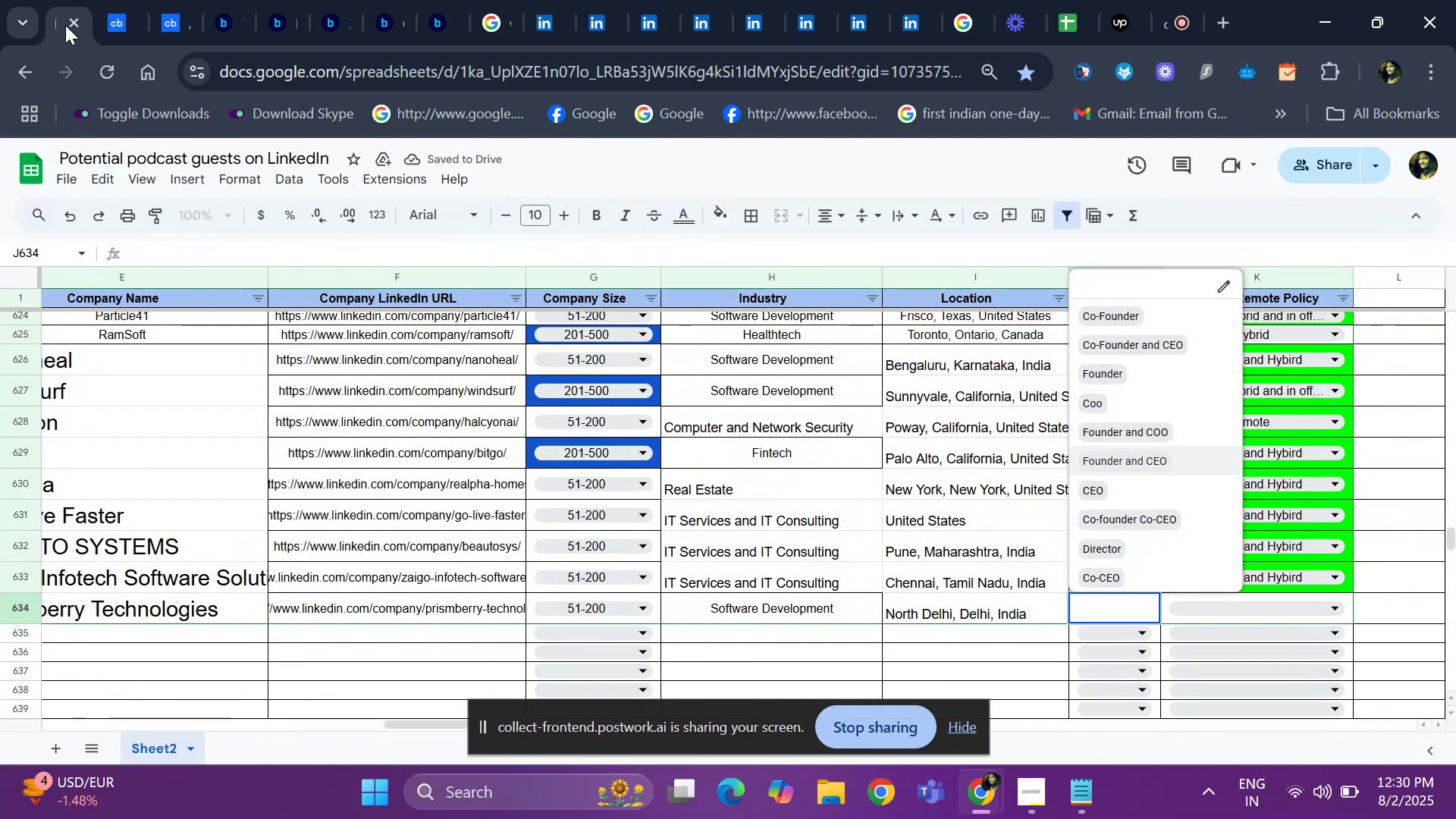 
key(ArrowDown)
 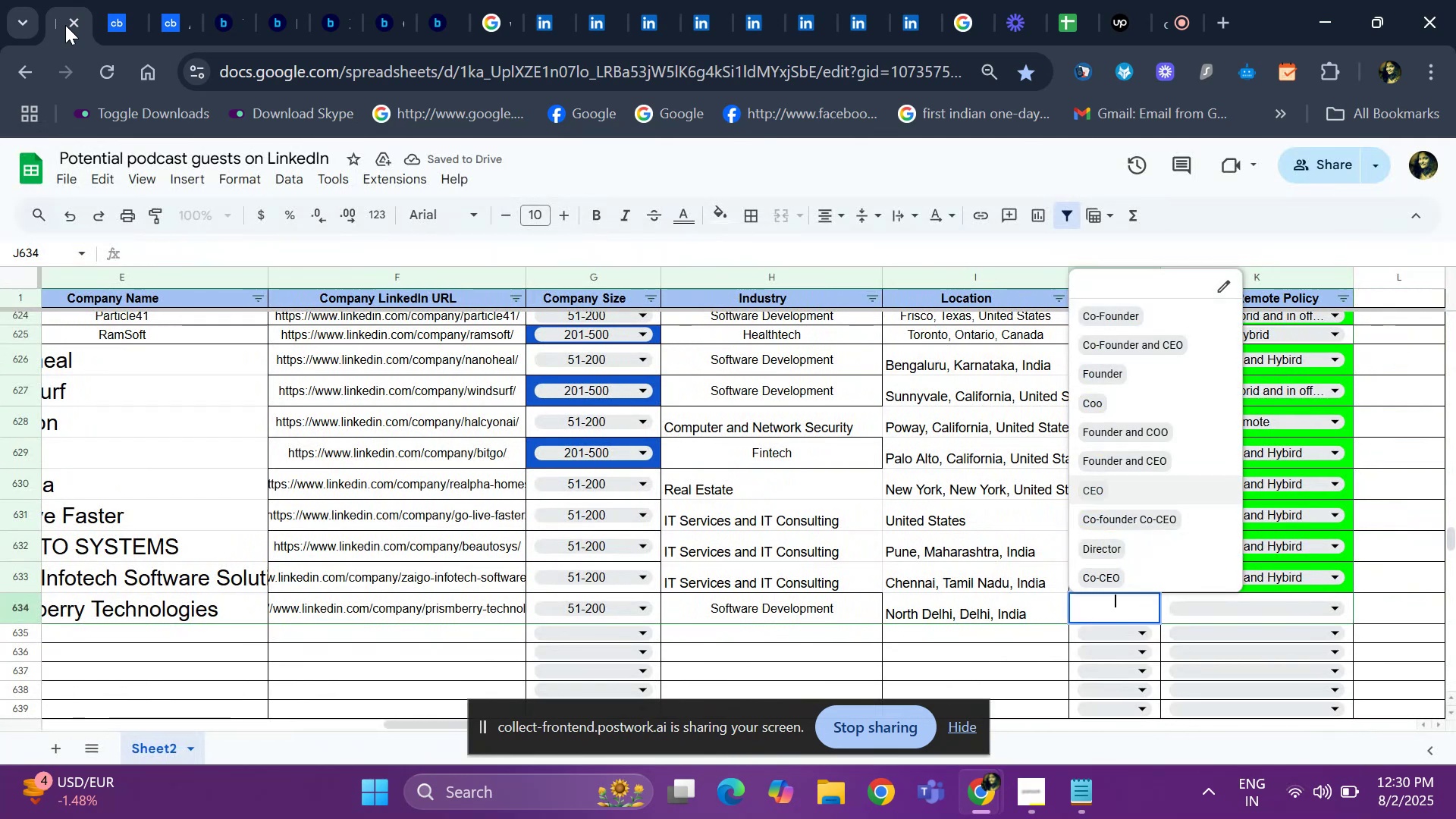 
key(ArrowUp)
 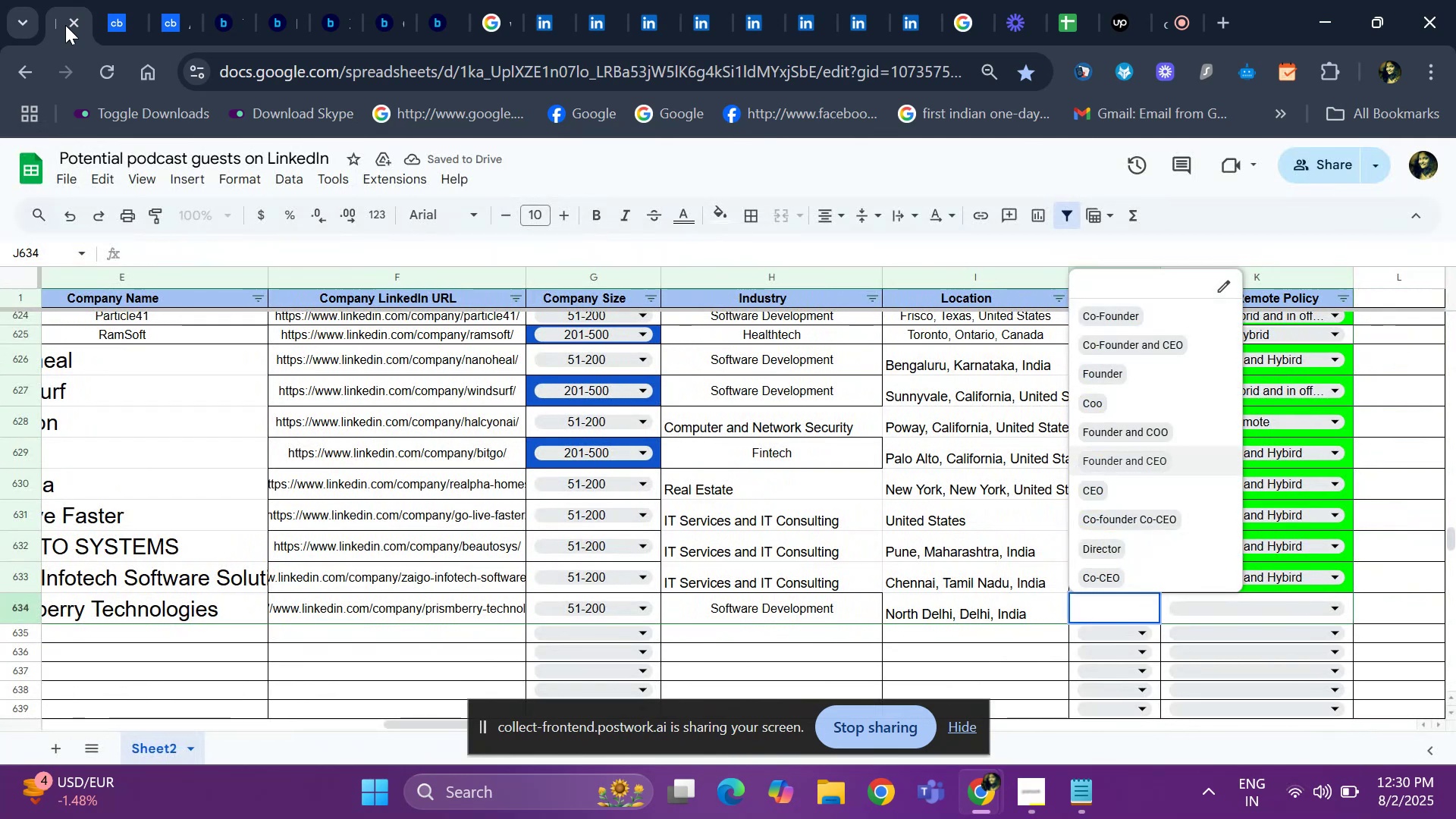 
key(ArrowUp)
 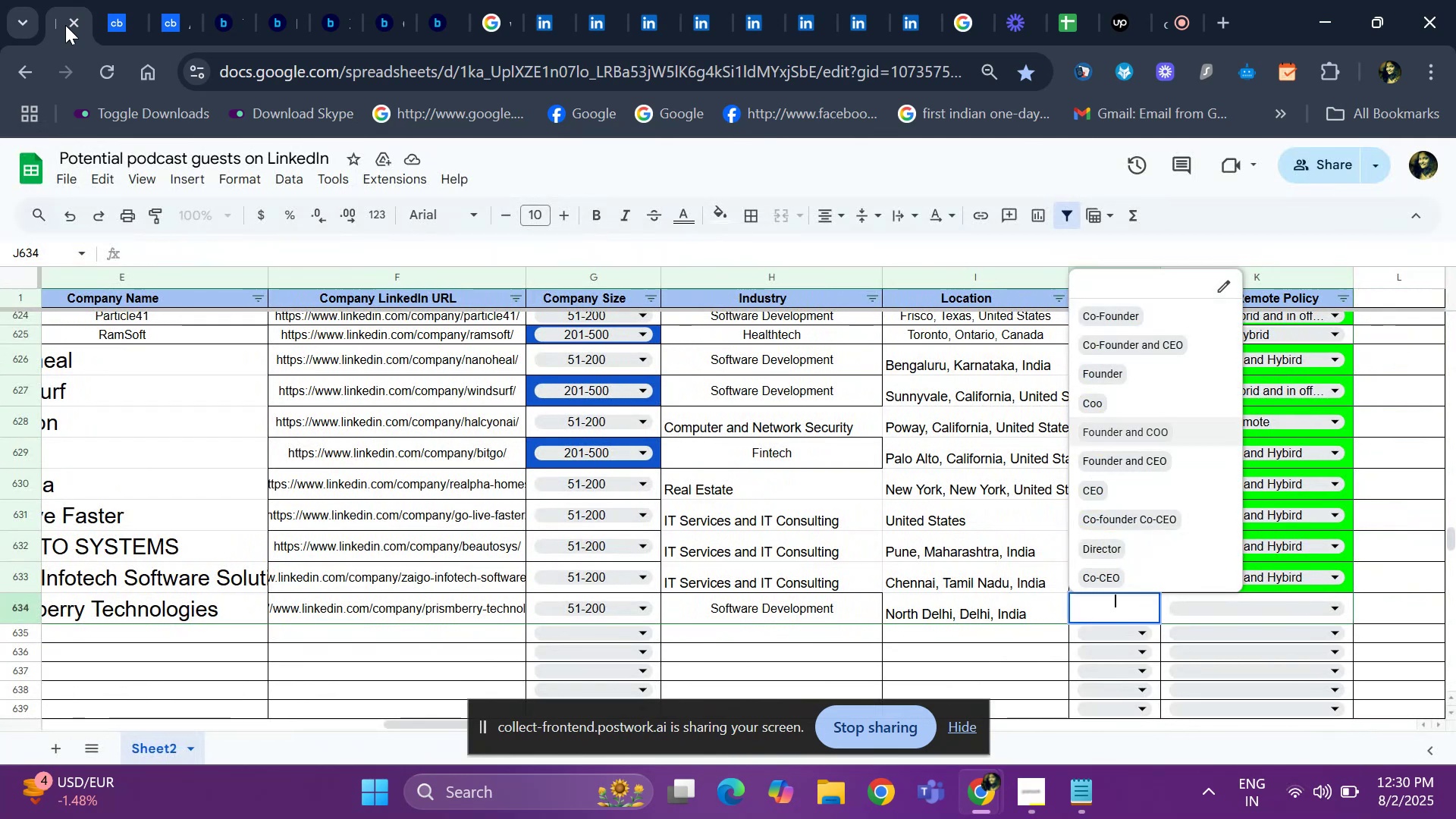 
key(ArrowDown)
 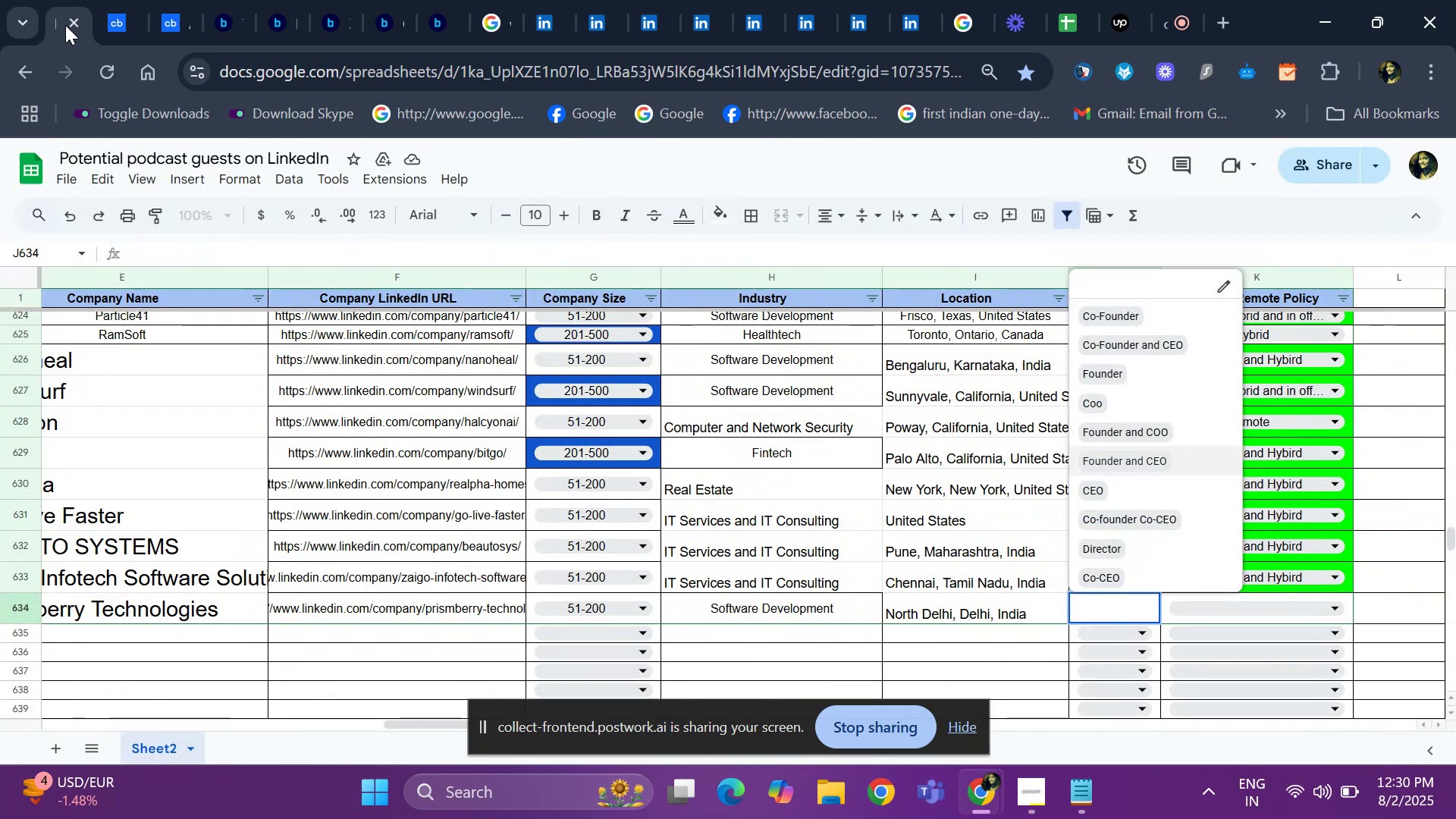 
key(Enter)
 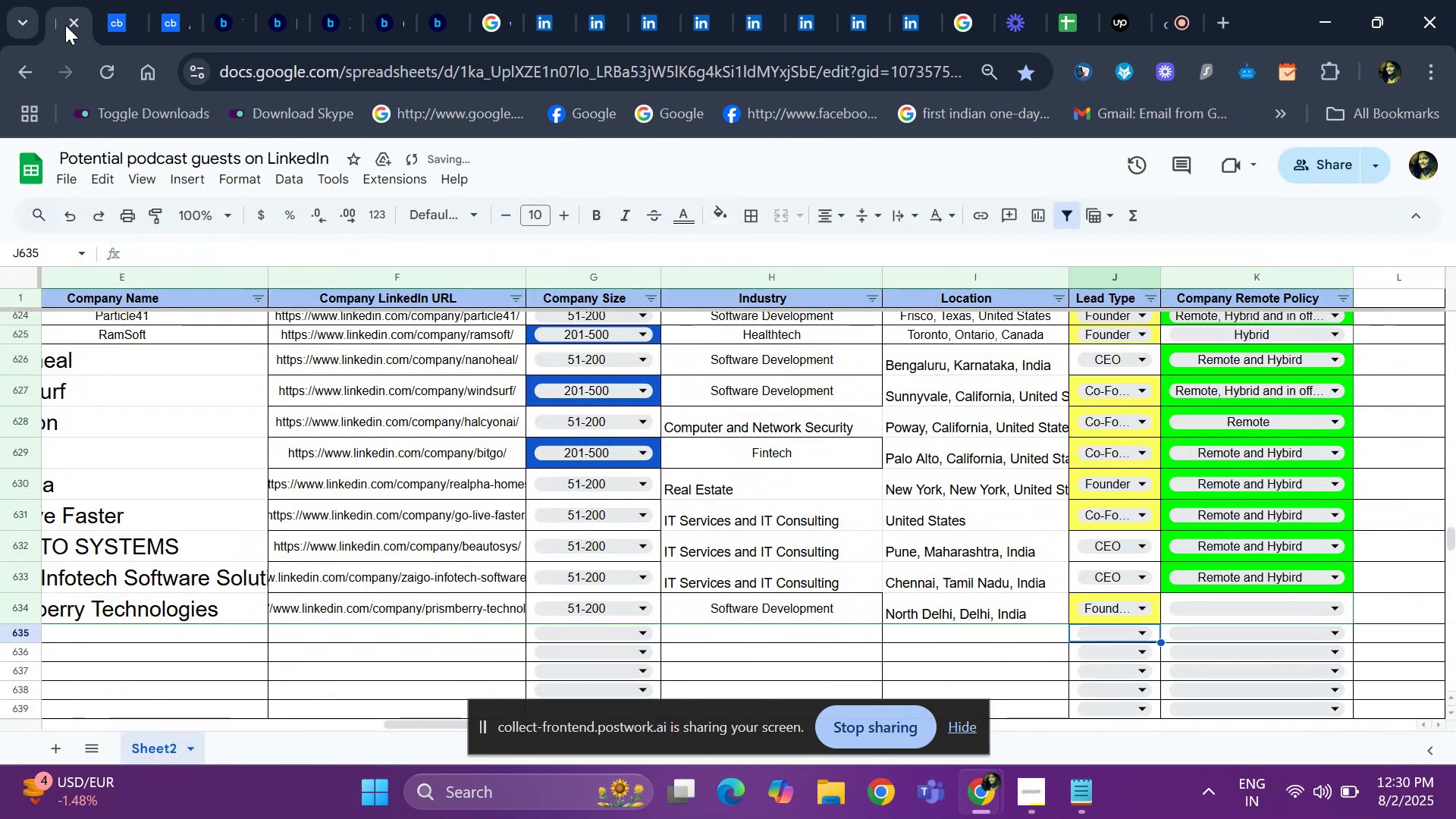 
hold_key(key=ArrowLeft, duration=0.84)
 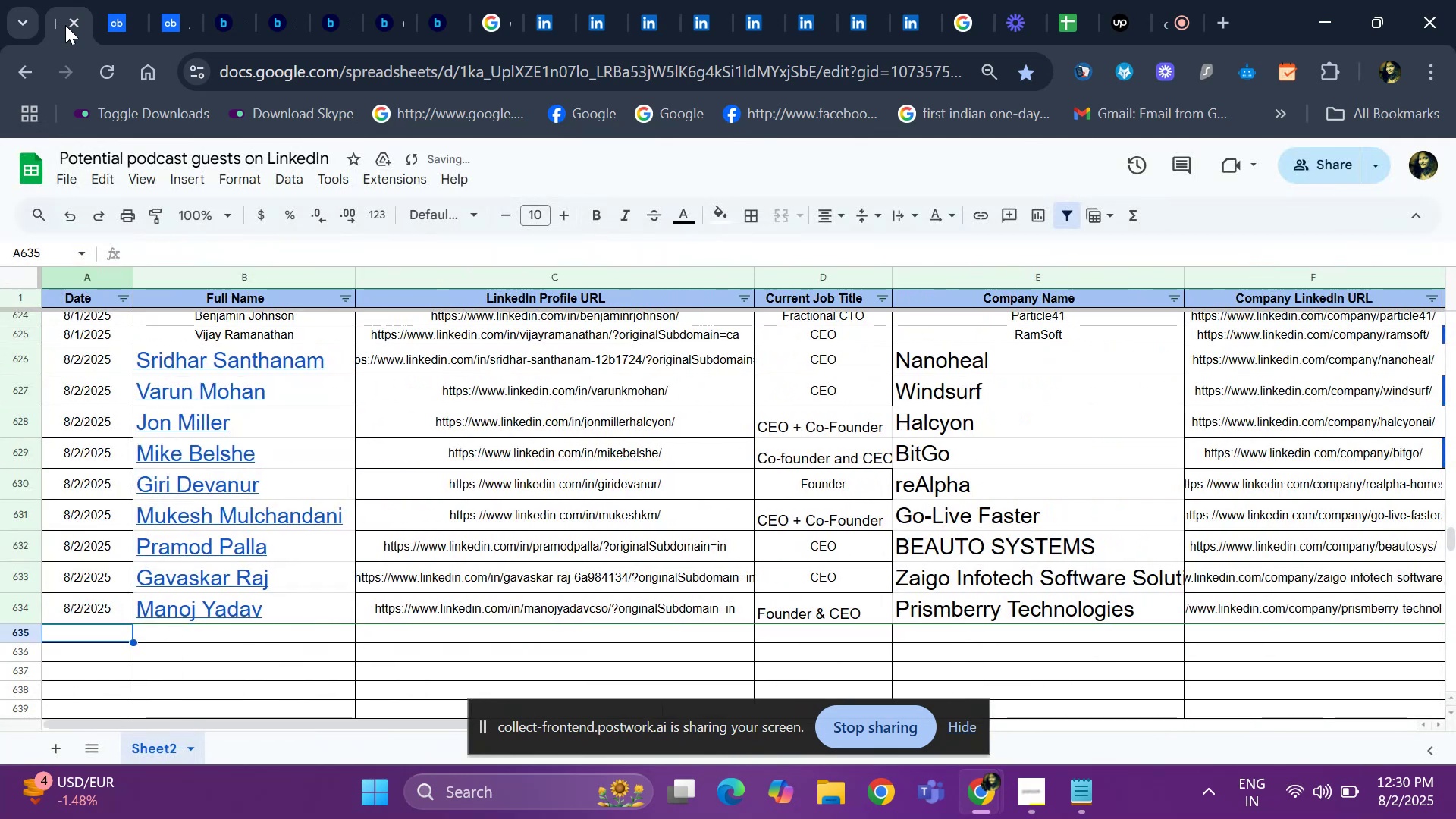 
key(ArrowRight)
 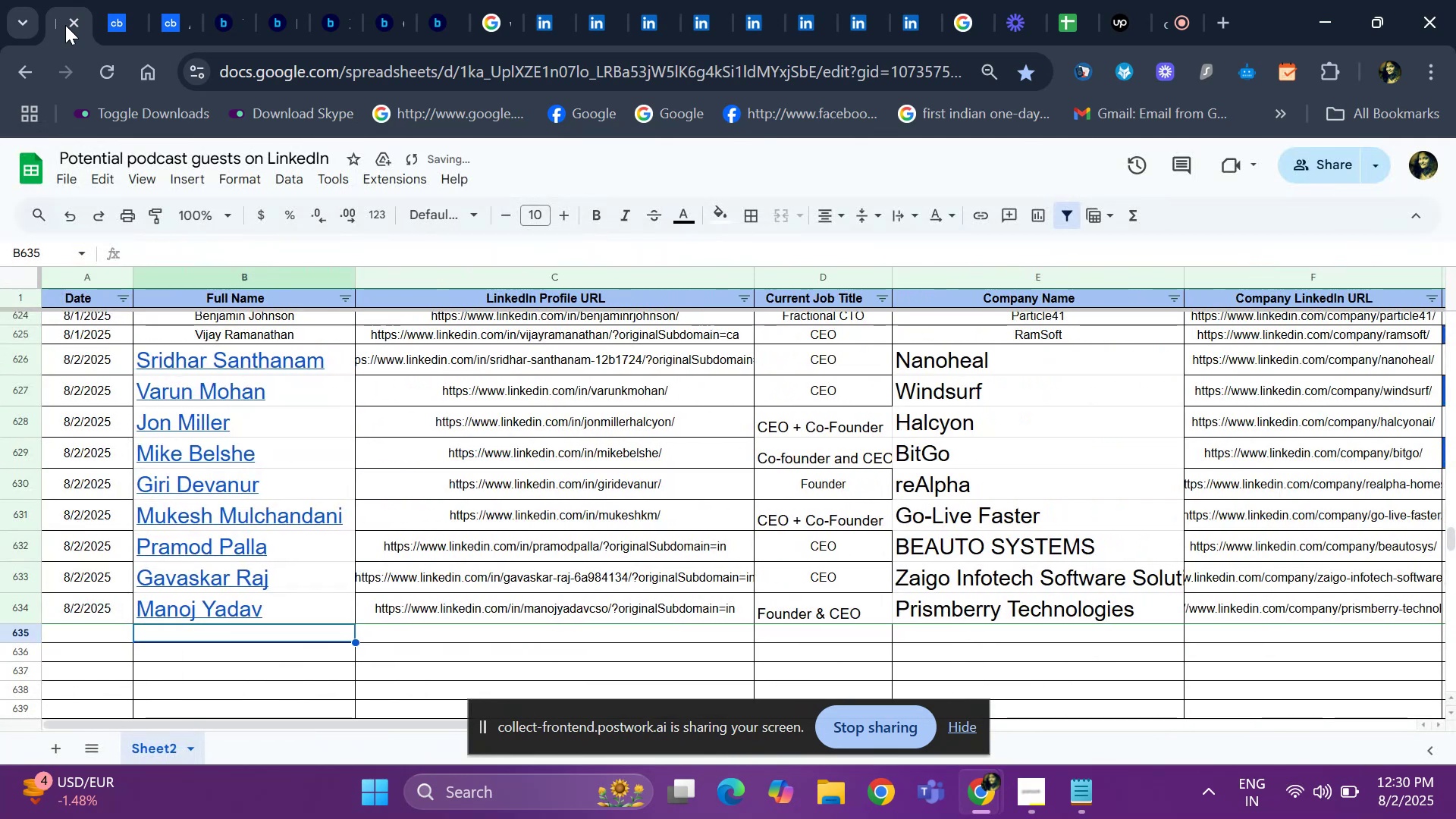 
key(ArrowUp)
 